 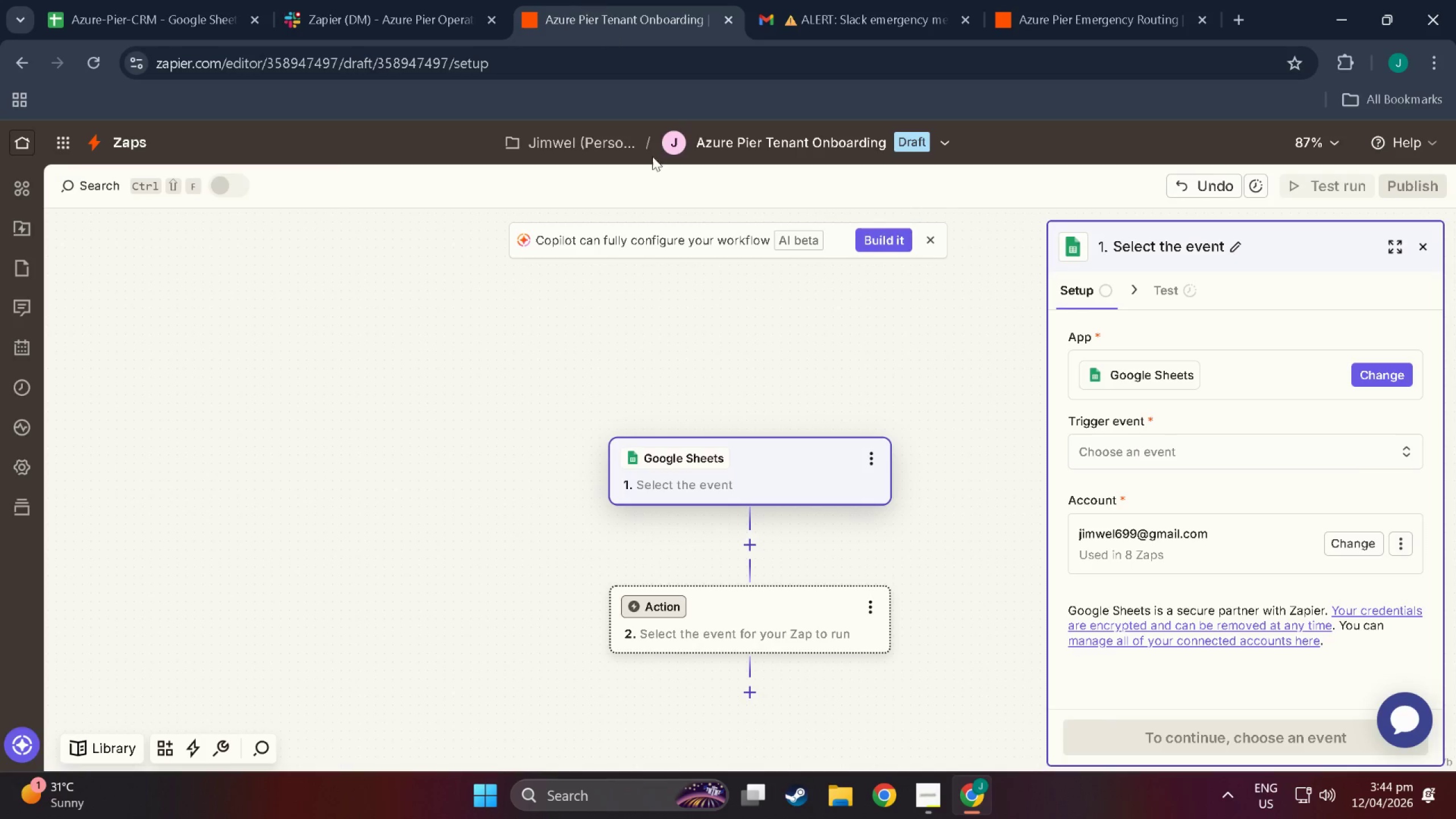 
left_click([1160, 0])
 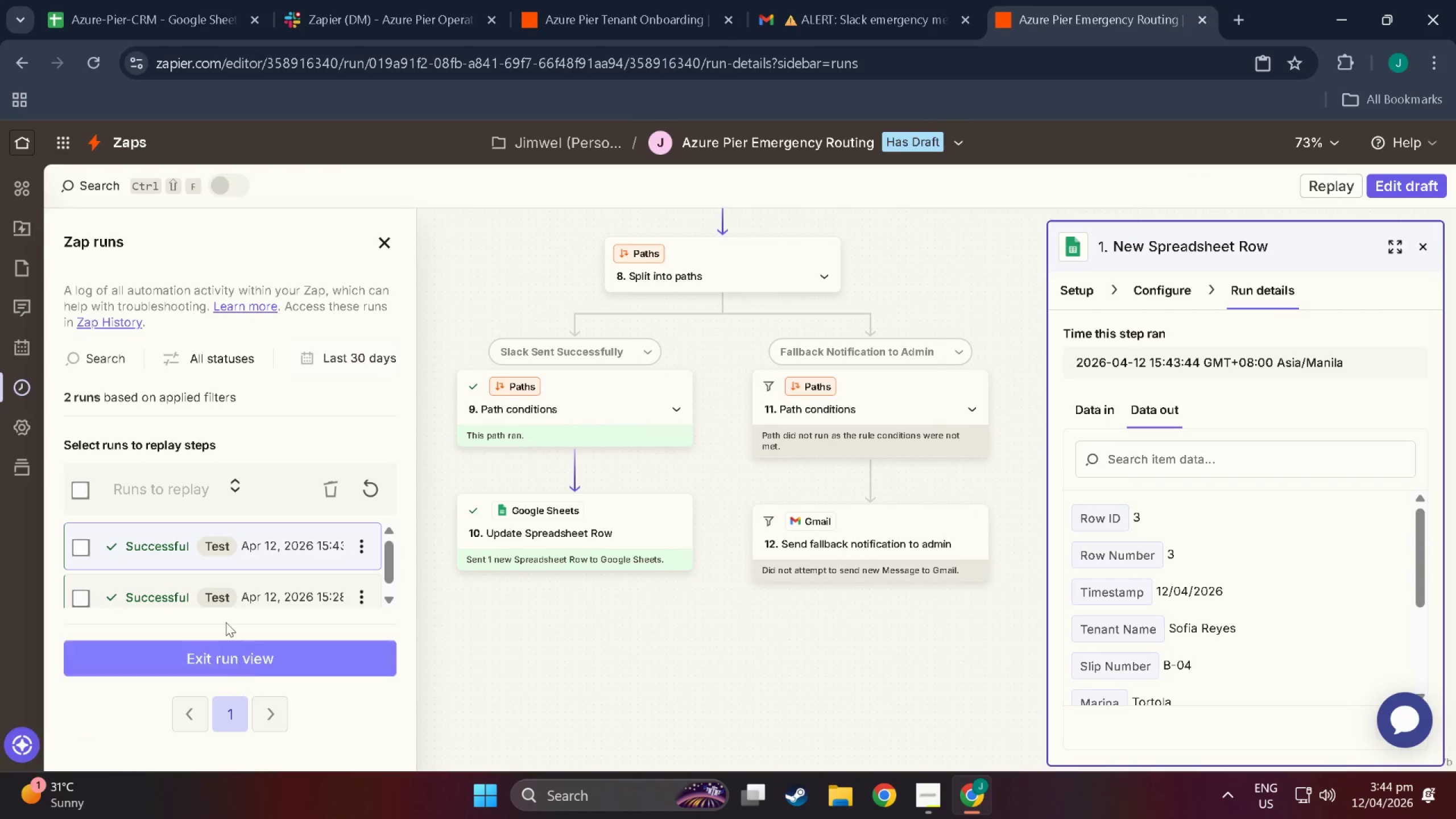 
left_click([428, 640])
 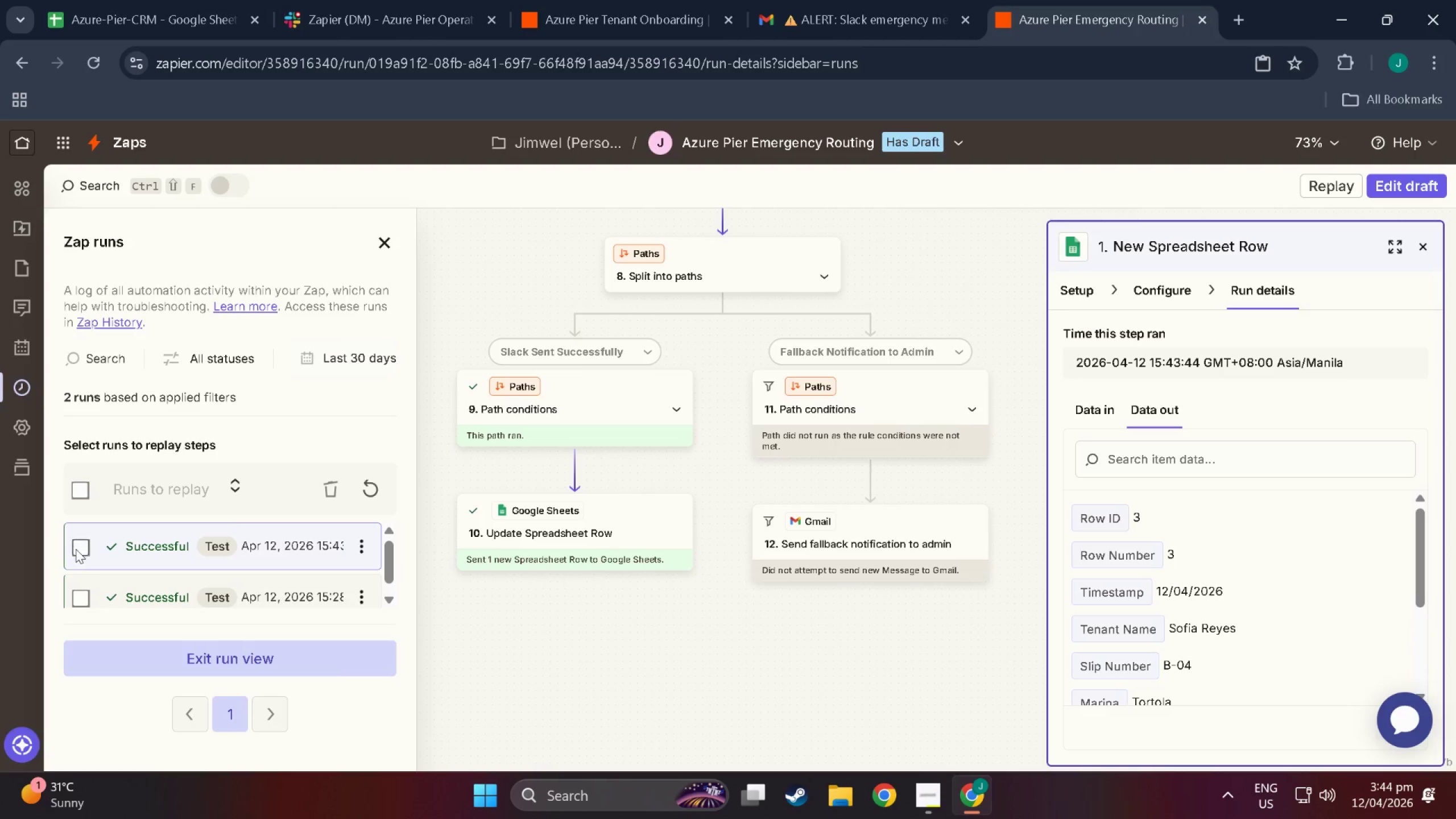 
double_click([88, 605])
 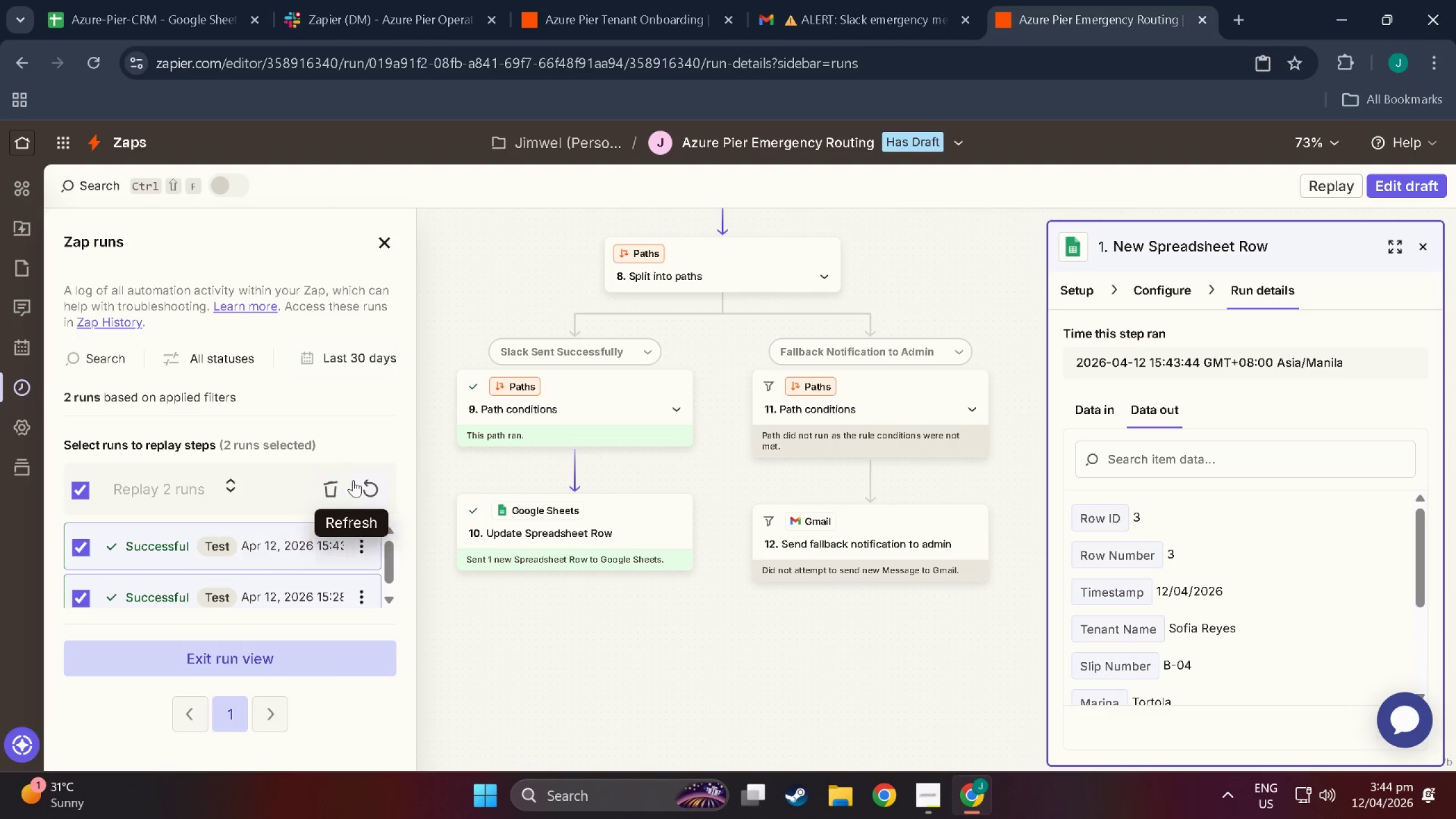 
left_click([322, 487])
 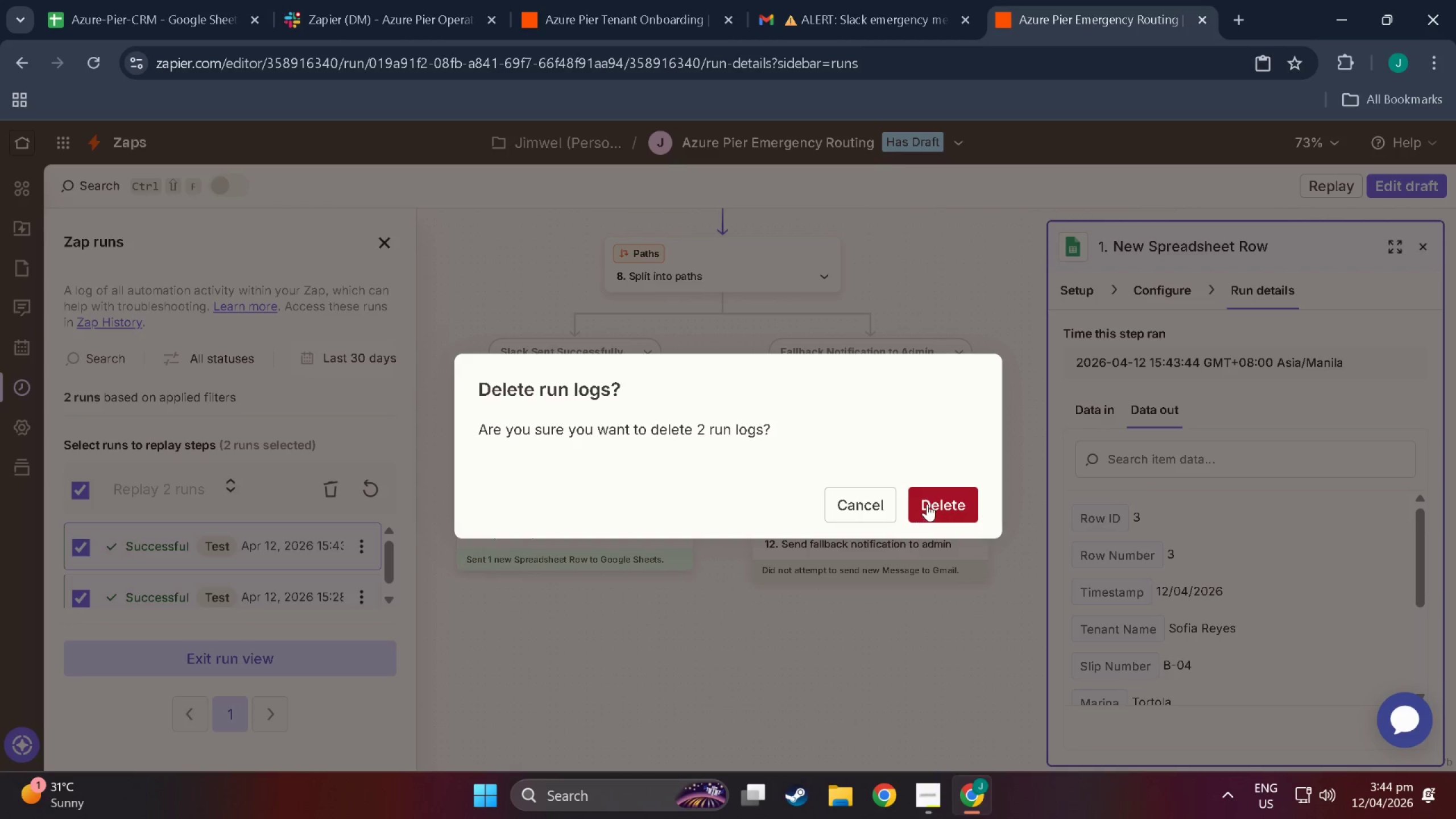 
left_click([929, 501])
 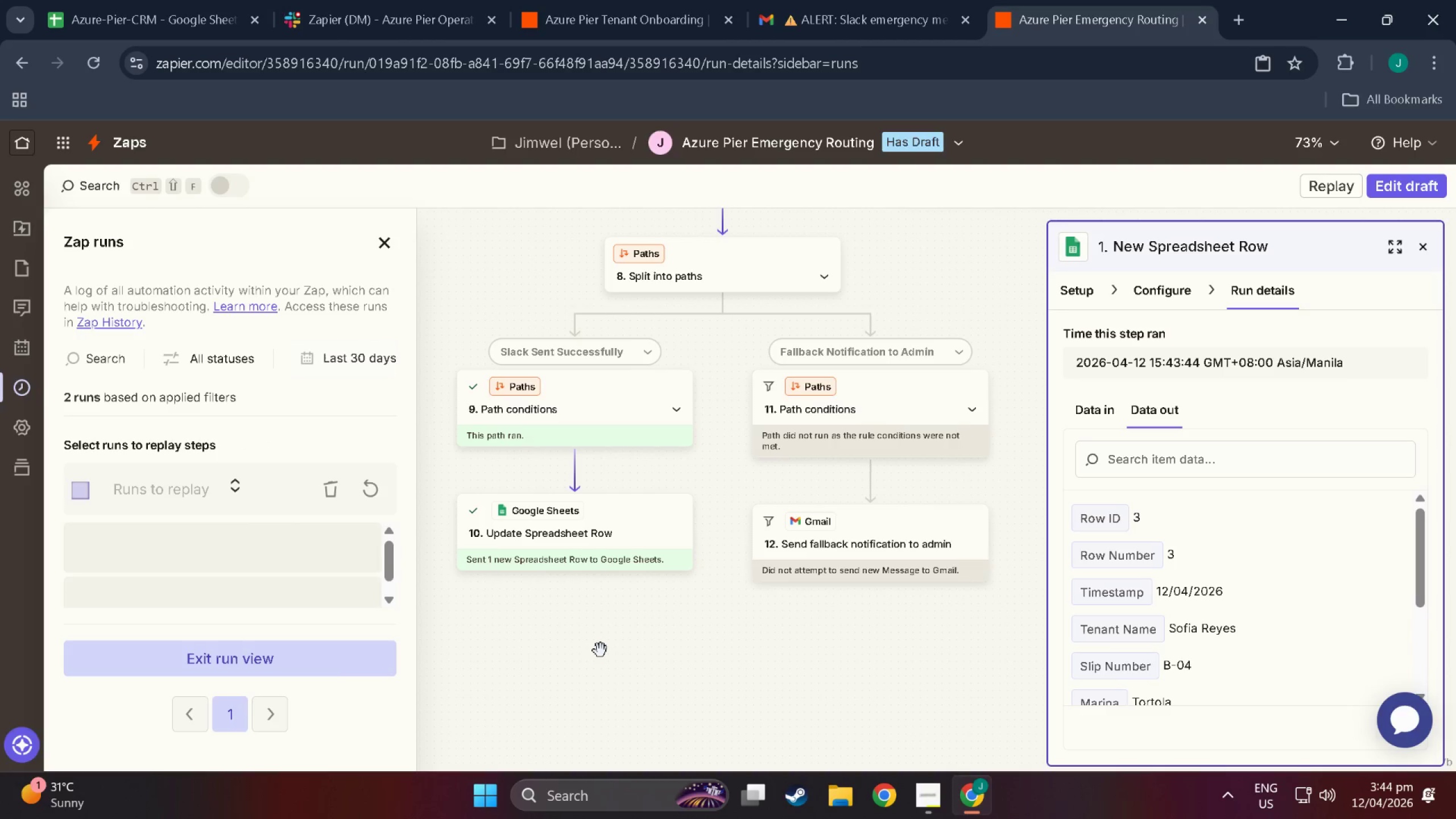 
left_click([599, 651])
 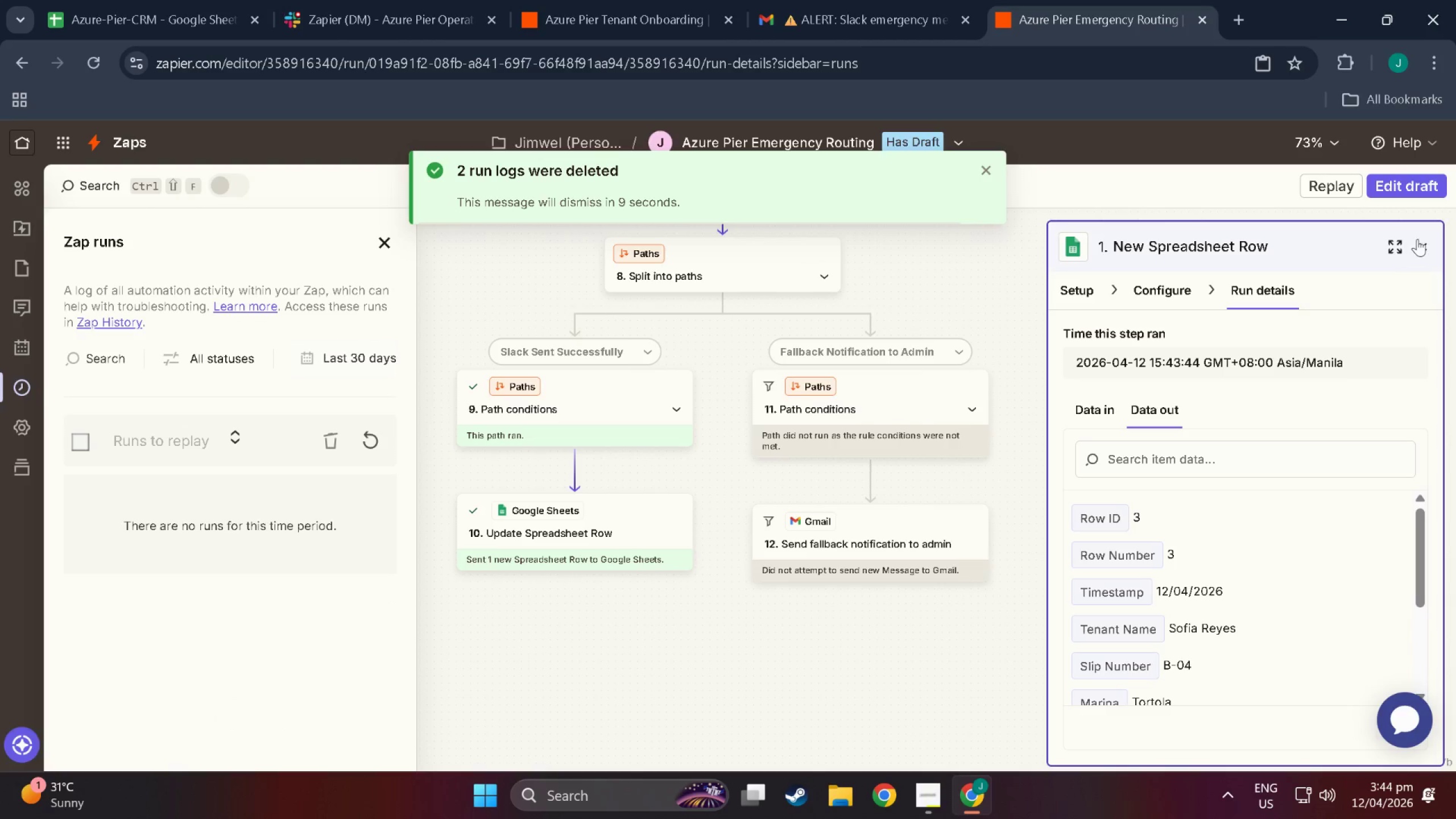 
left_click([1422, 239])
 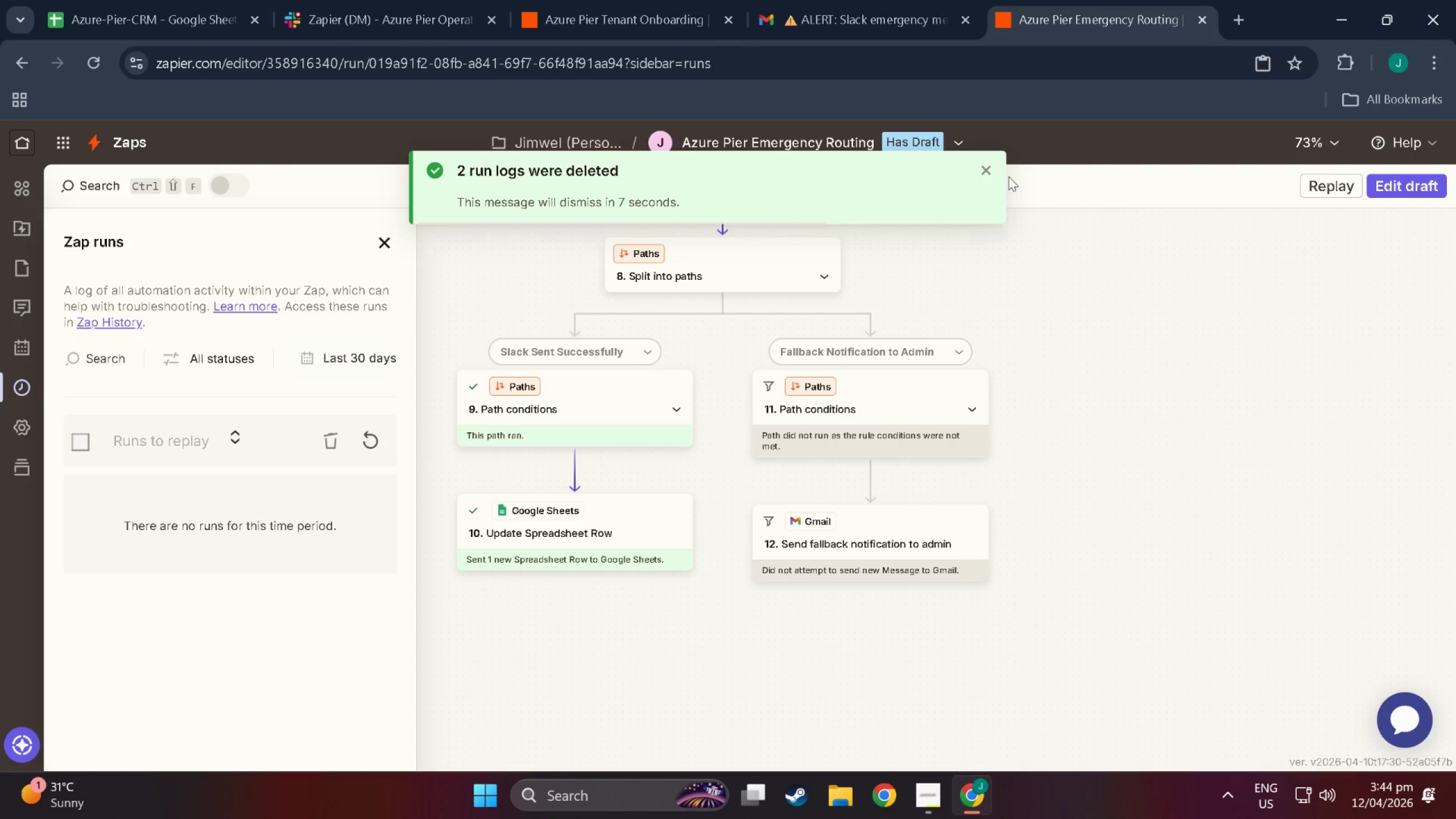 
left_click([990, 176])
 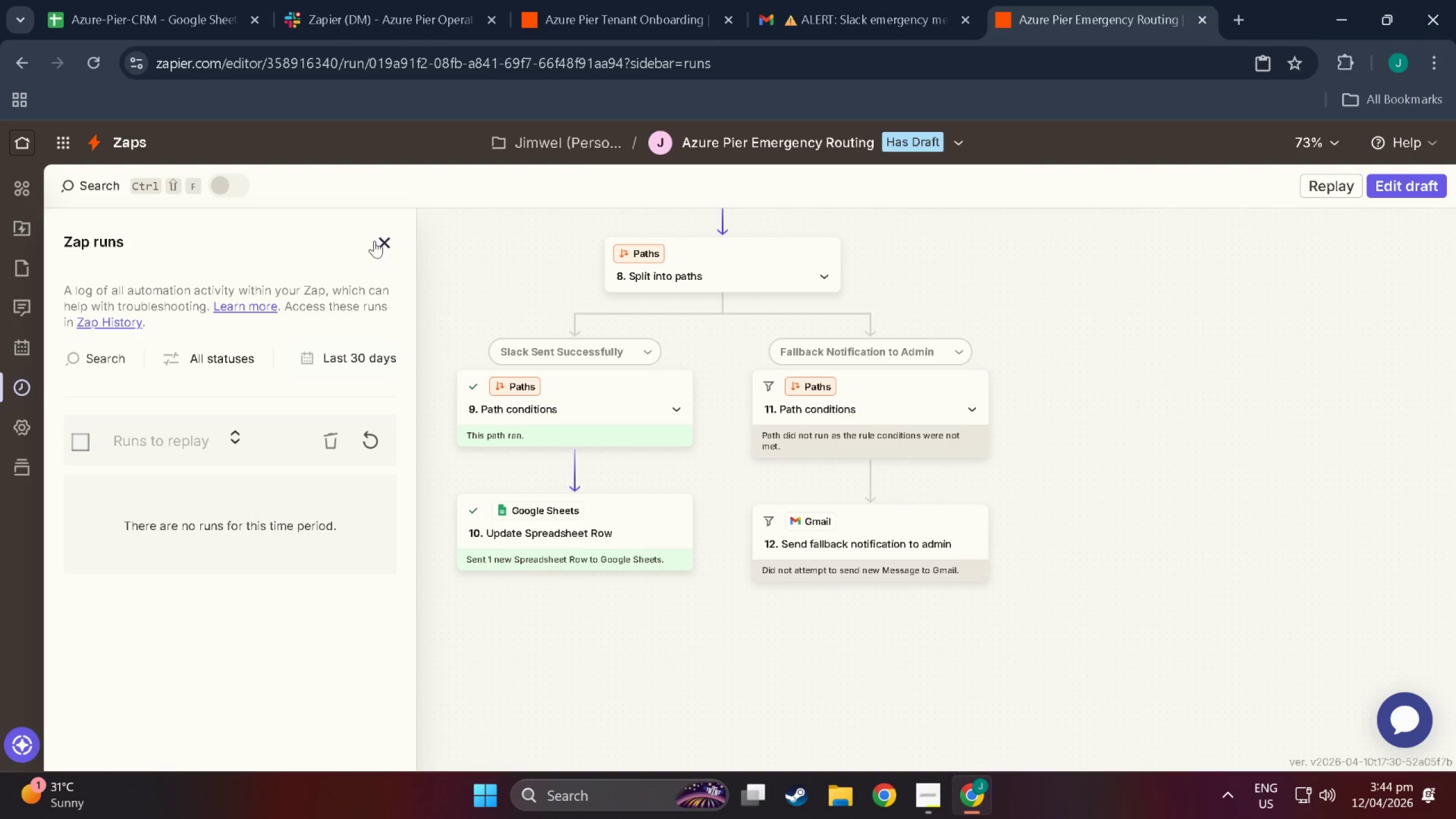 
left_click([378, 241])
 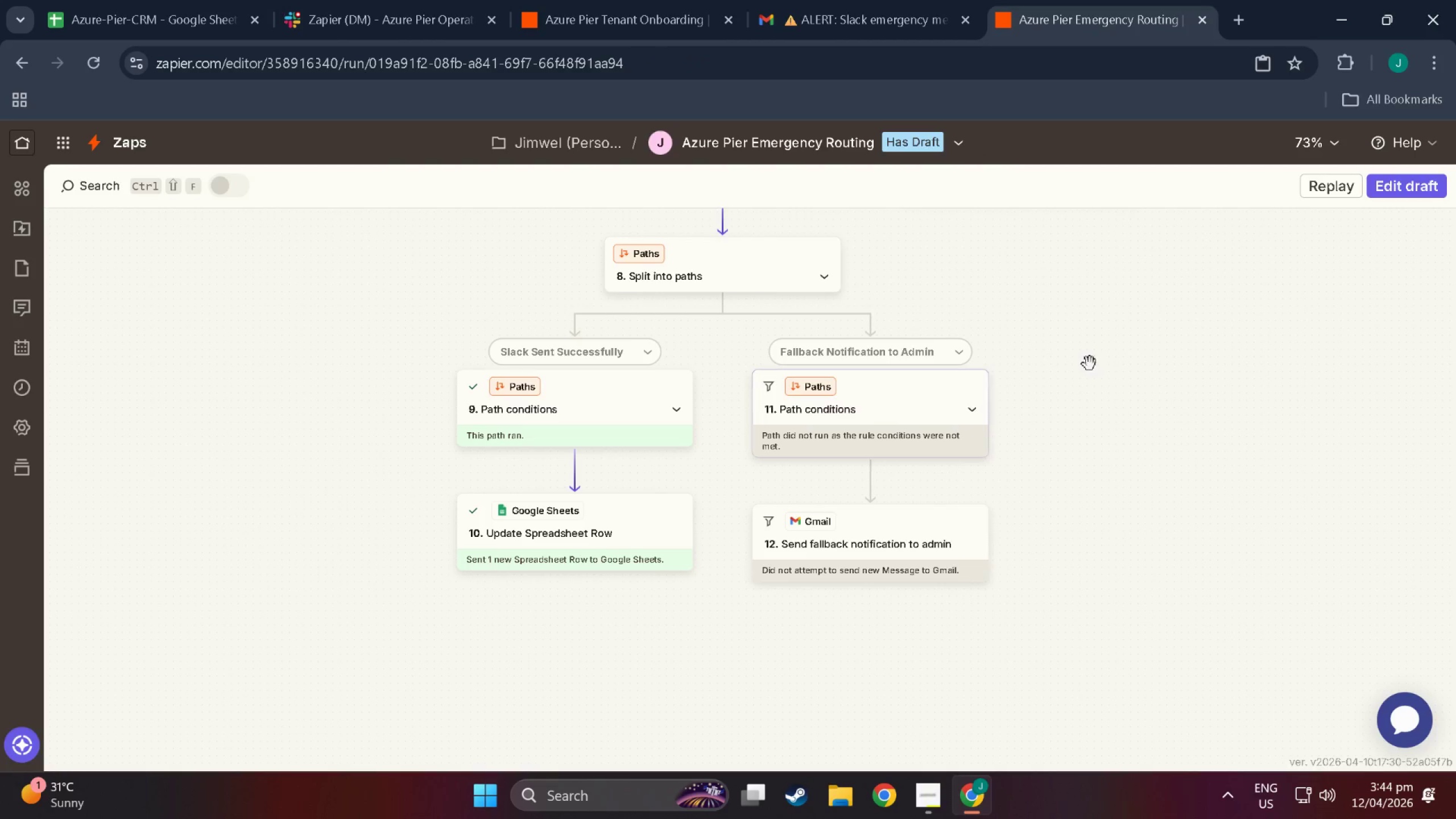 
left_click_drag(start_coordinate=[1132, 333], to_coordinate=[1097, 458])
 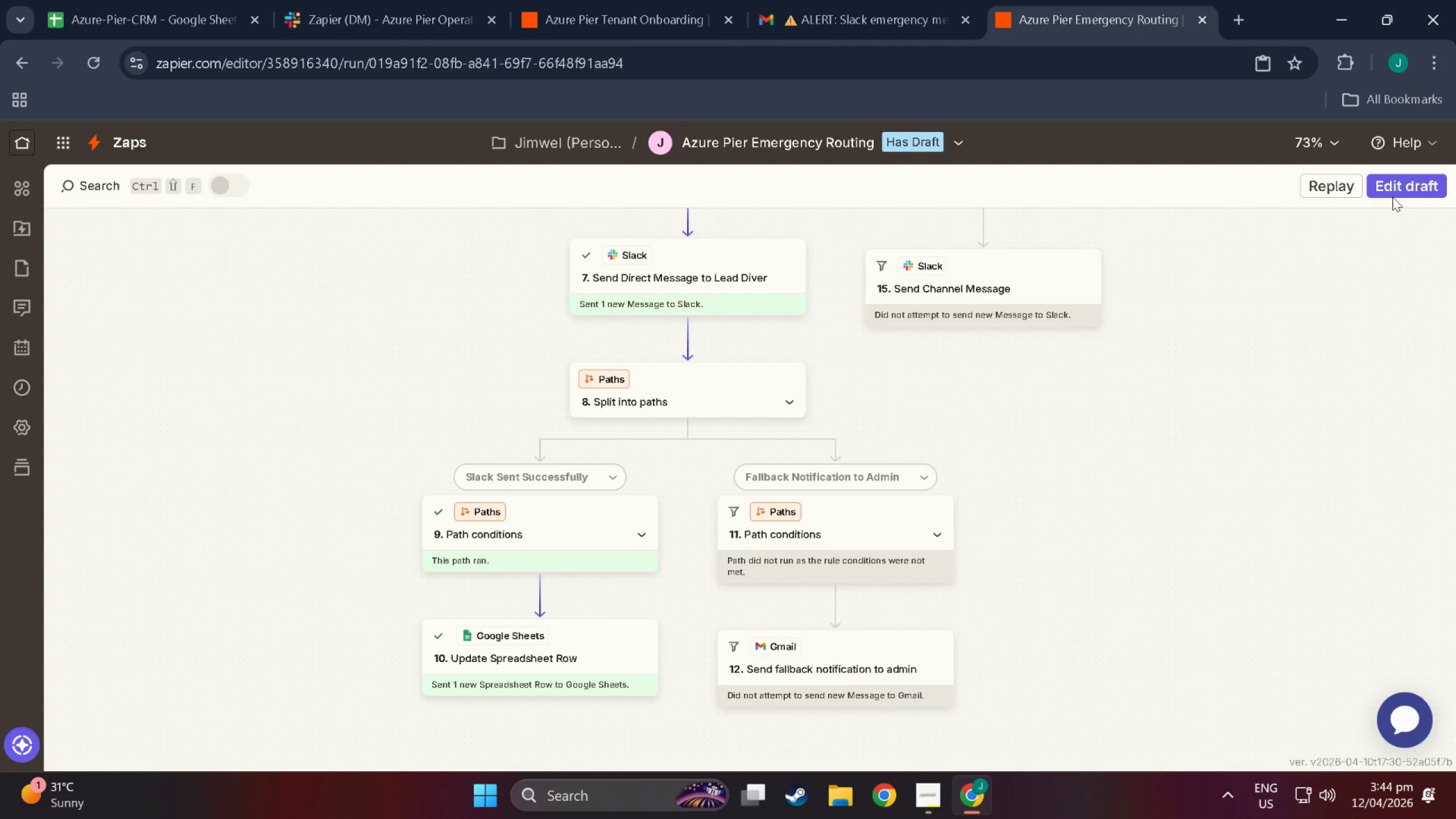 
left_click([1334, 187])
 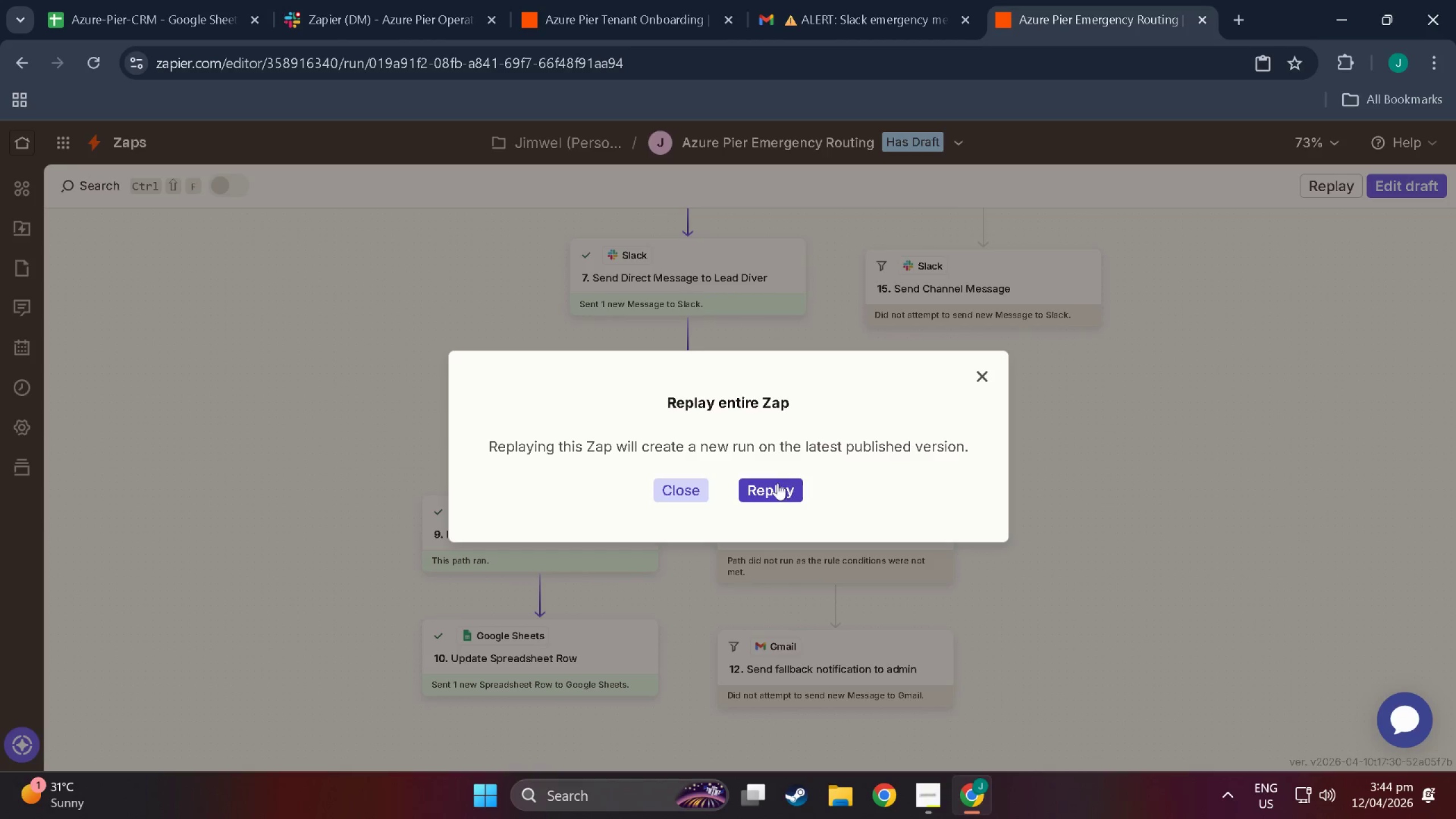 
left_click([774, 486])
 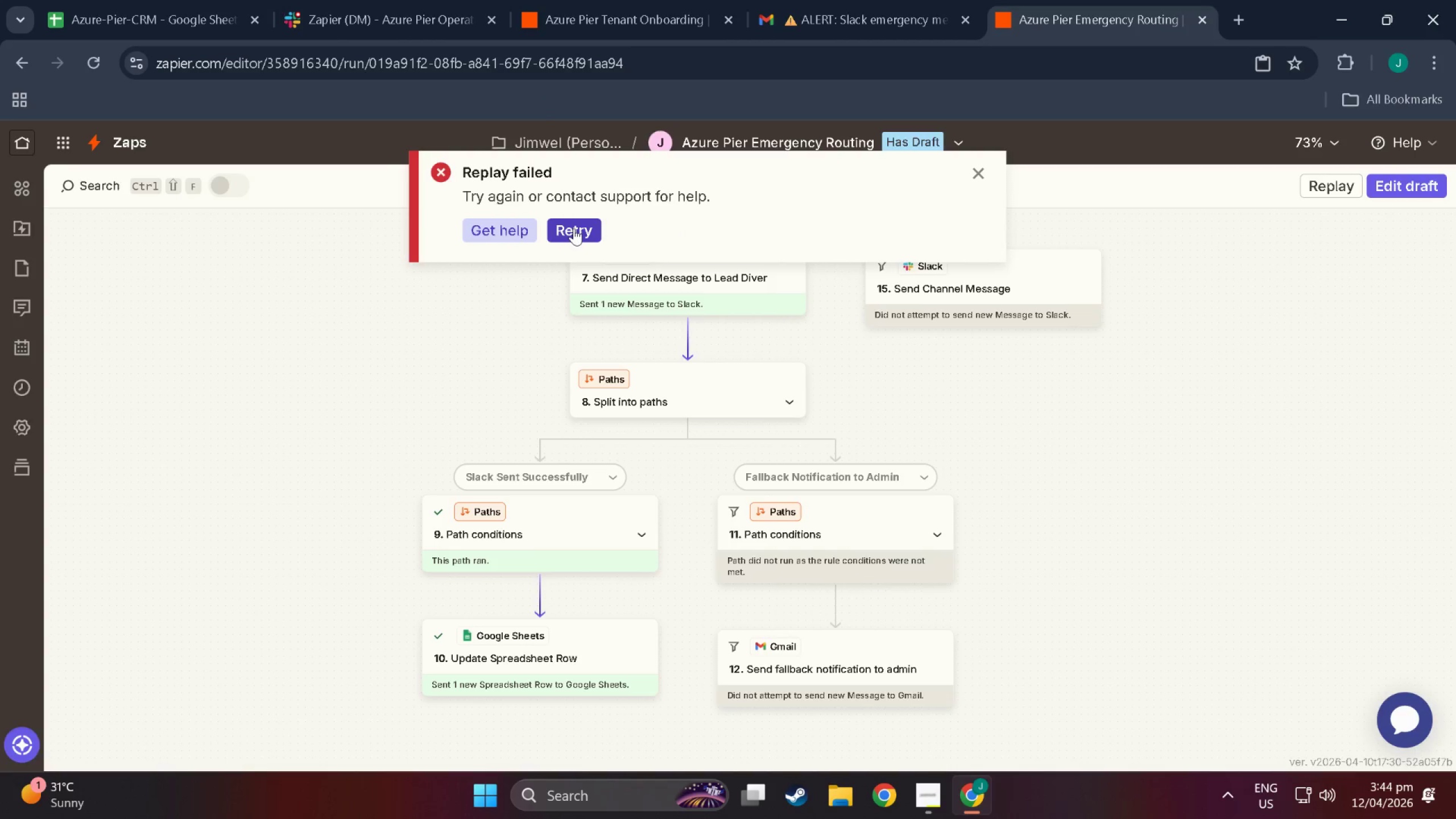 
left_click([574, 228])
 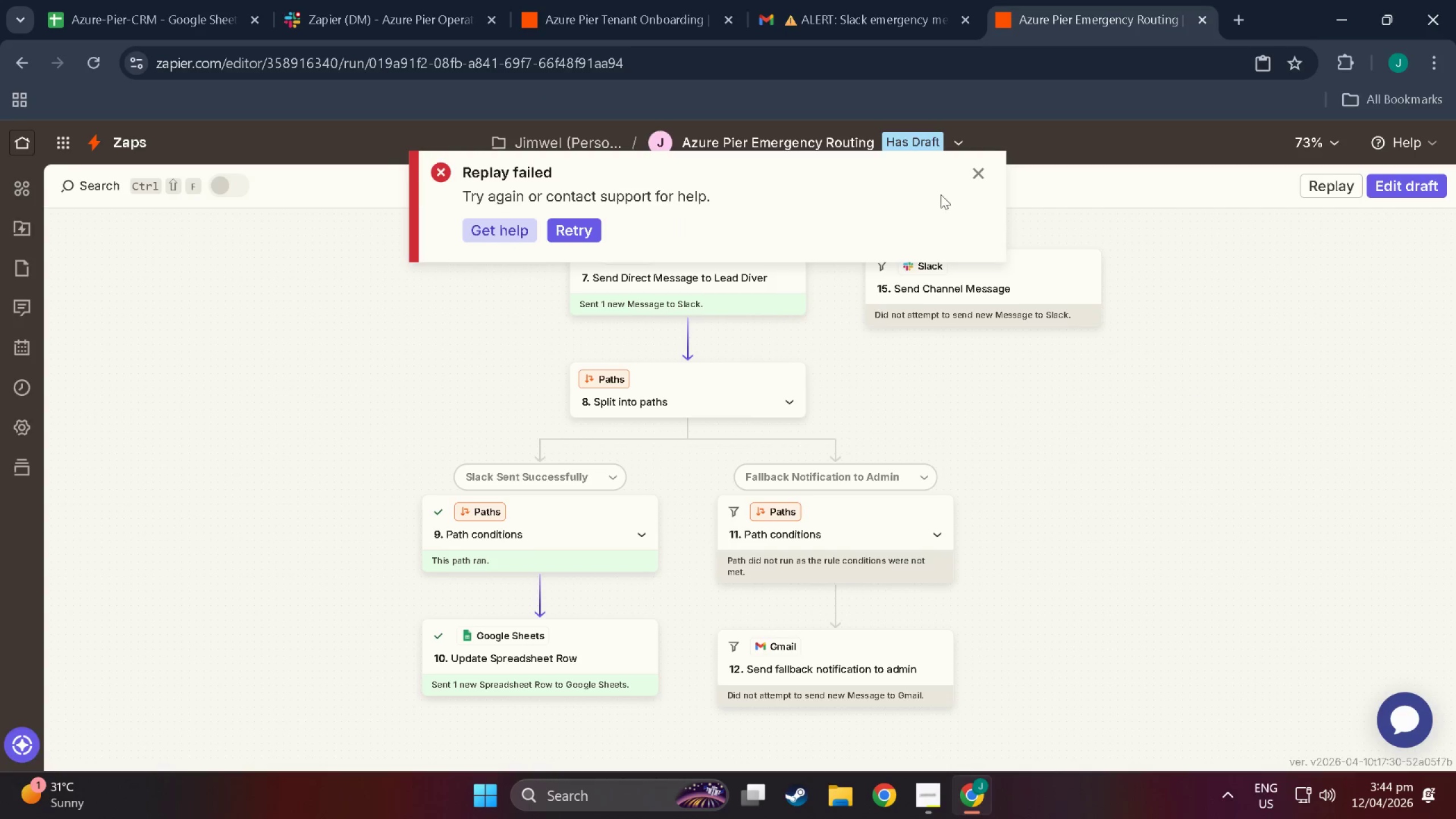 
left_click([977, 177])
 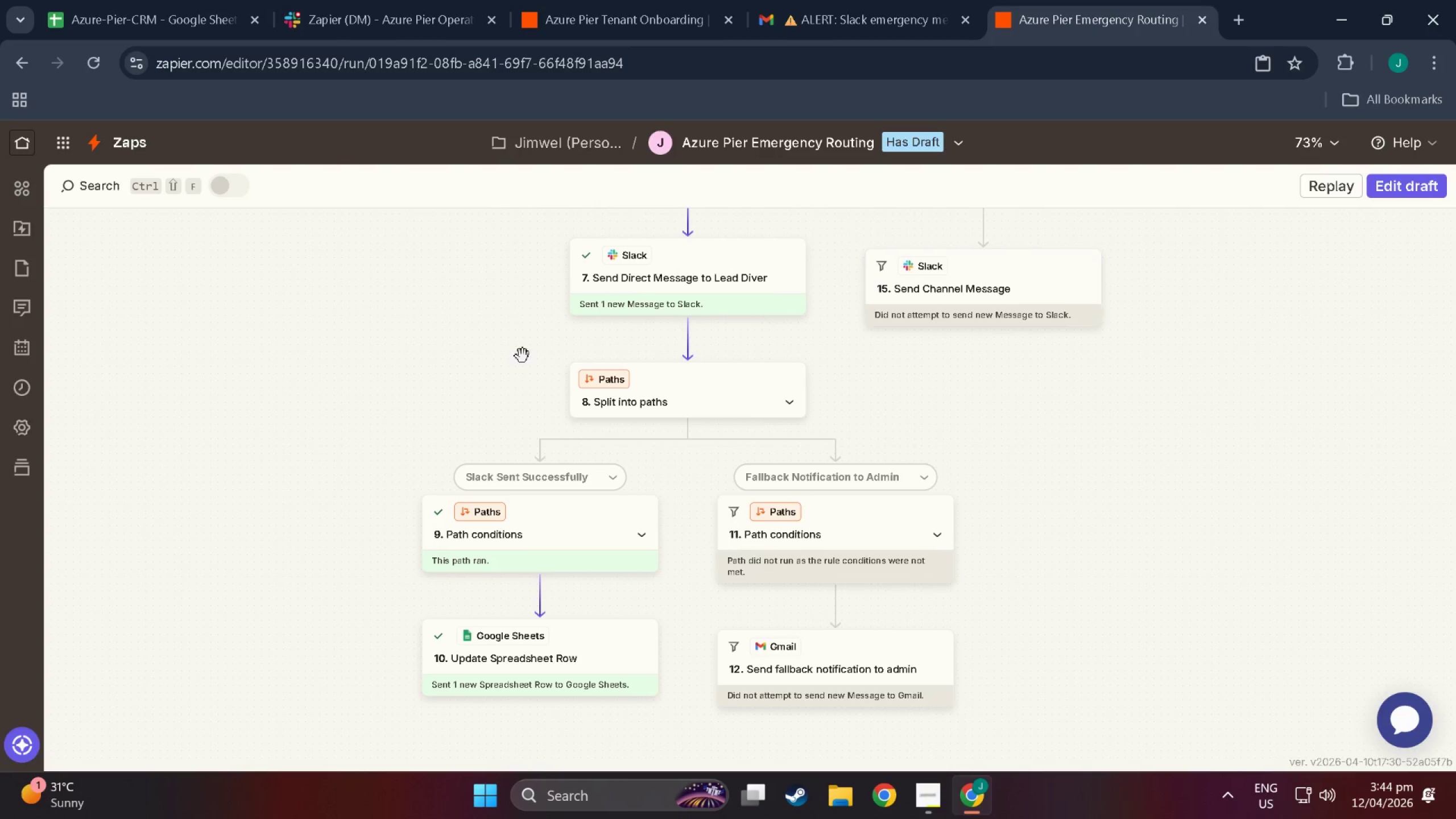 
left_click([297, 380])
 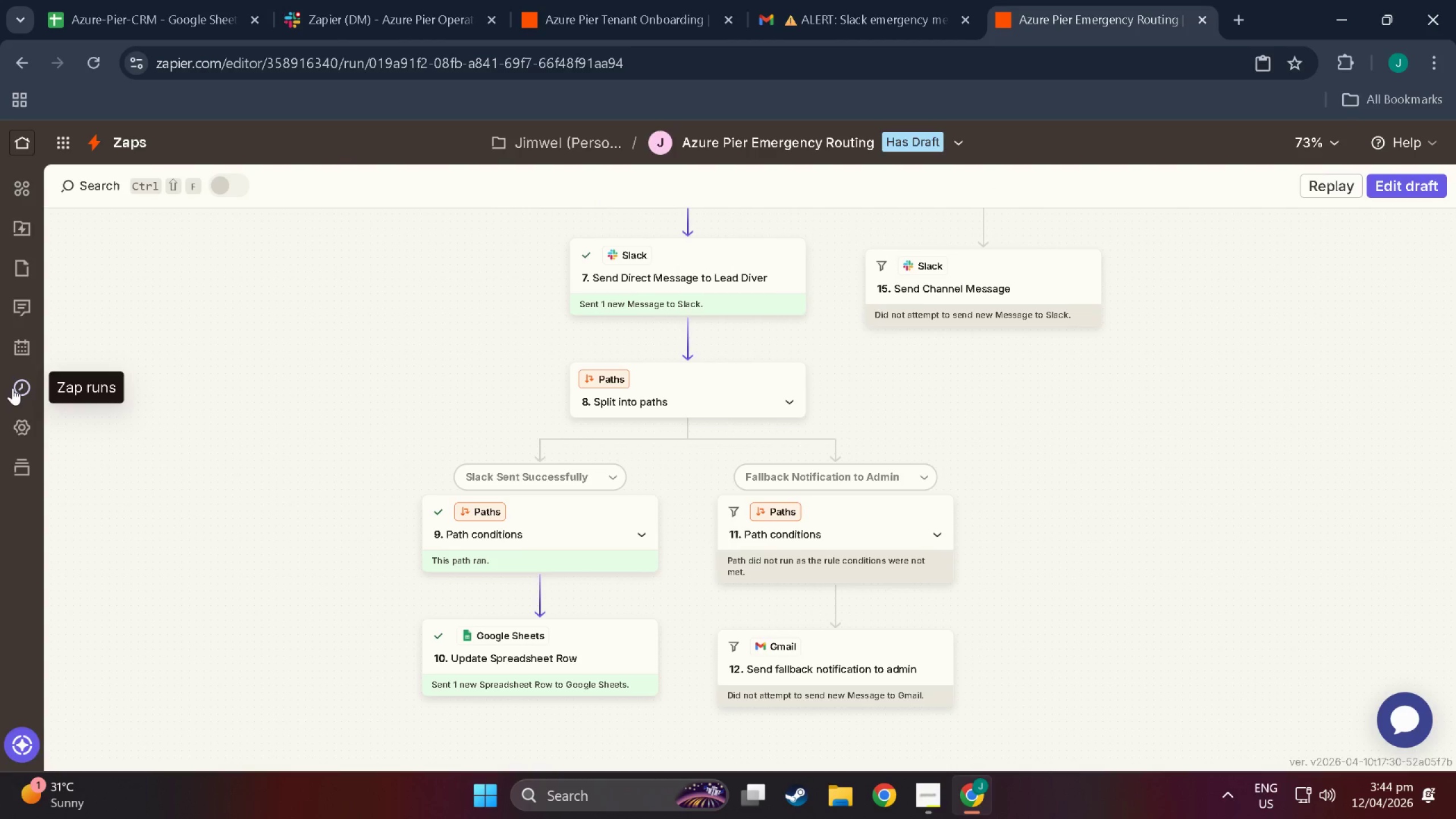 
left_click([13, 388])
 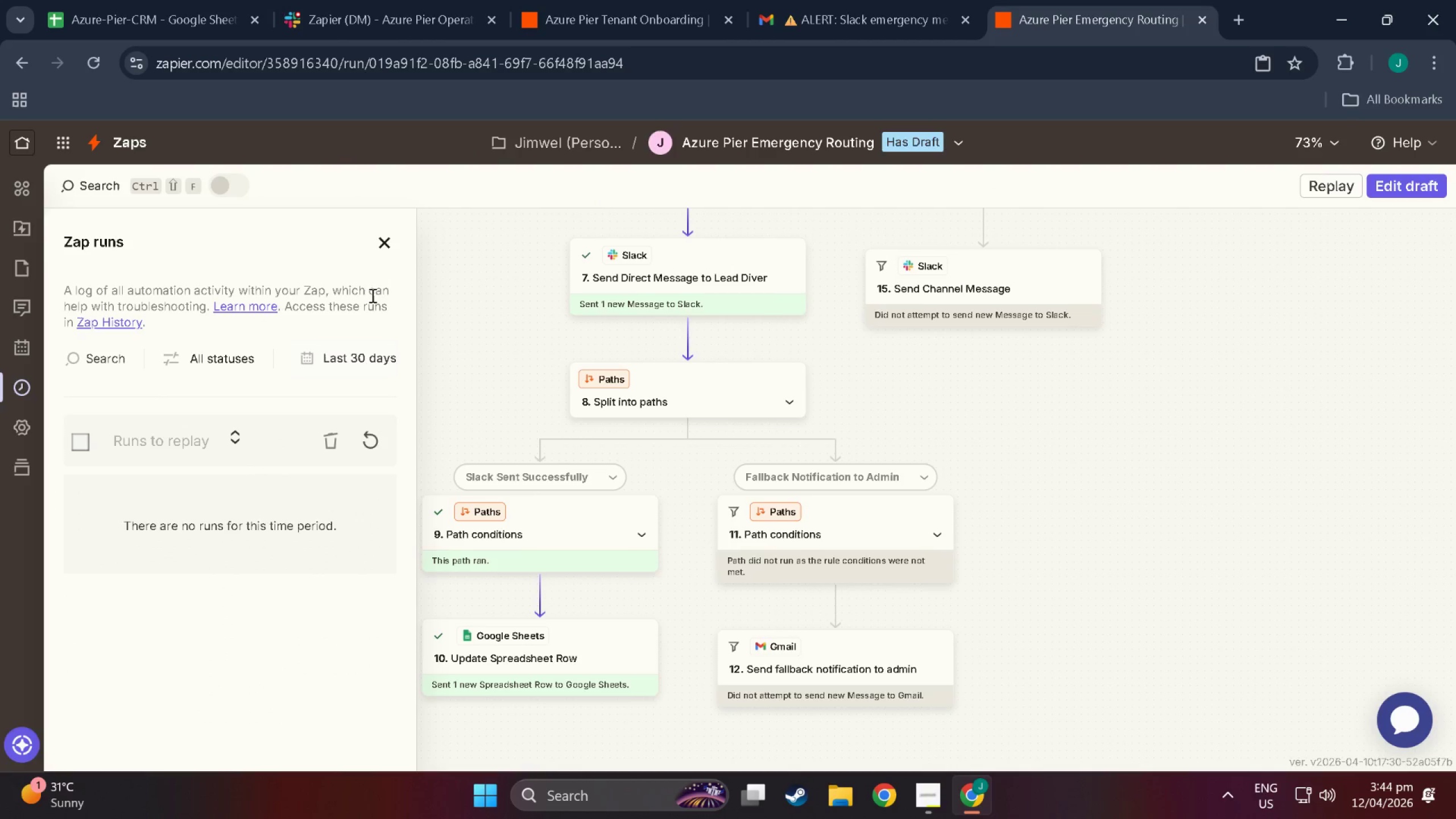 
left_click([394, 241])
 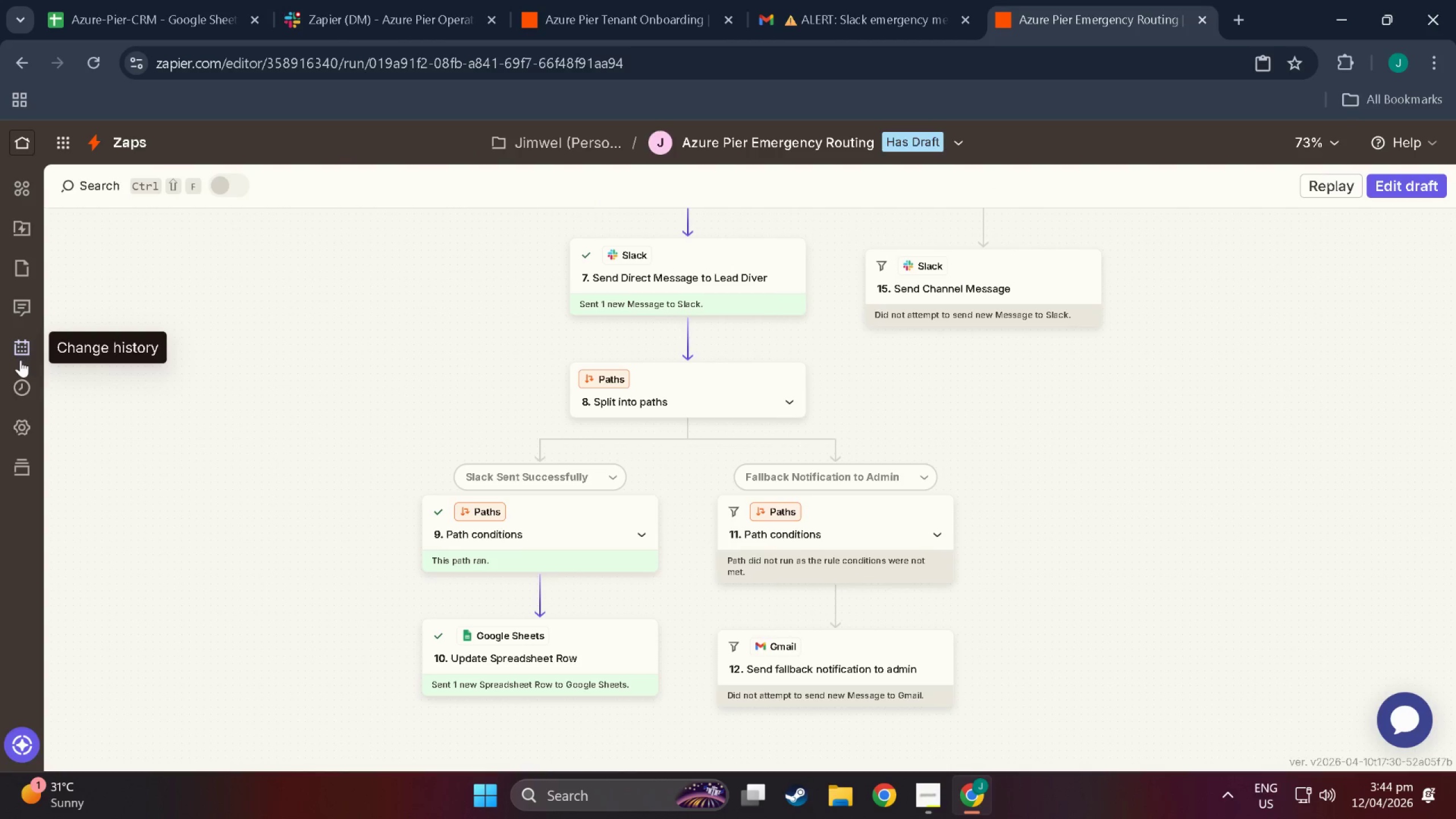 
left_click([20, 384])
 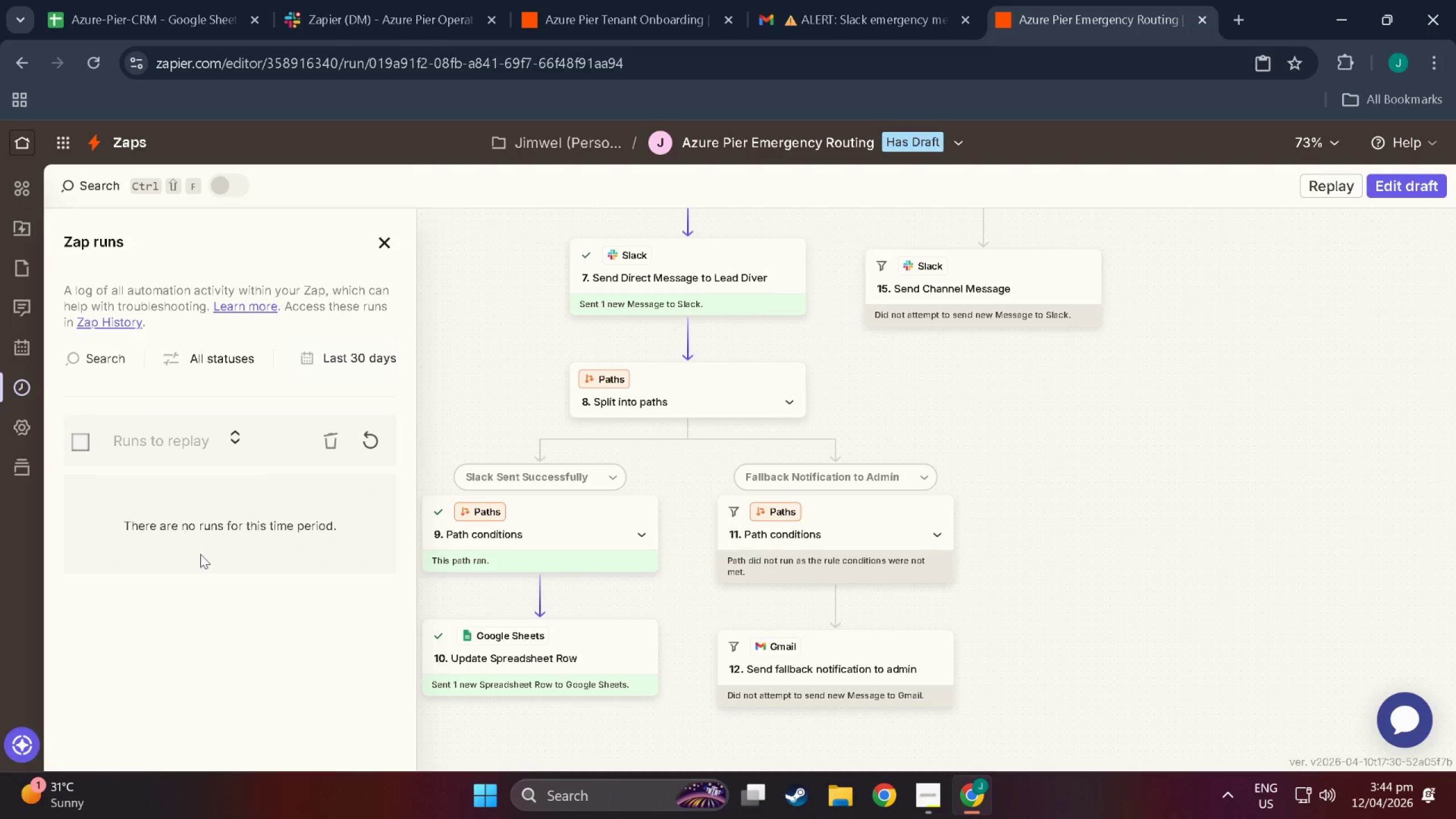 
left_click_drag(start_coordinate=[175, 732], to_coordinate=[186, 535])
 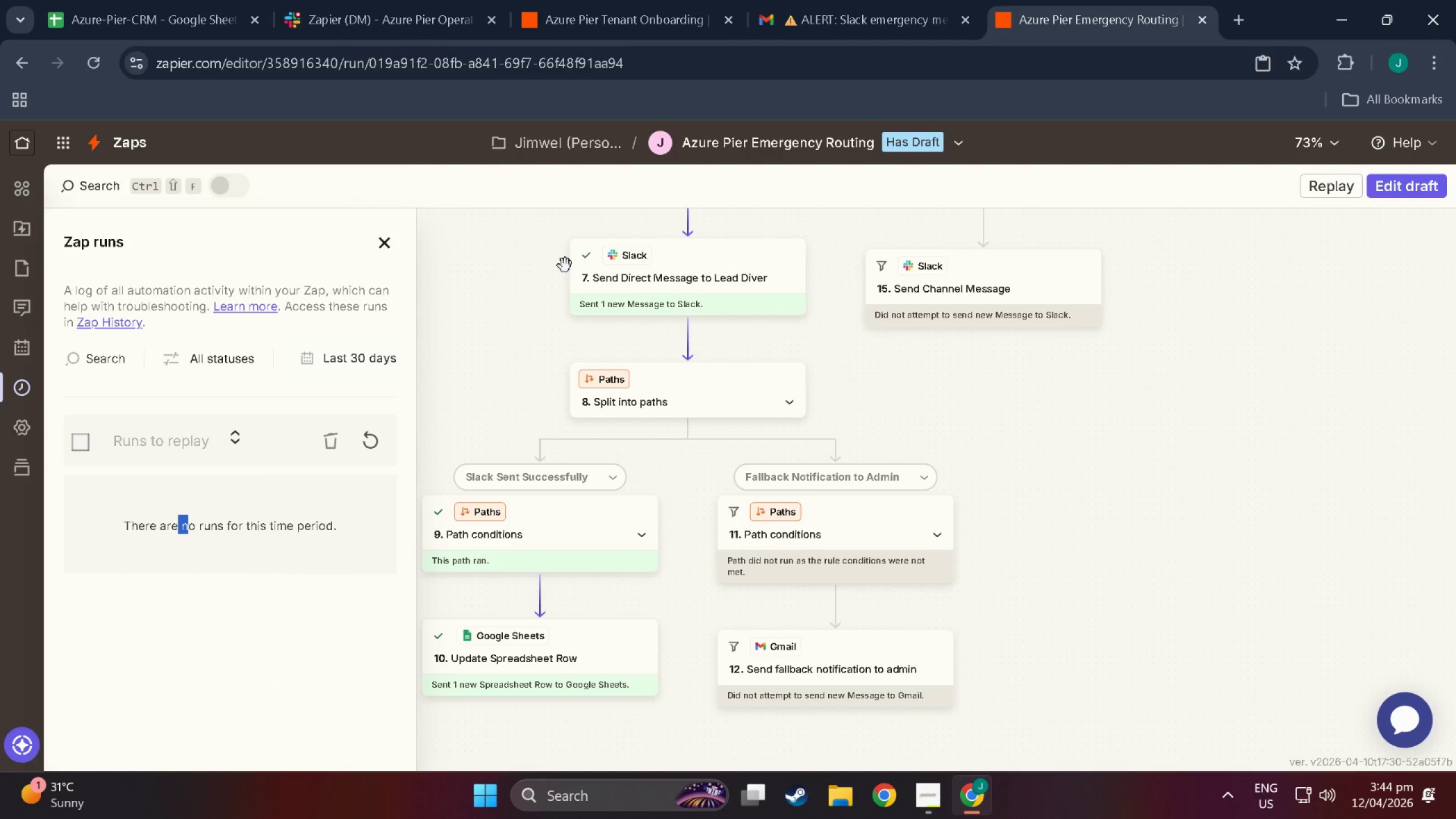 
scroll: coordinate [184, 706], scroll_direction: down, amount: 8.0
 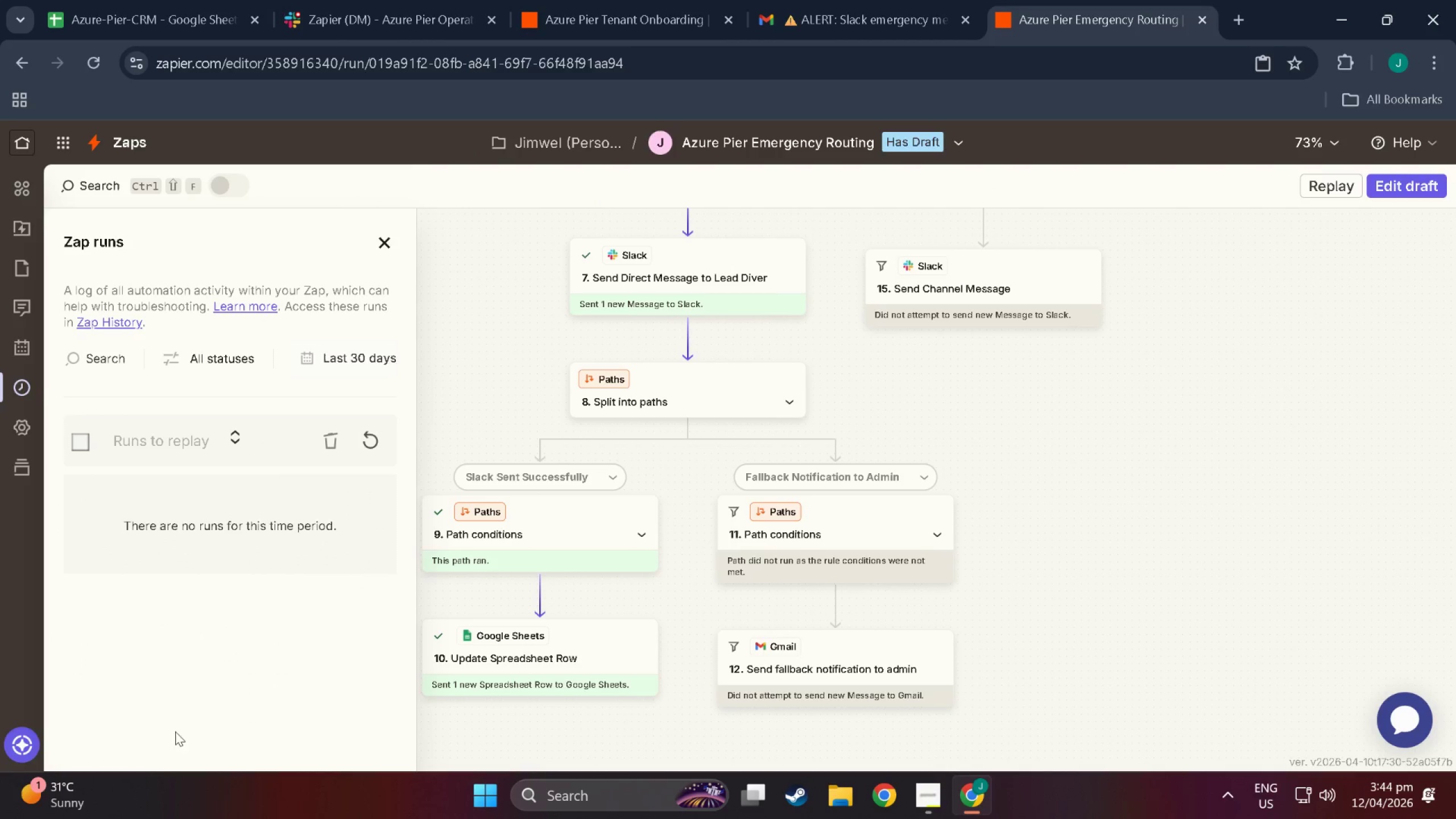 
scroll: coordinate [1203, 353], scroll_direction: up, amount: 29.0
 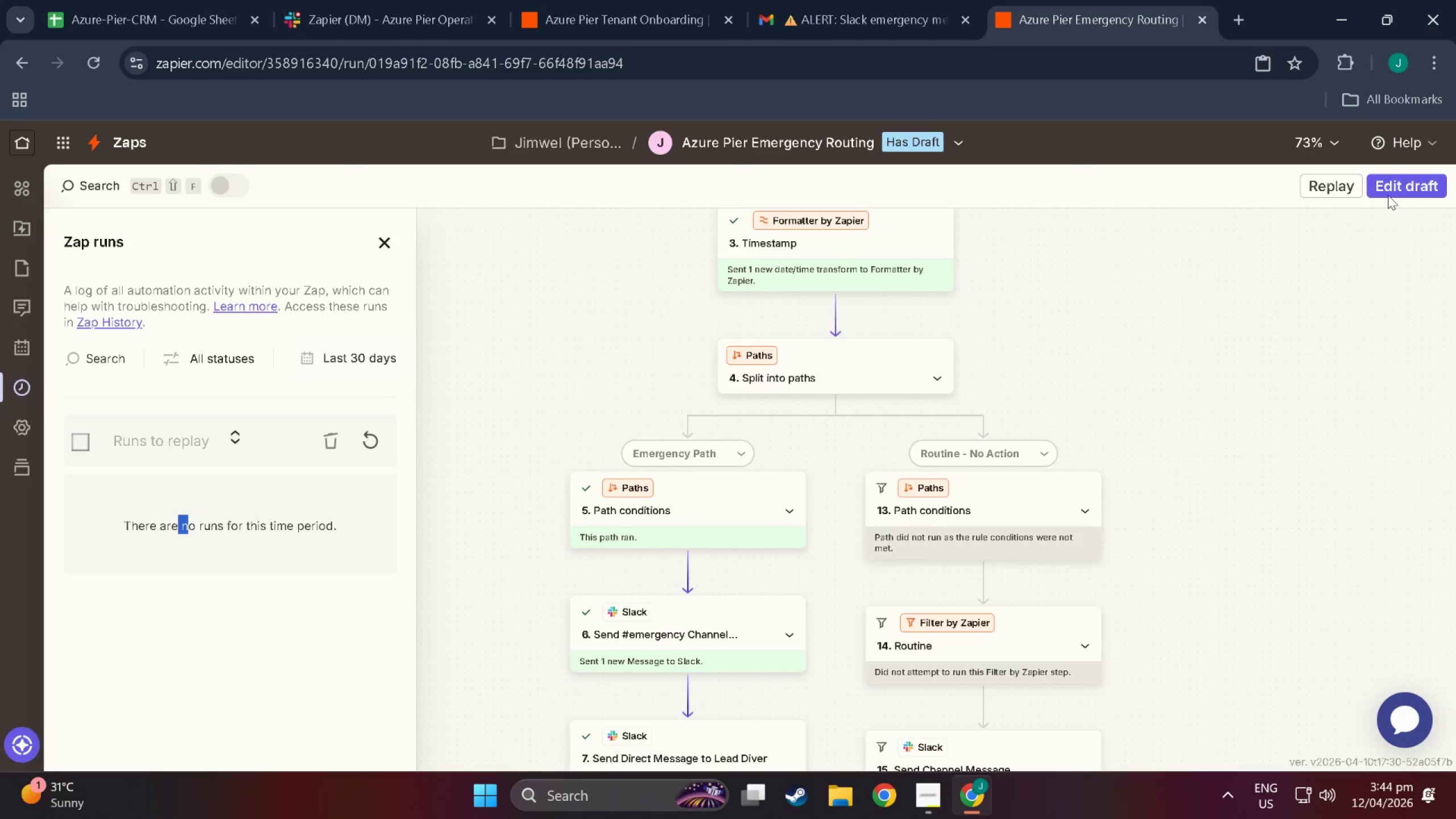 
left_click([1388, 189])
 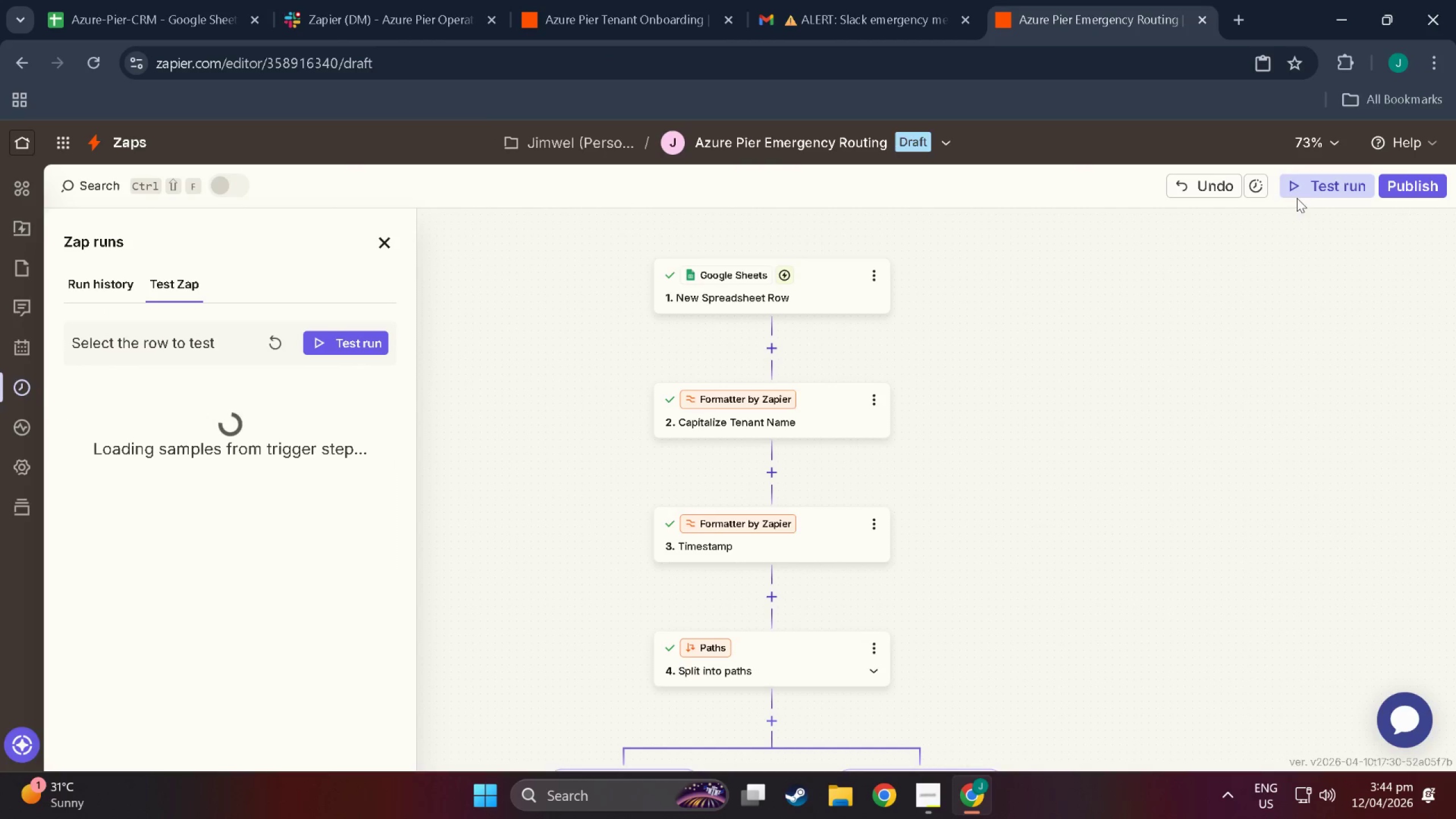 
left_click([1325, 175])
 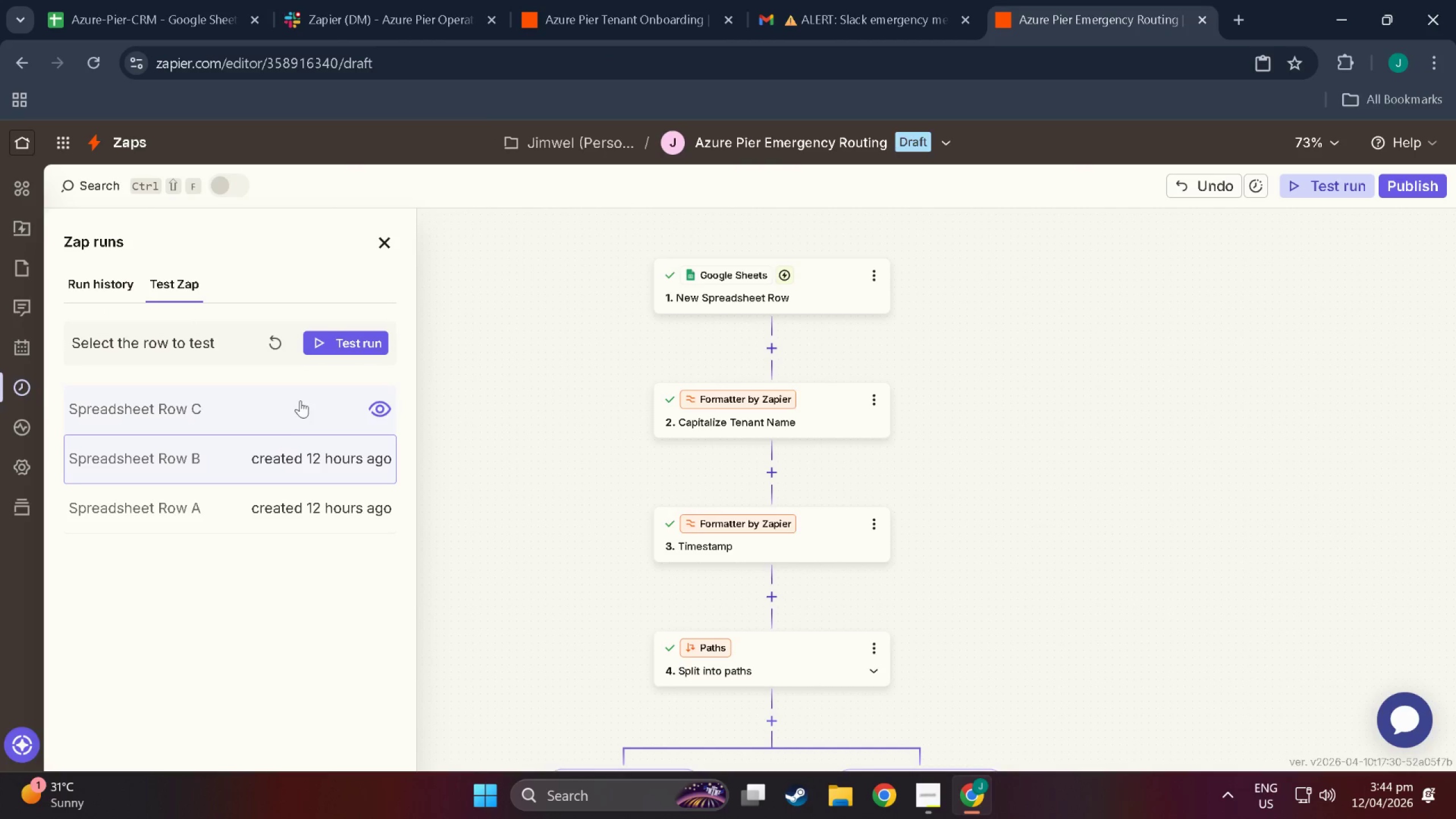 
left_click([288, 458])
 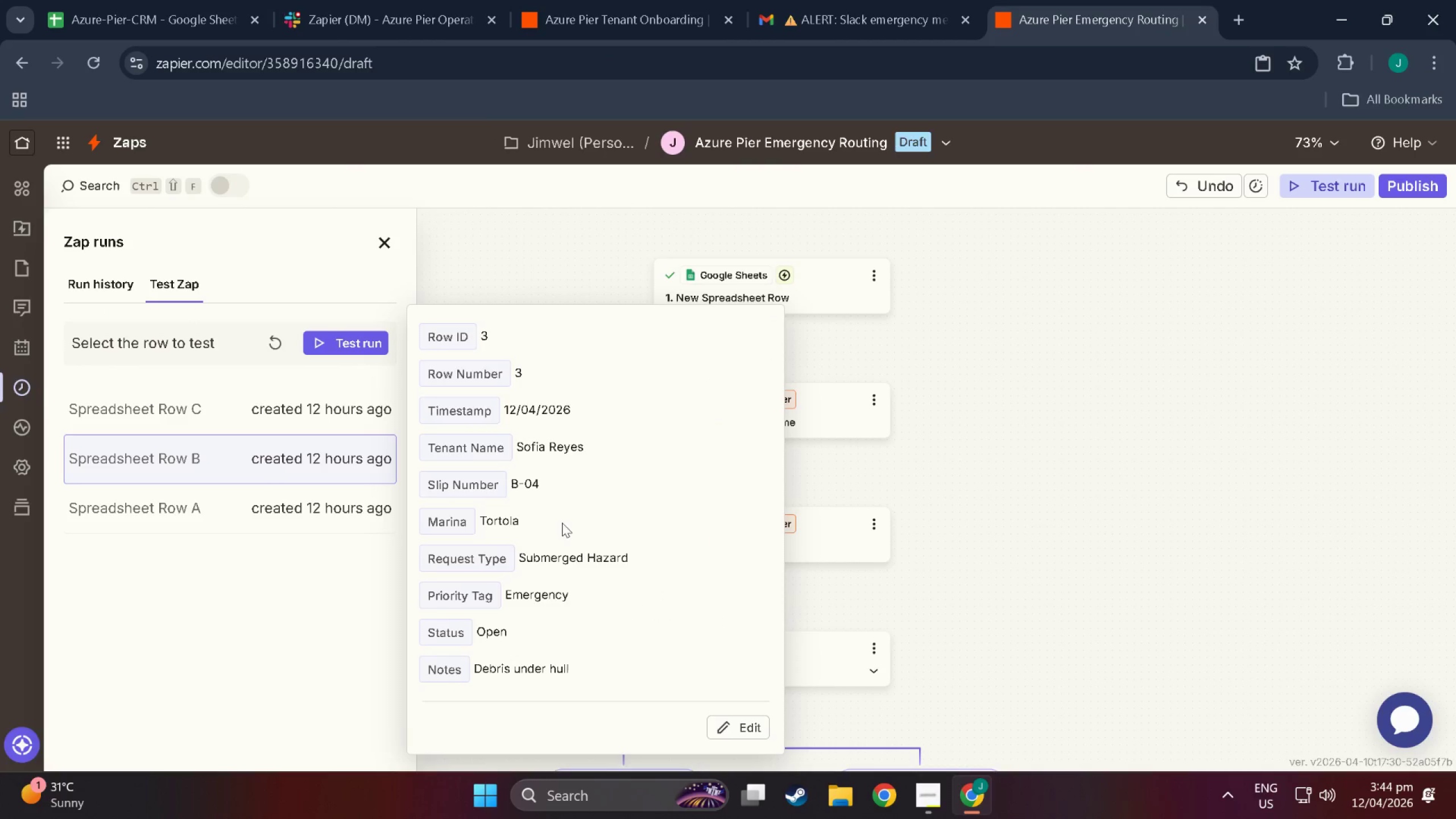 
scroll: coordinate [566, 680], scroll_direction: down, amount: 8.0
 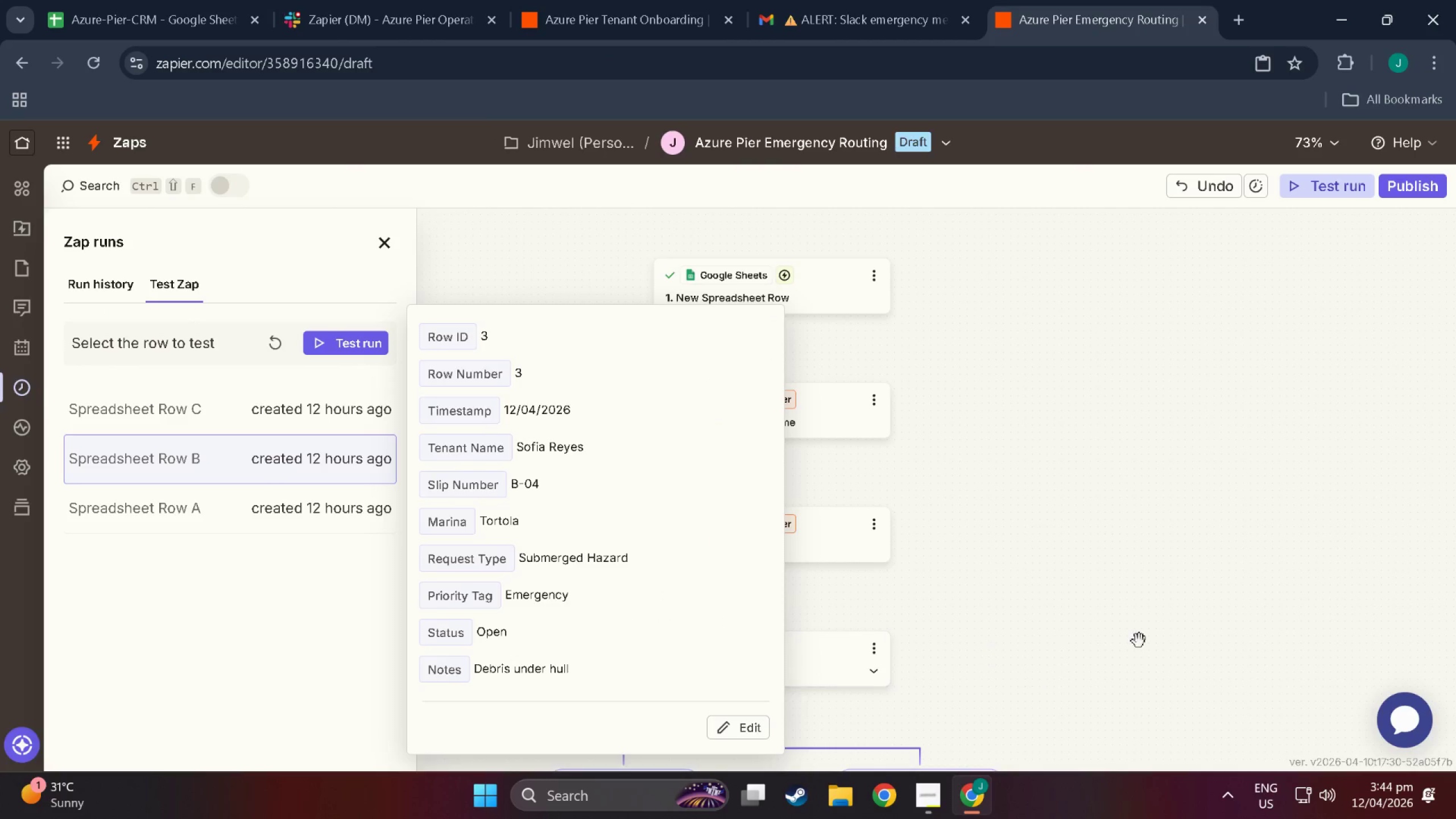 
left_click_drag(start_coordinate=[1164, 633], to_coordinate=[1078, 456])
 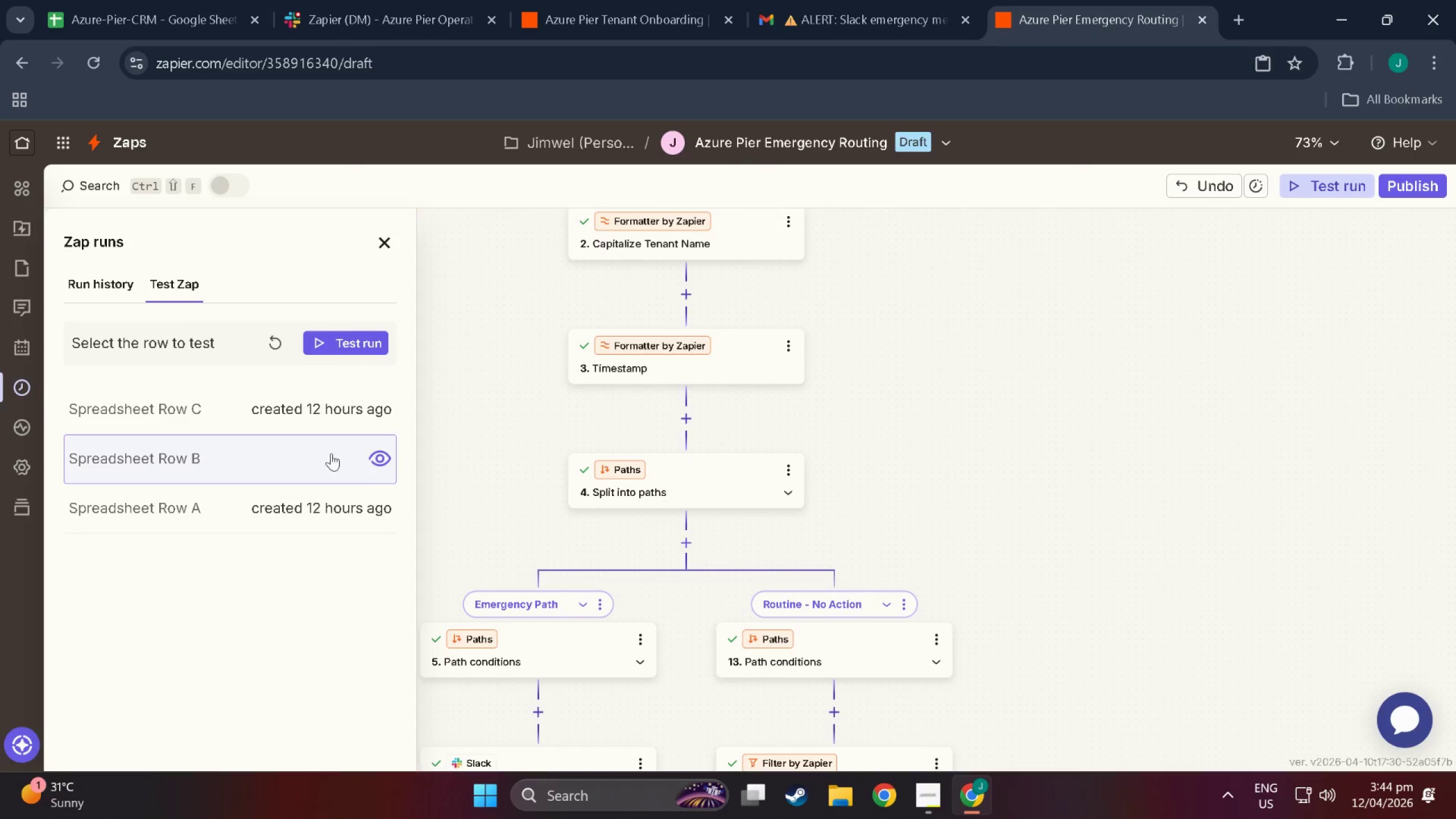 
left_click([324, 451])
 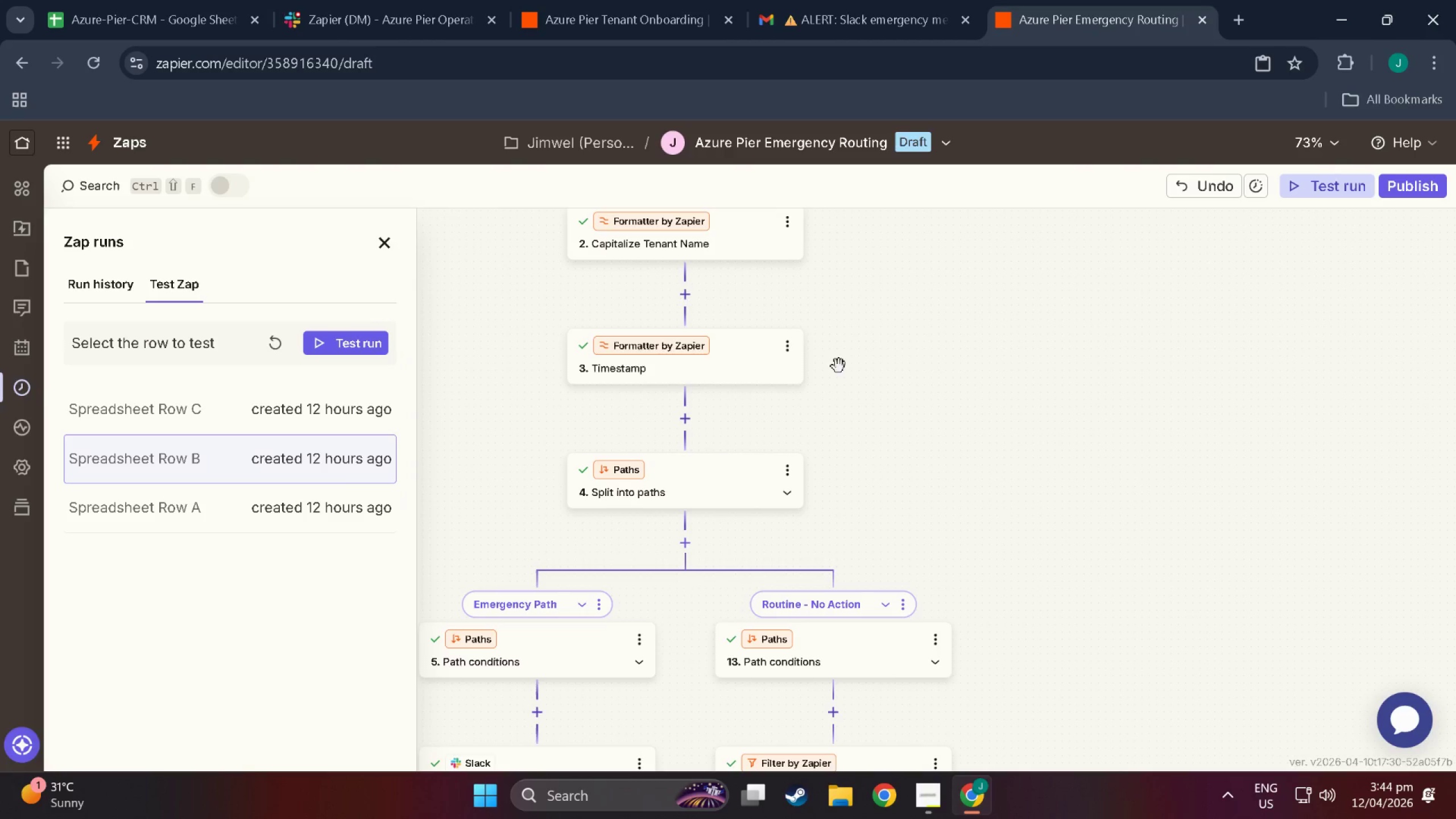 
wait(6.31)
 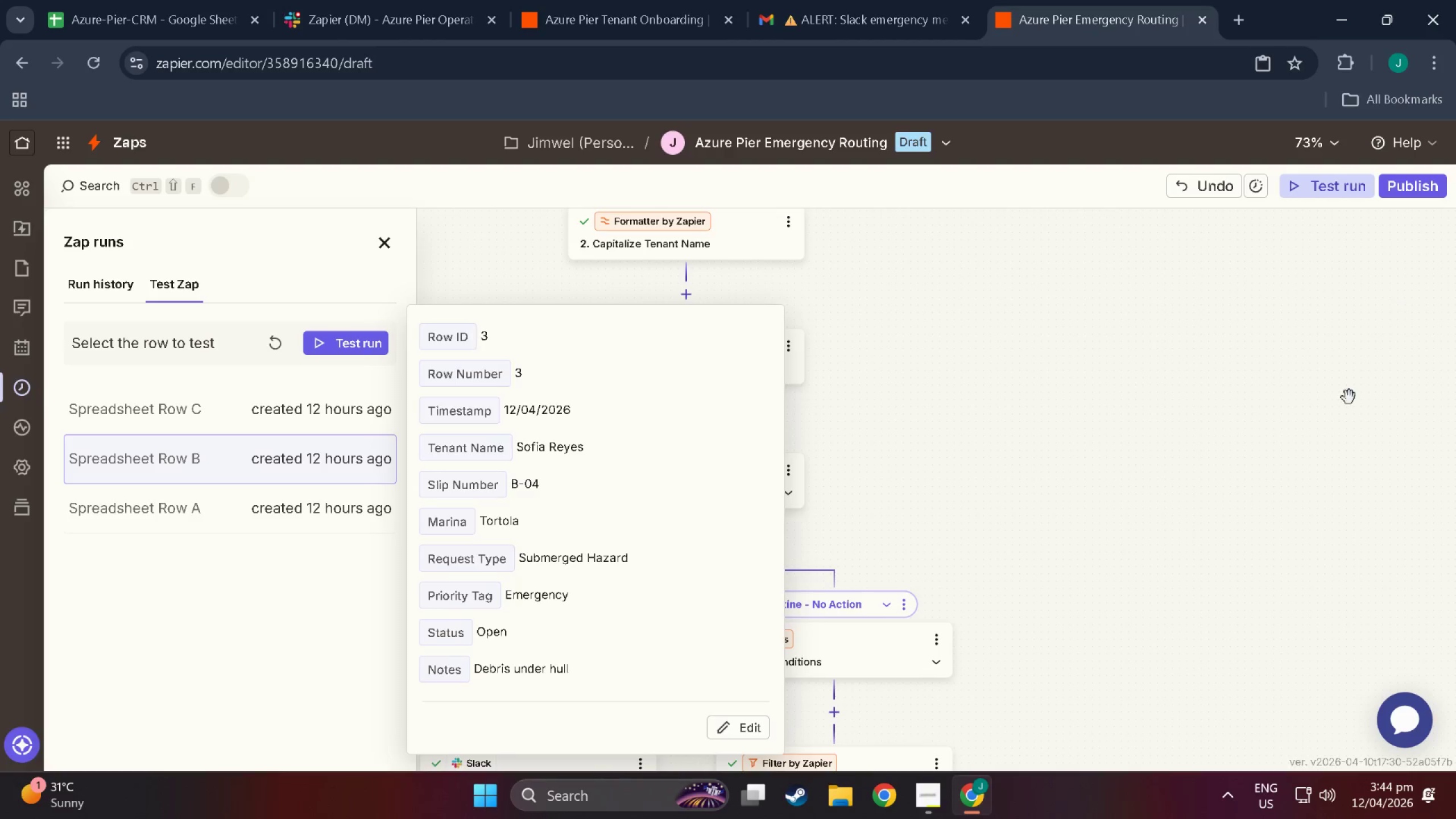 
left_click([1319, 188])
 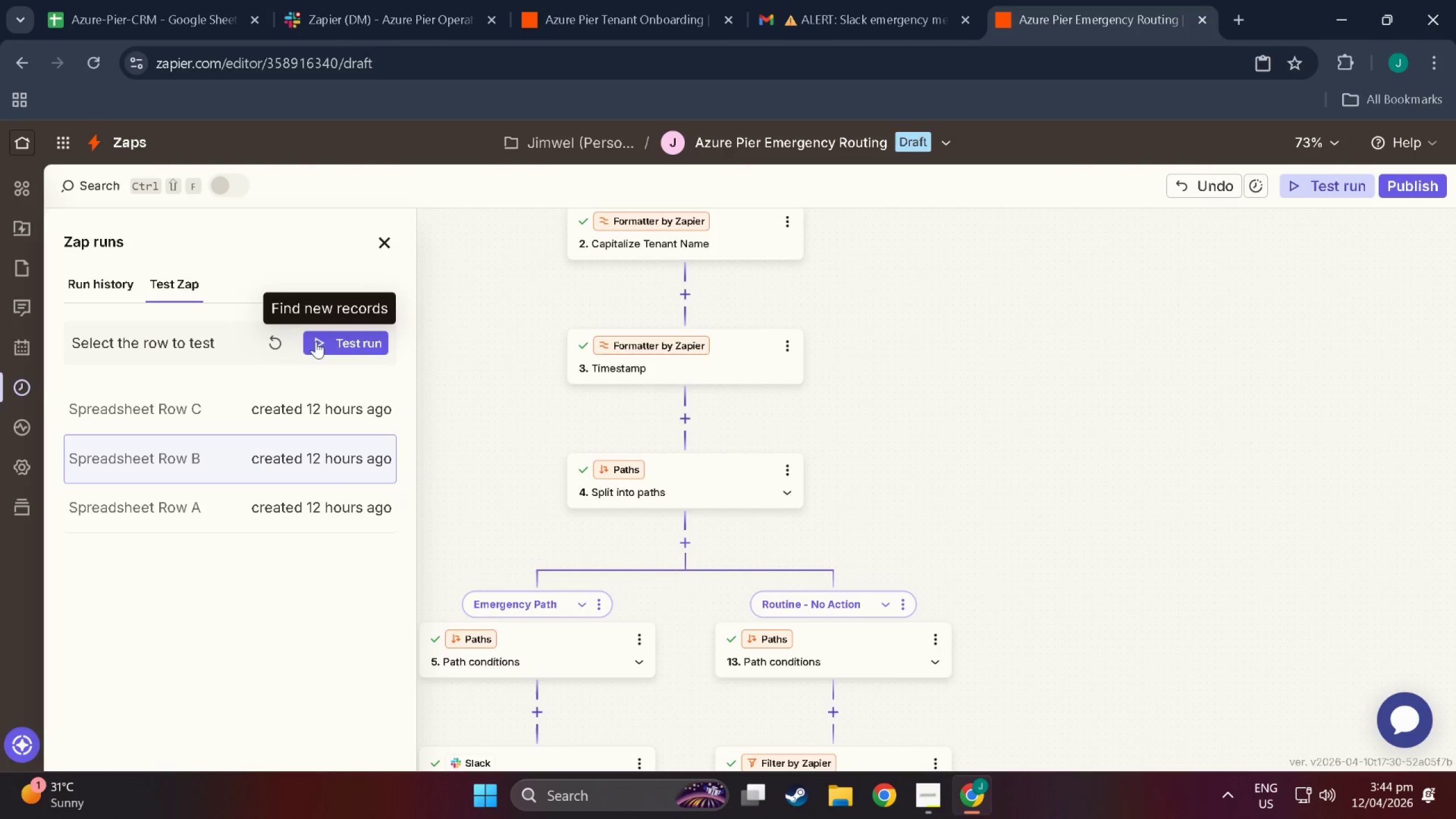 
left_click([346, 344])
 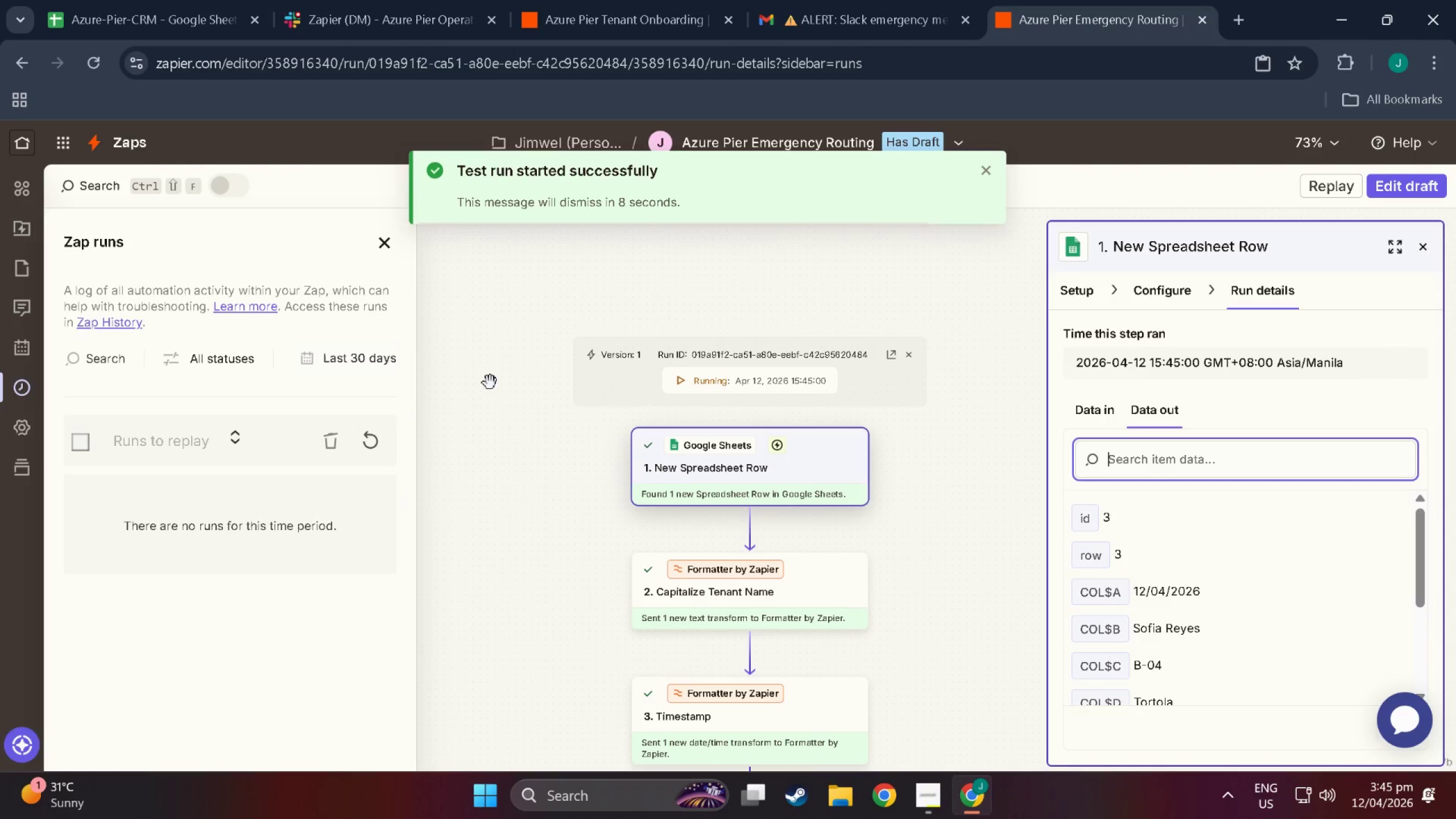 
wait(5.75)
 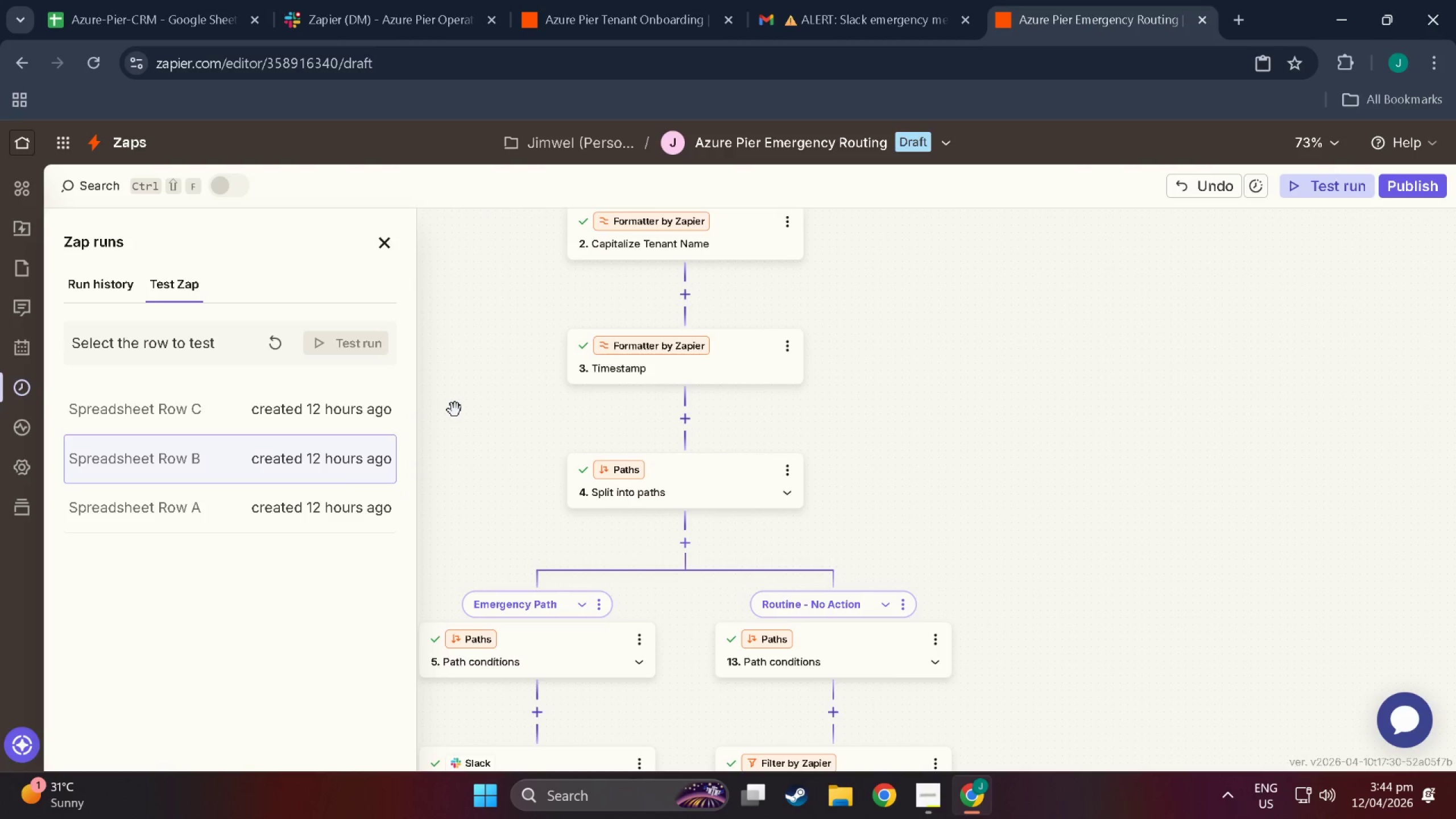 
left_click_drag(start_coordinate=[507, 509], to_coordinate=[573, 319])
 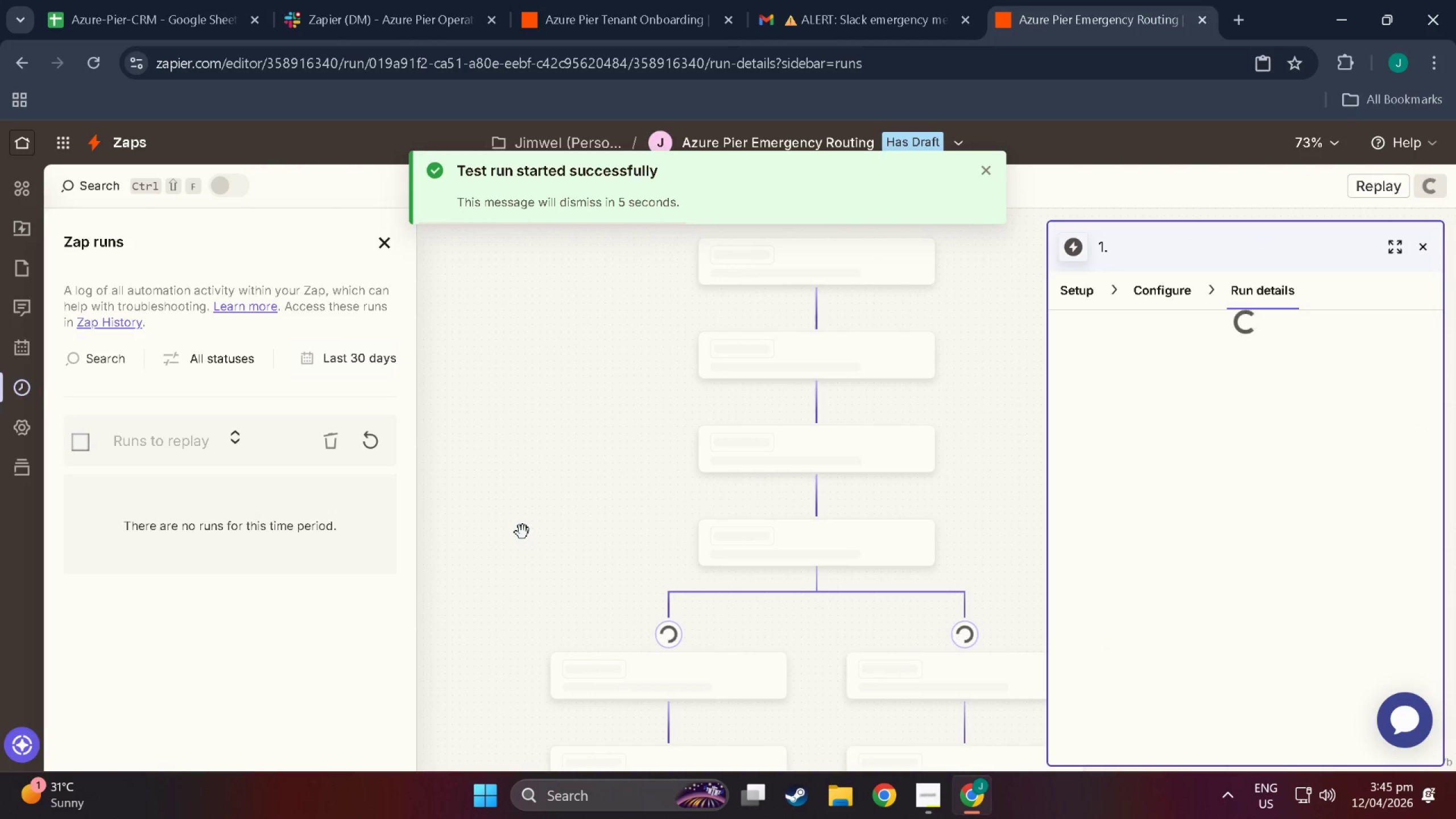 
left_click_drag(start_coordinate=[523, 532], to_coordinate=[602, 359])
 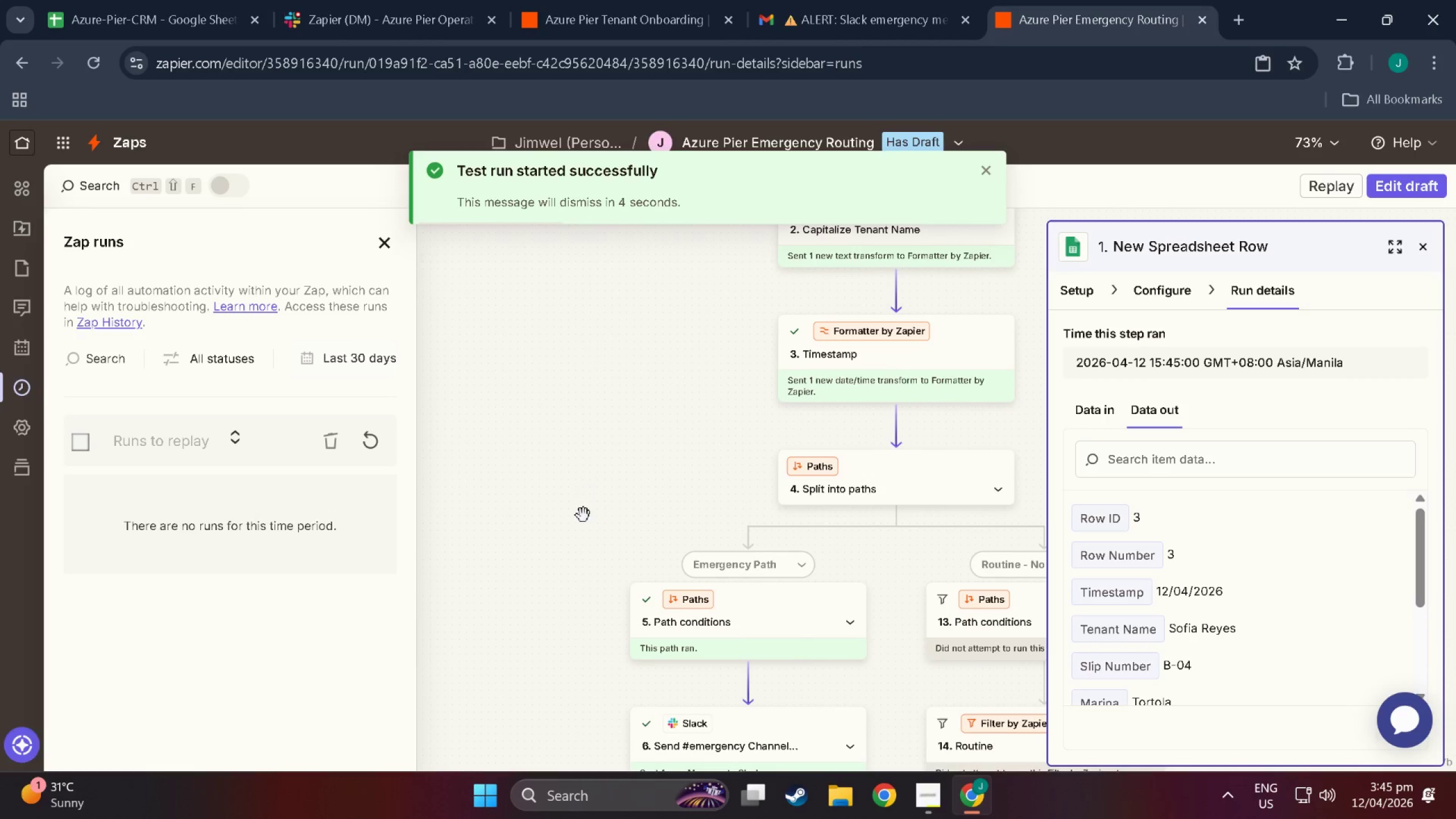 
left_click_drag(start_coordinate=[581, 522], to_coordinate=[613, 278])
 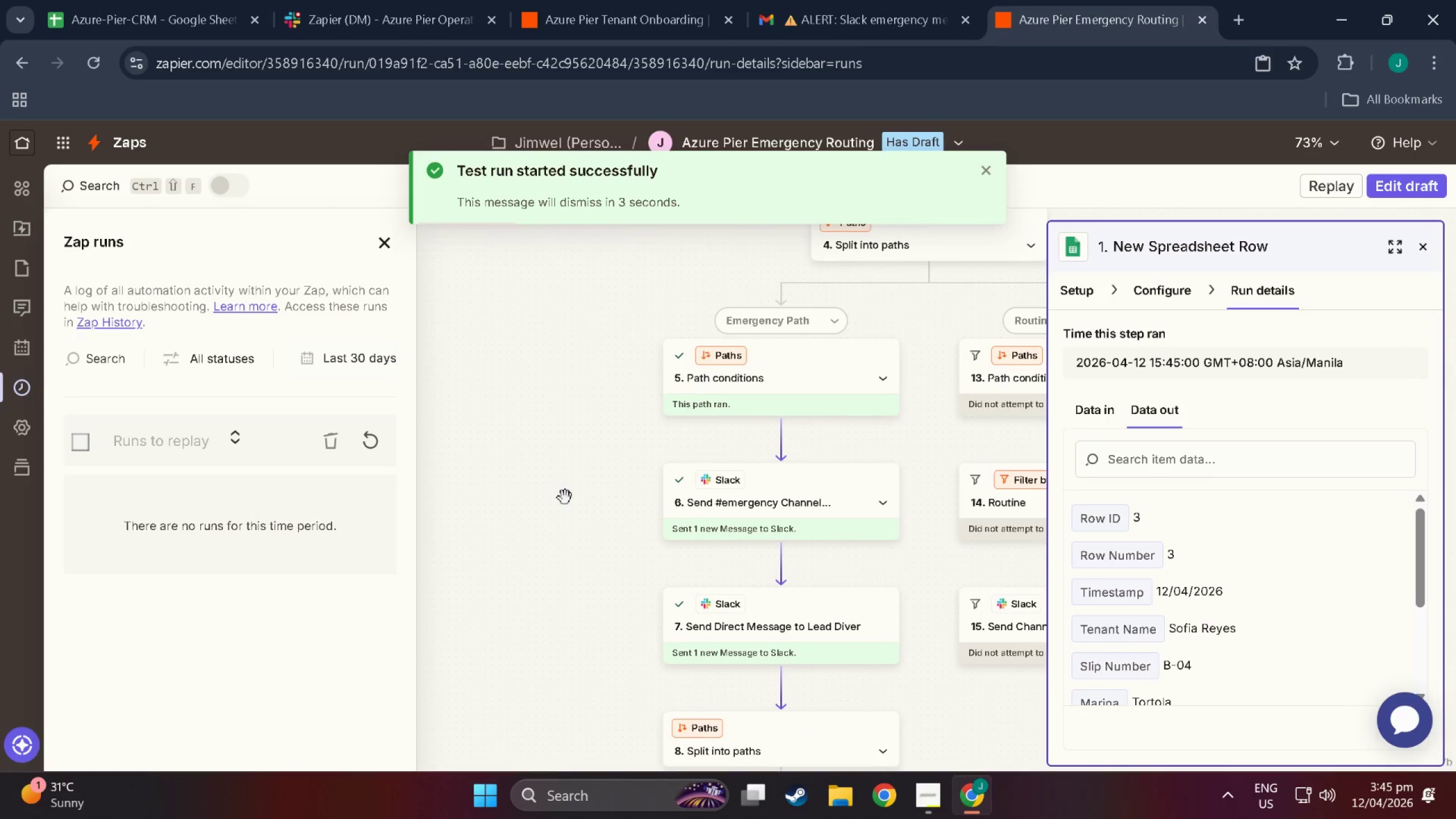 
left_click_drag(start_coordinate=[565, 498], to_coordinate=[584, 261])
 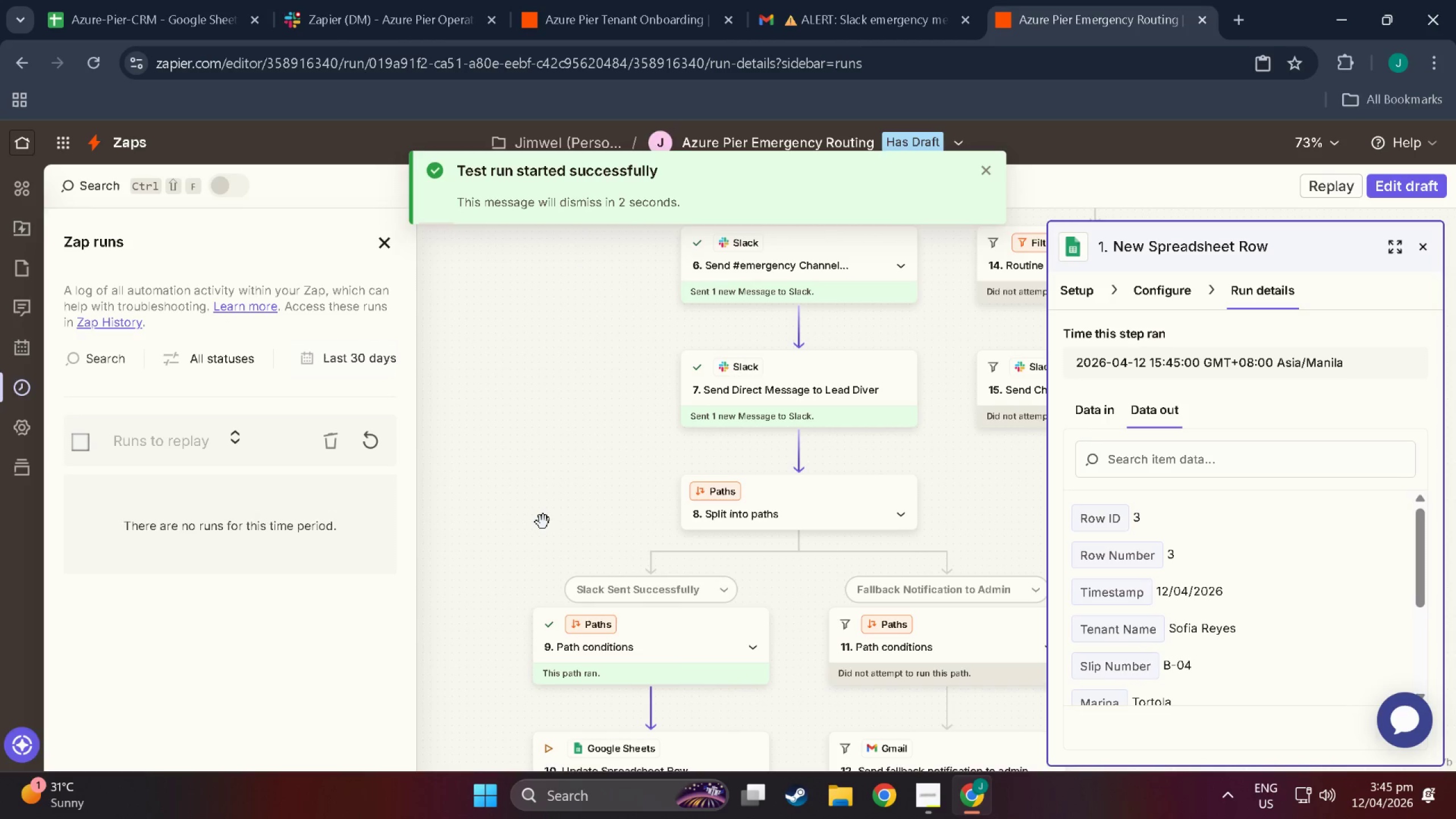 
left_click_drag(start_coordinate=[543, 523], to_coordinate=[560, 297])
 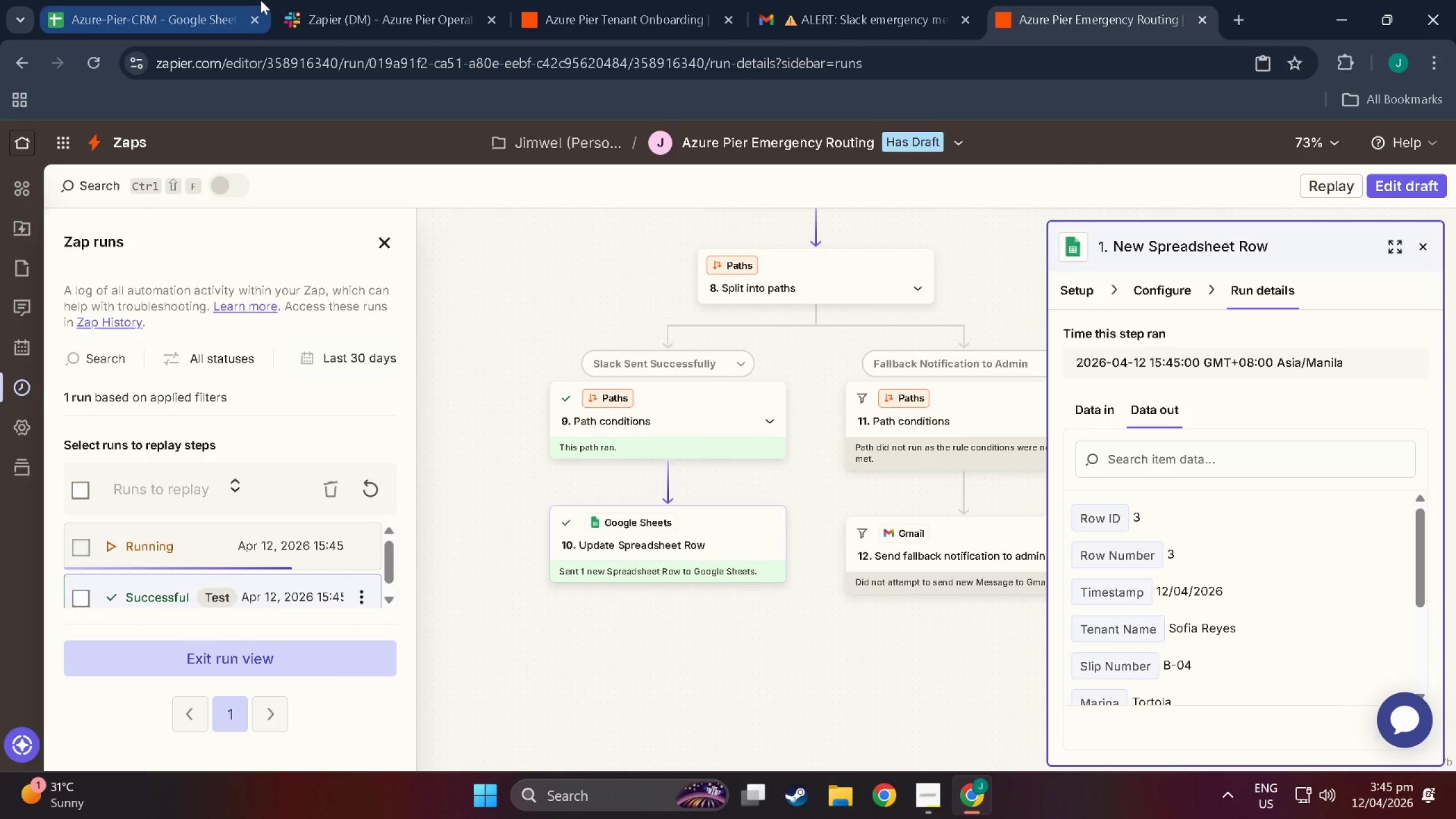 
left_click([187, 0])
 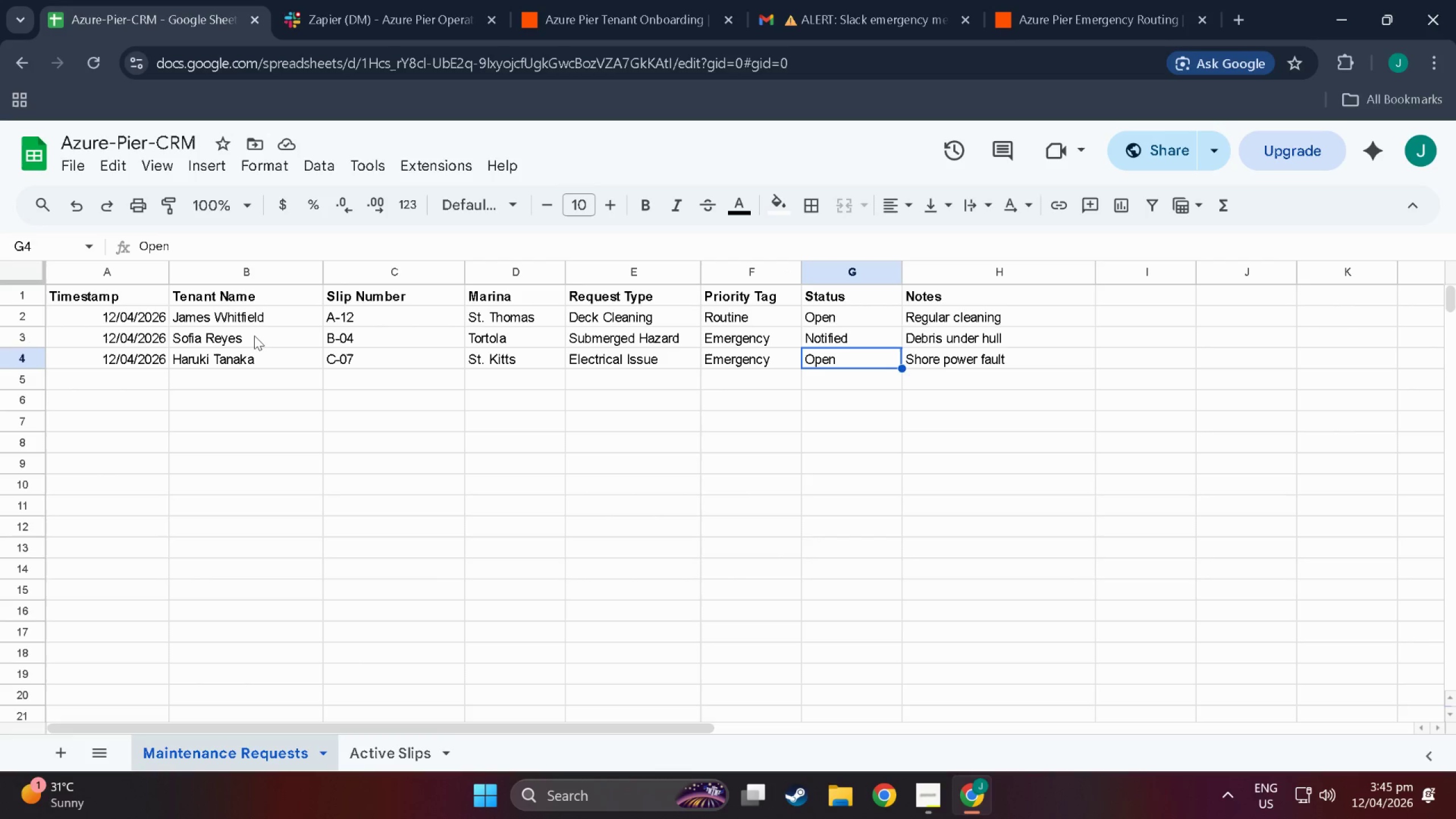 
wait(10.44)
 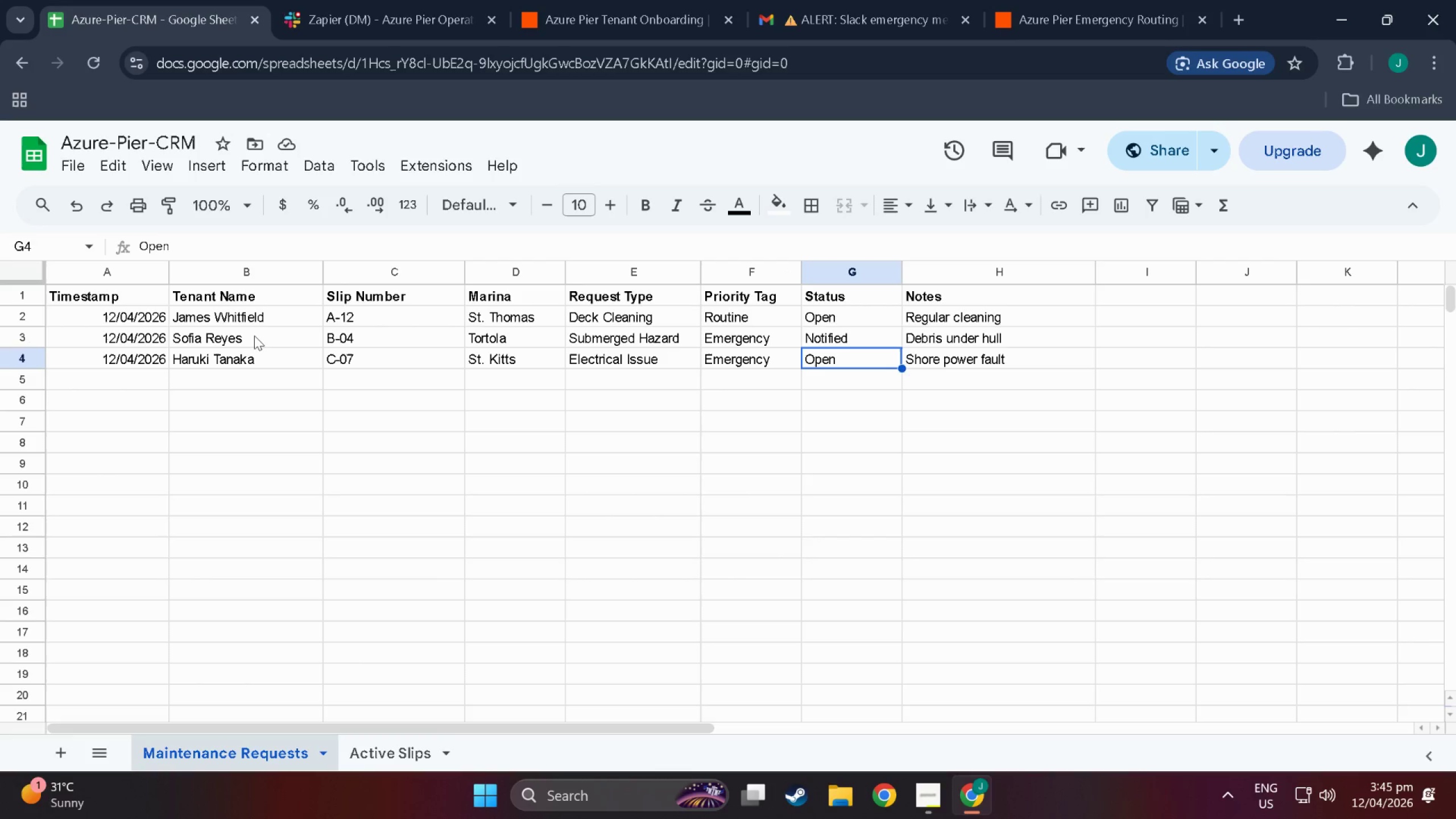 
mouse_move([135, -1])
 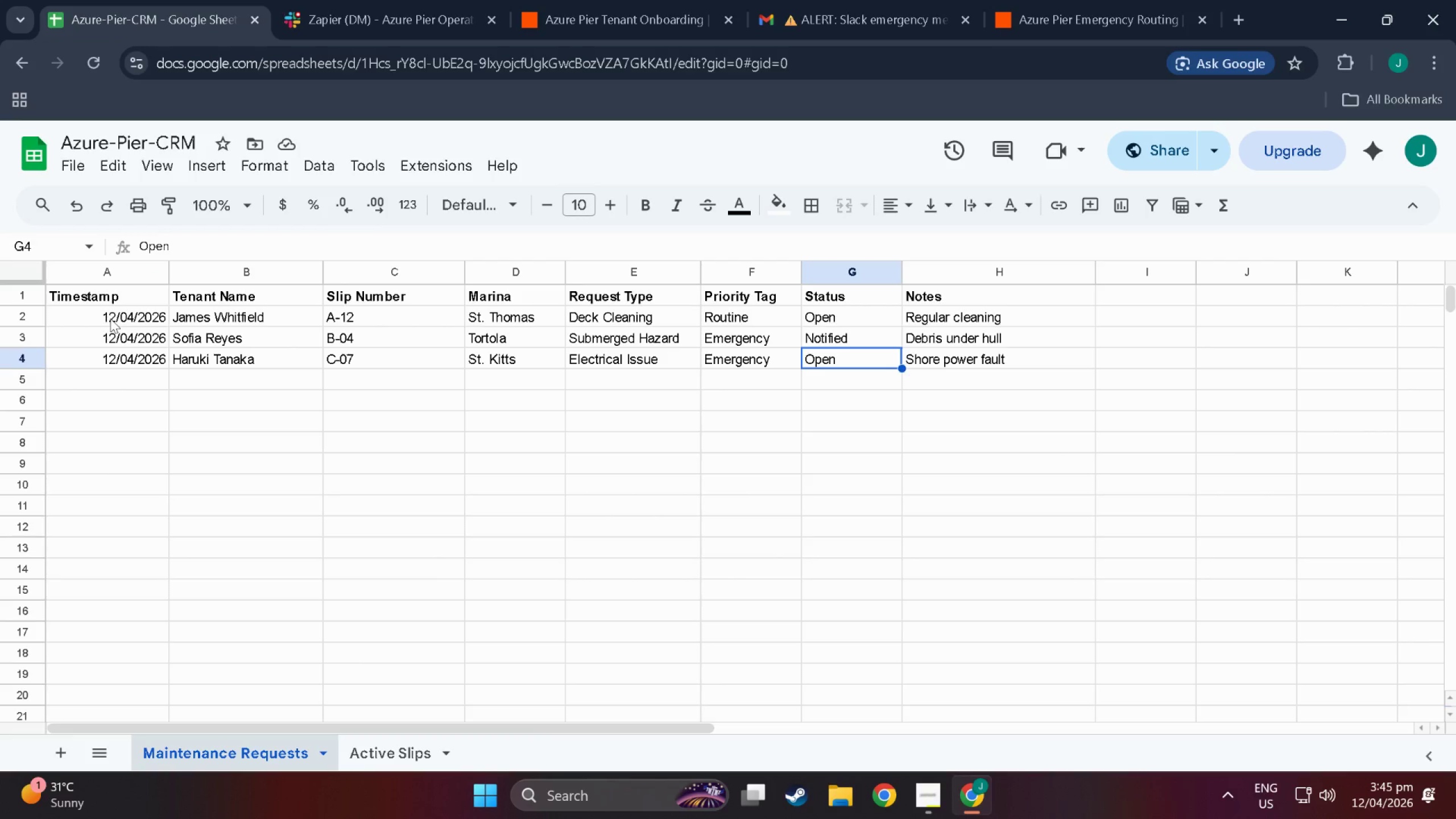 
wait(13.47)
 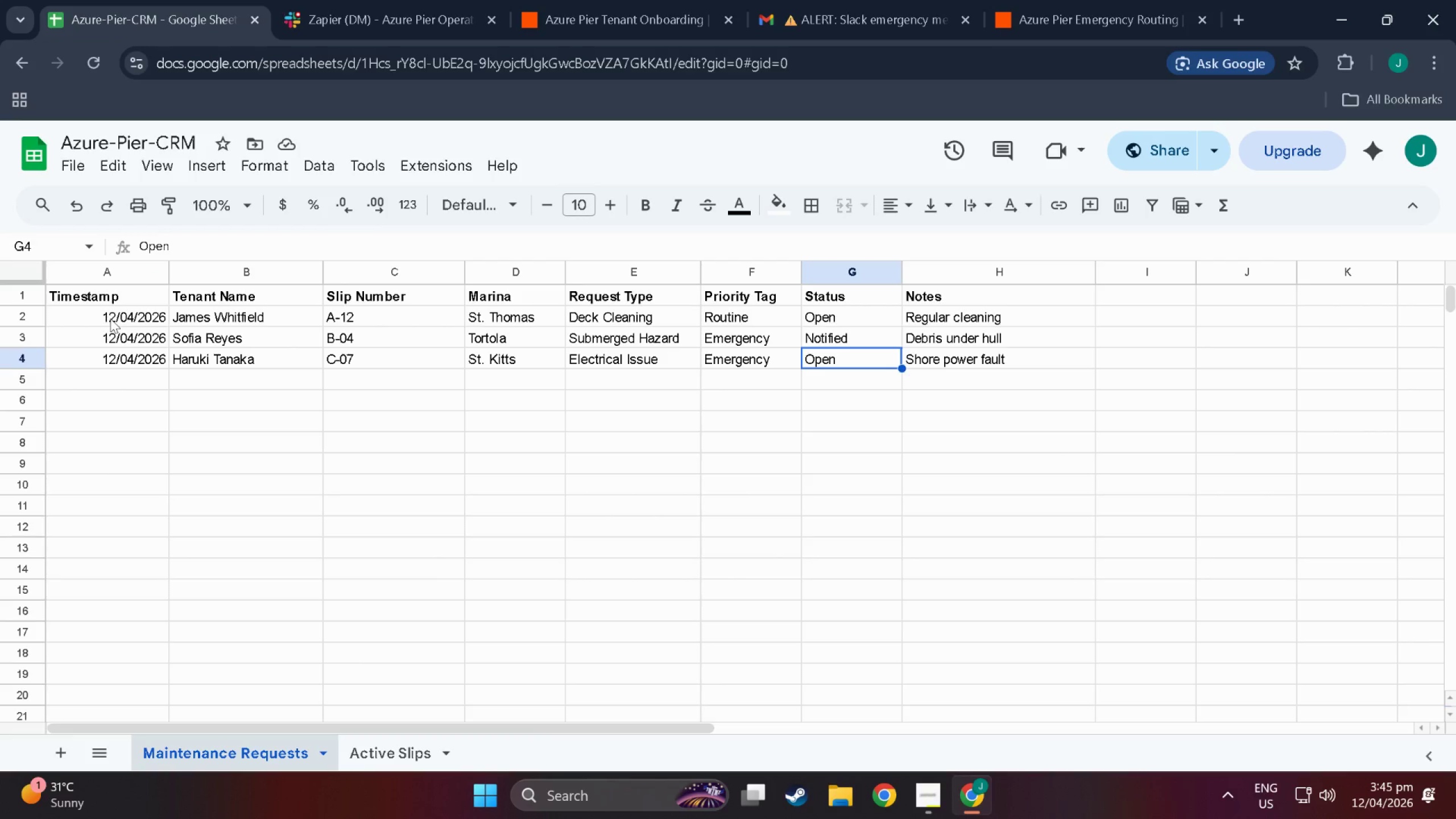 
left_click([1041, 0])
 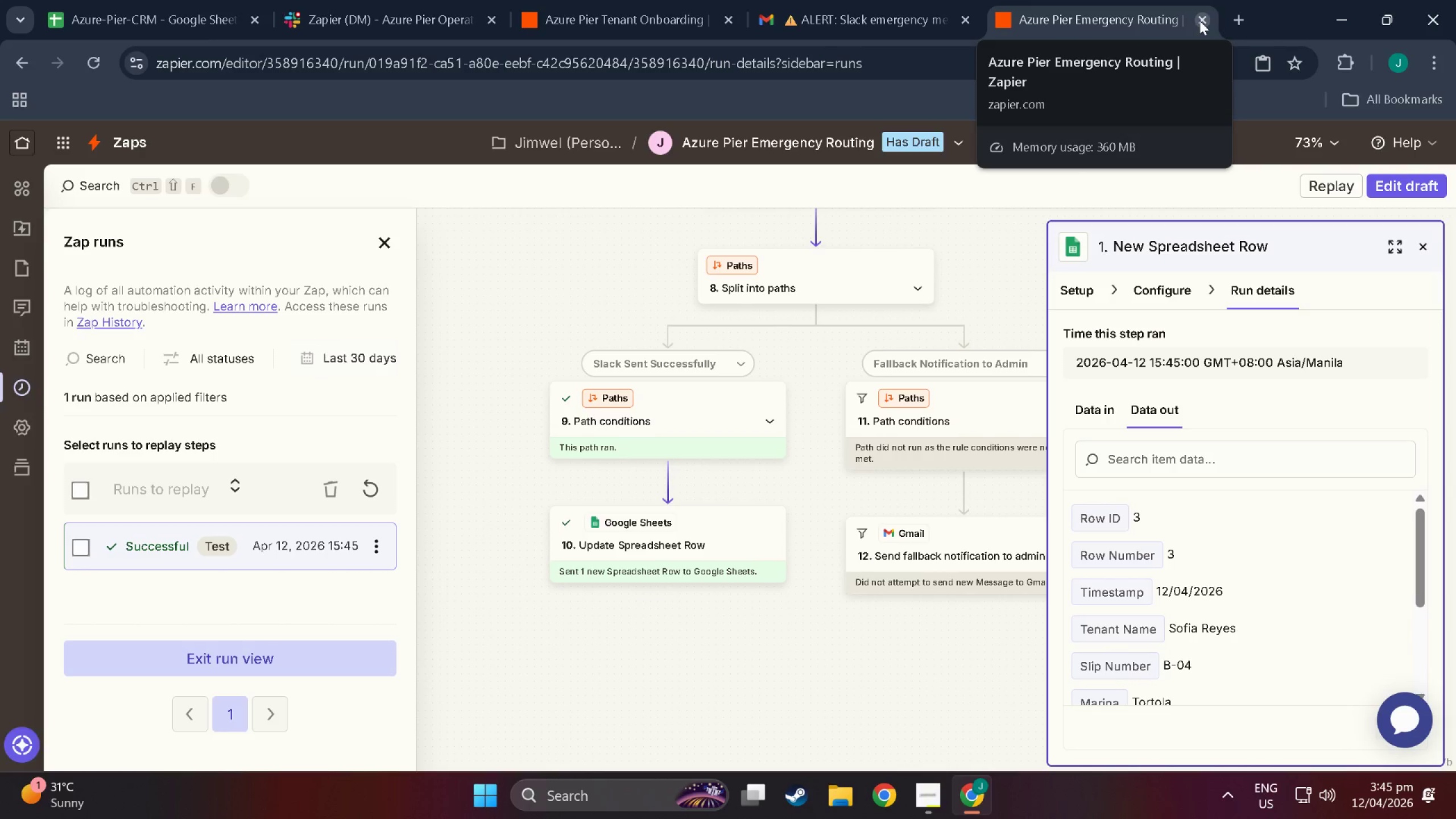 
left_click([1199, 20])
 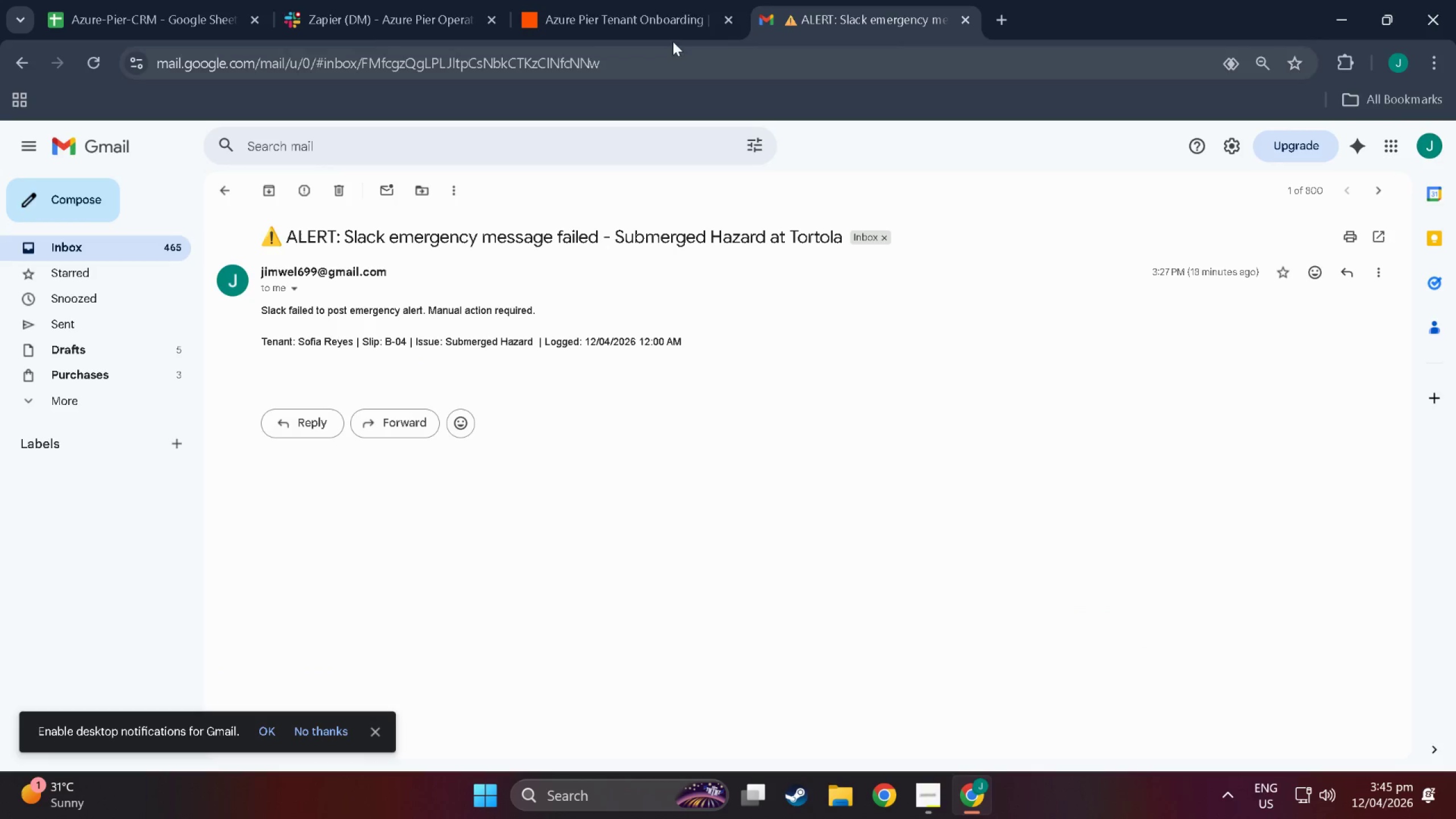 
left_click([633, 0])
 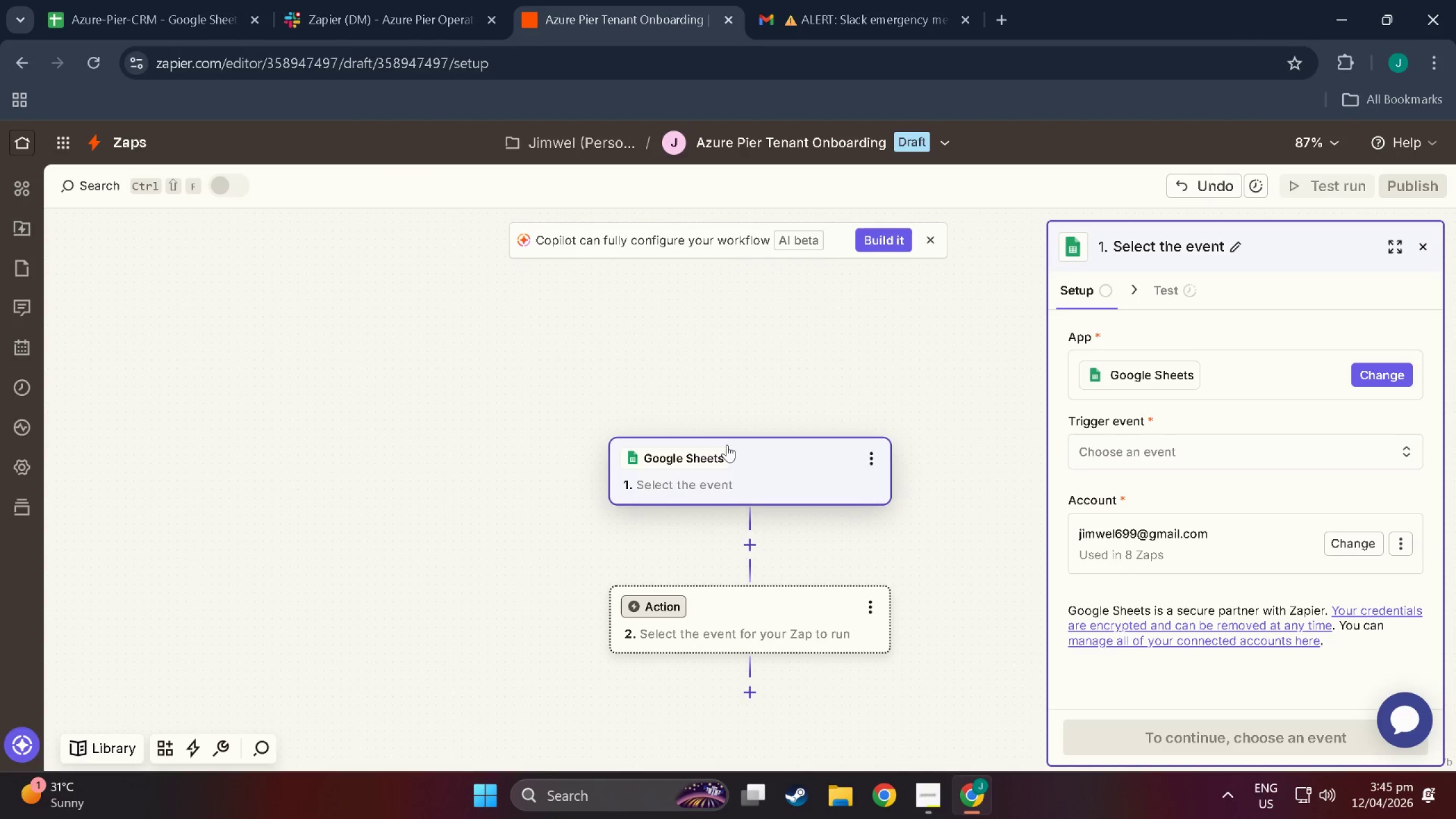 
left_click([730, 470])
 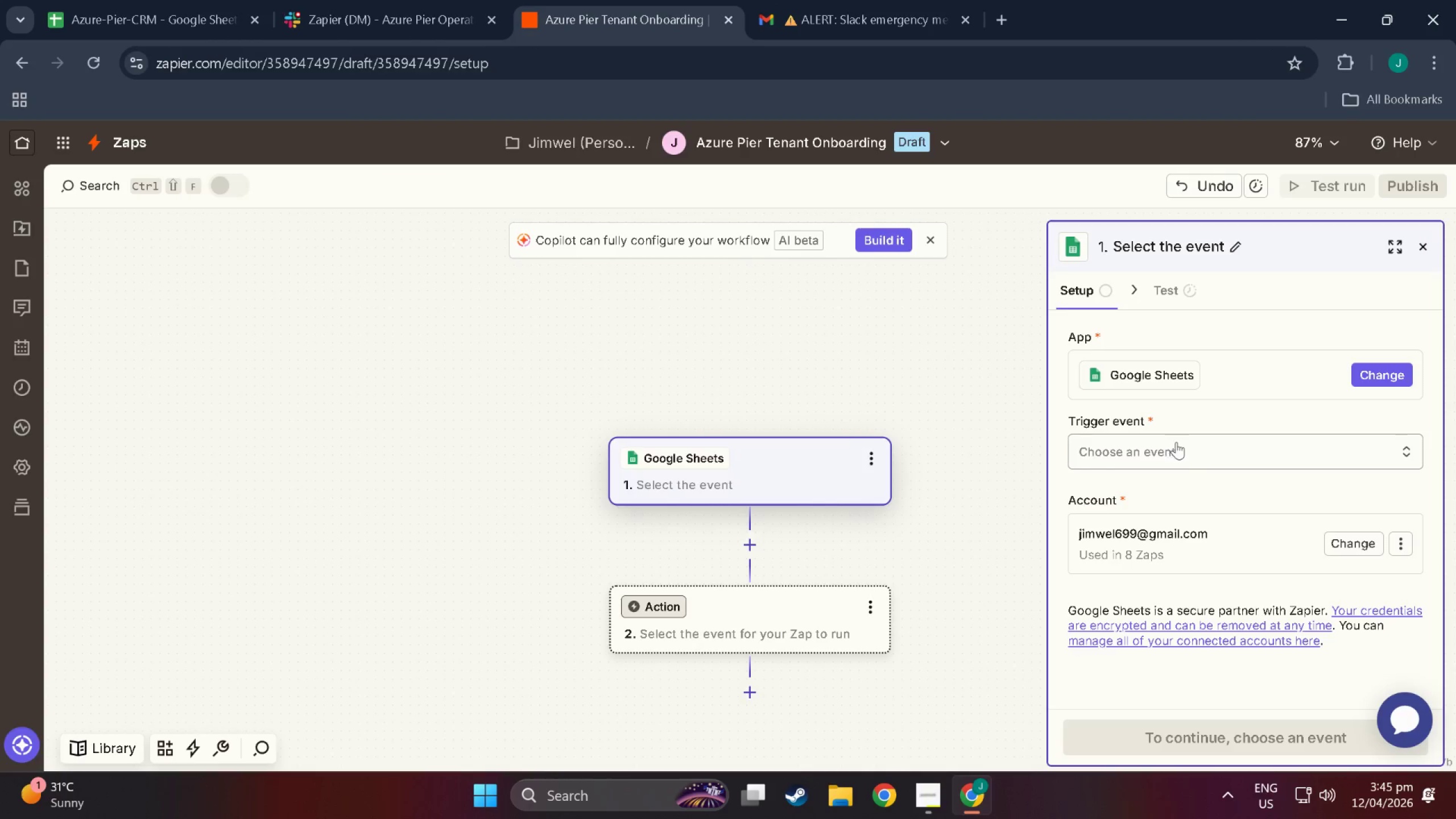 
left_click([1184, 455])
 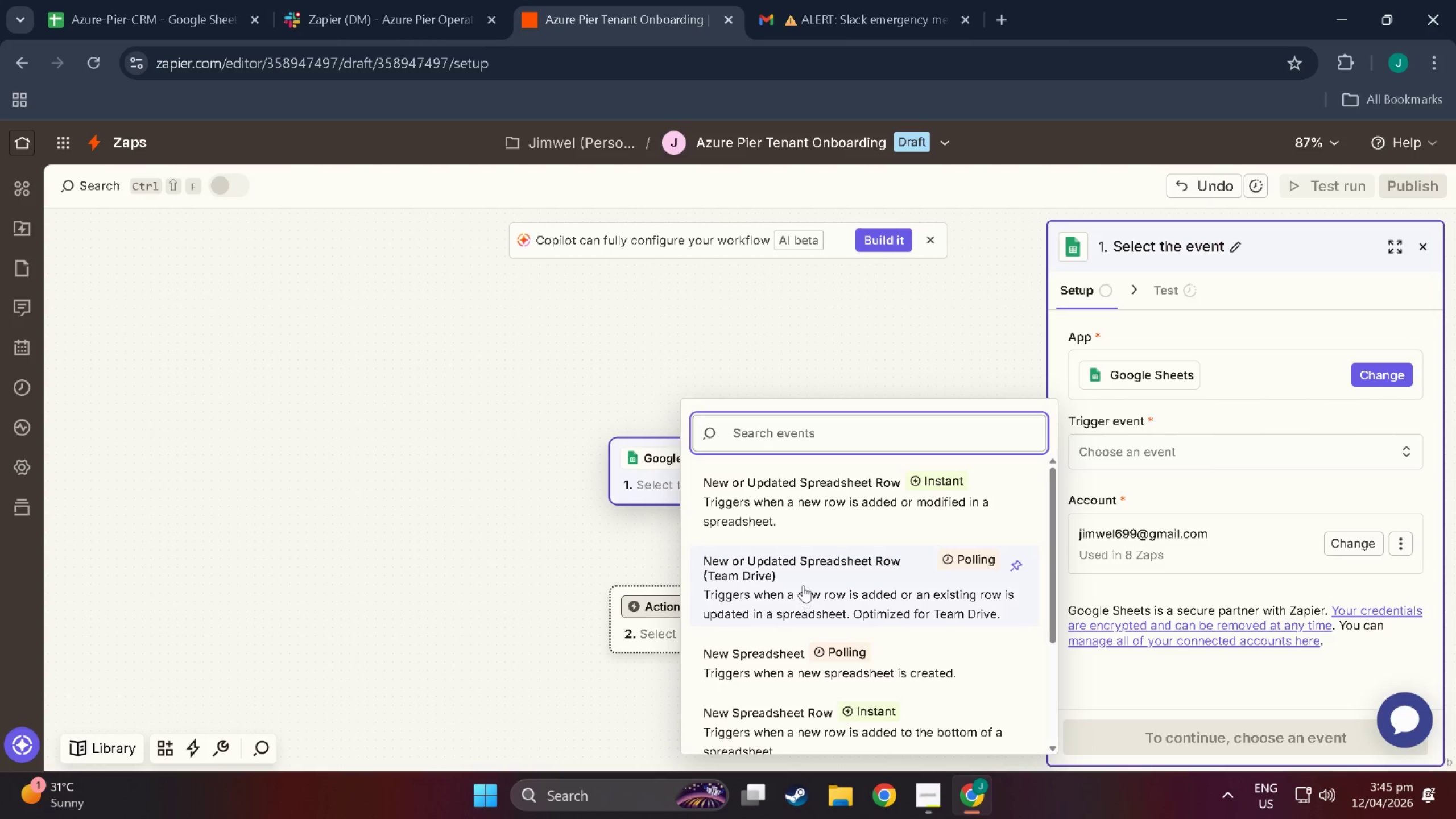 
scroll: coordinate [816, 587], scroll_direction: down, amount: 20.0
 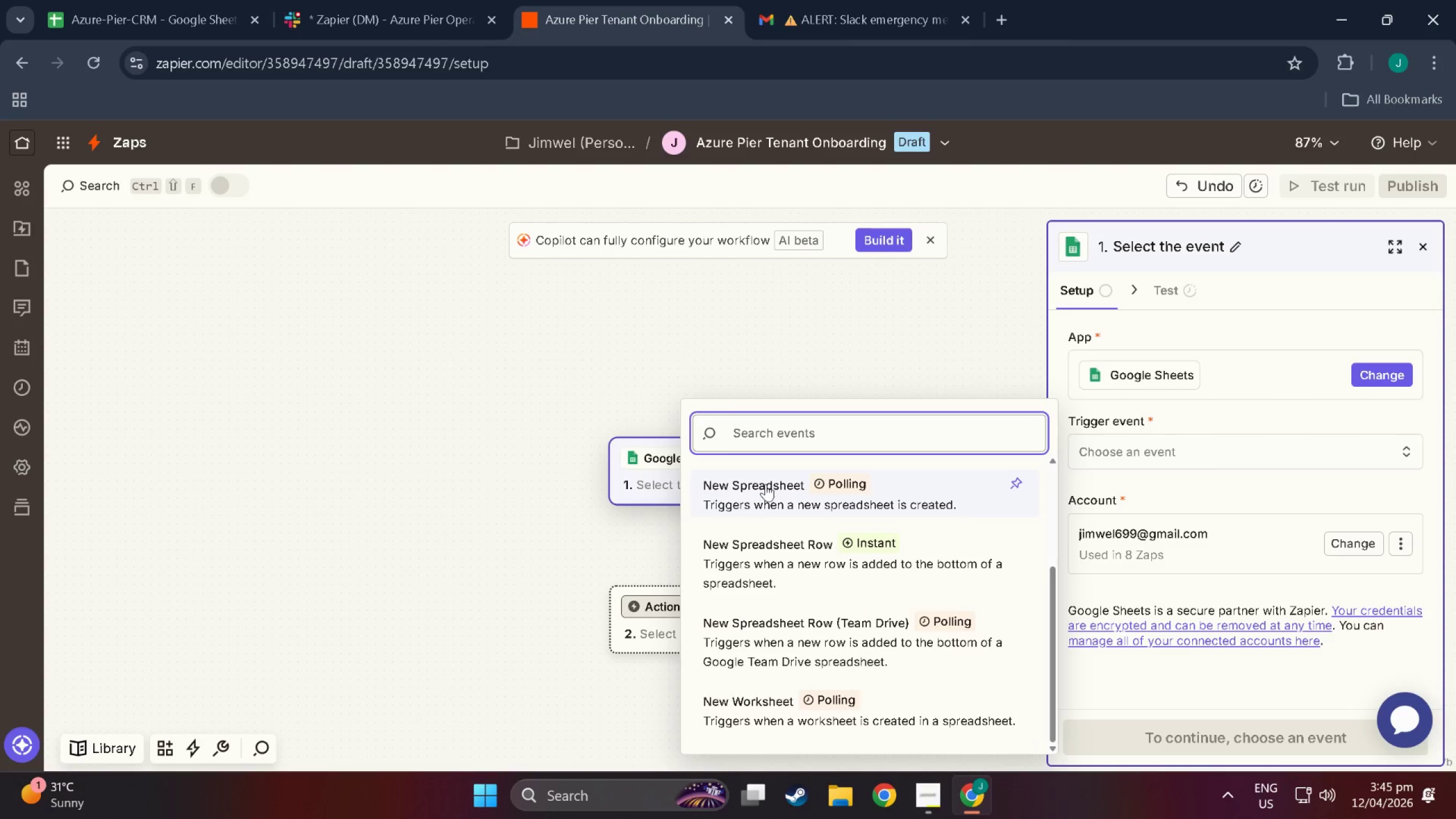 
scroll: coordinate [791, 580], scroll_direction: none, amount: 0.0
 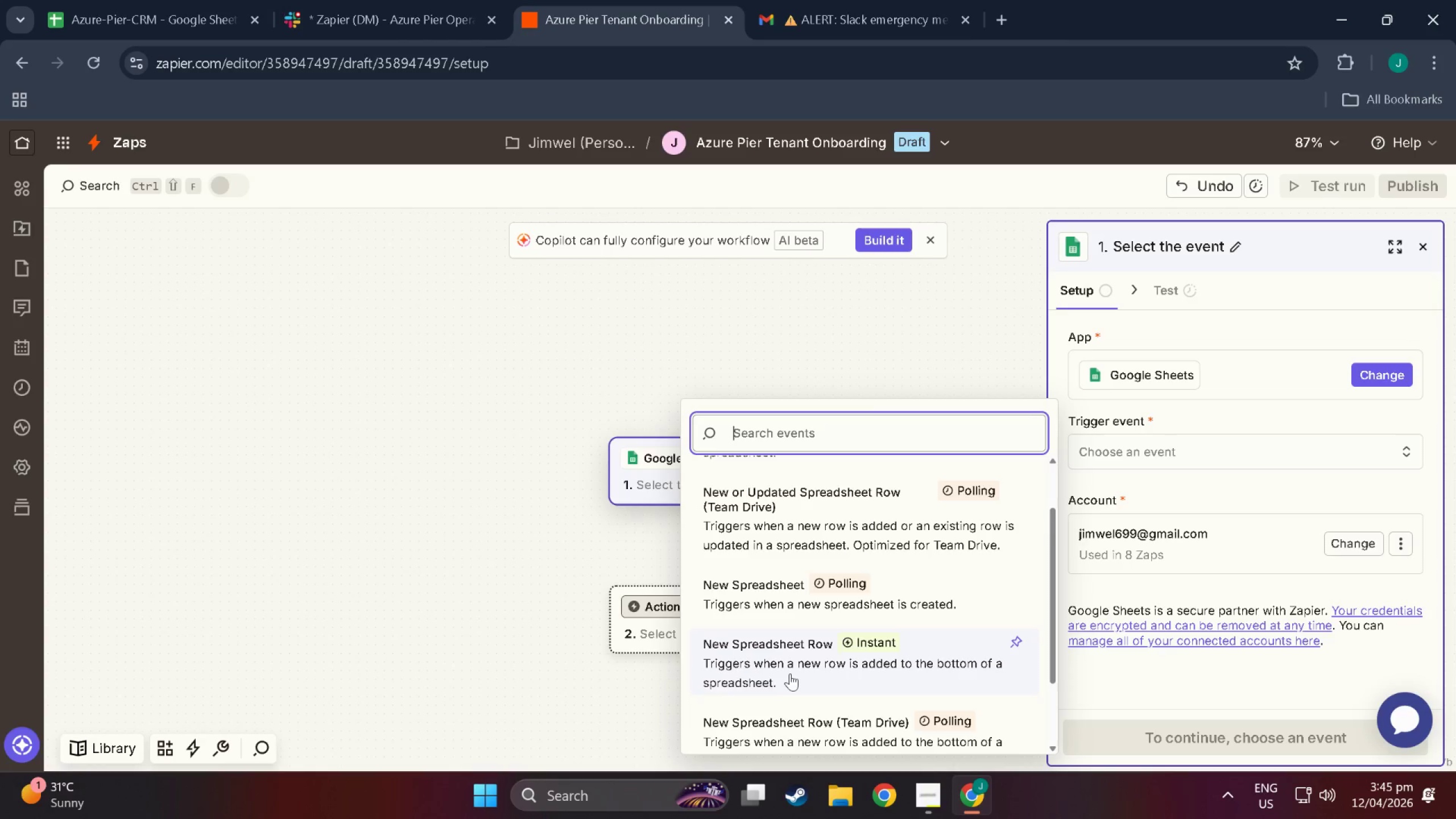 
scroll: coordinate [780, 646], scroll_direction: up, amount: 9.0
 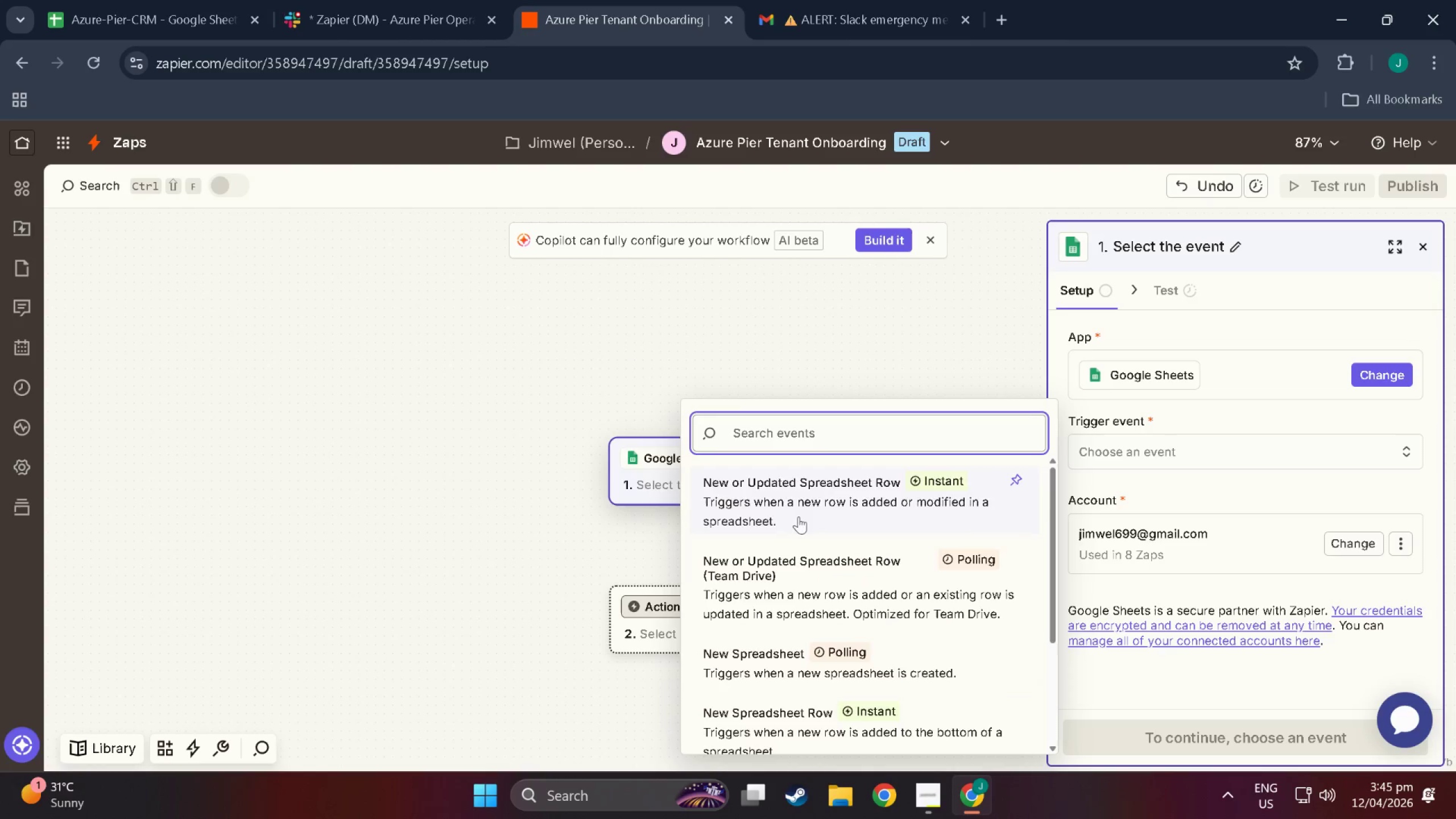 
scroll: coordinate [809, 542], scroll_direction: down, amount: 13.0
 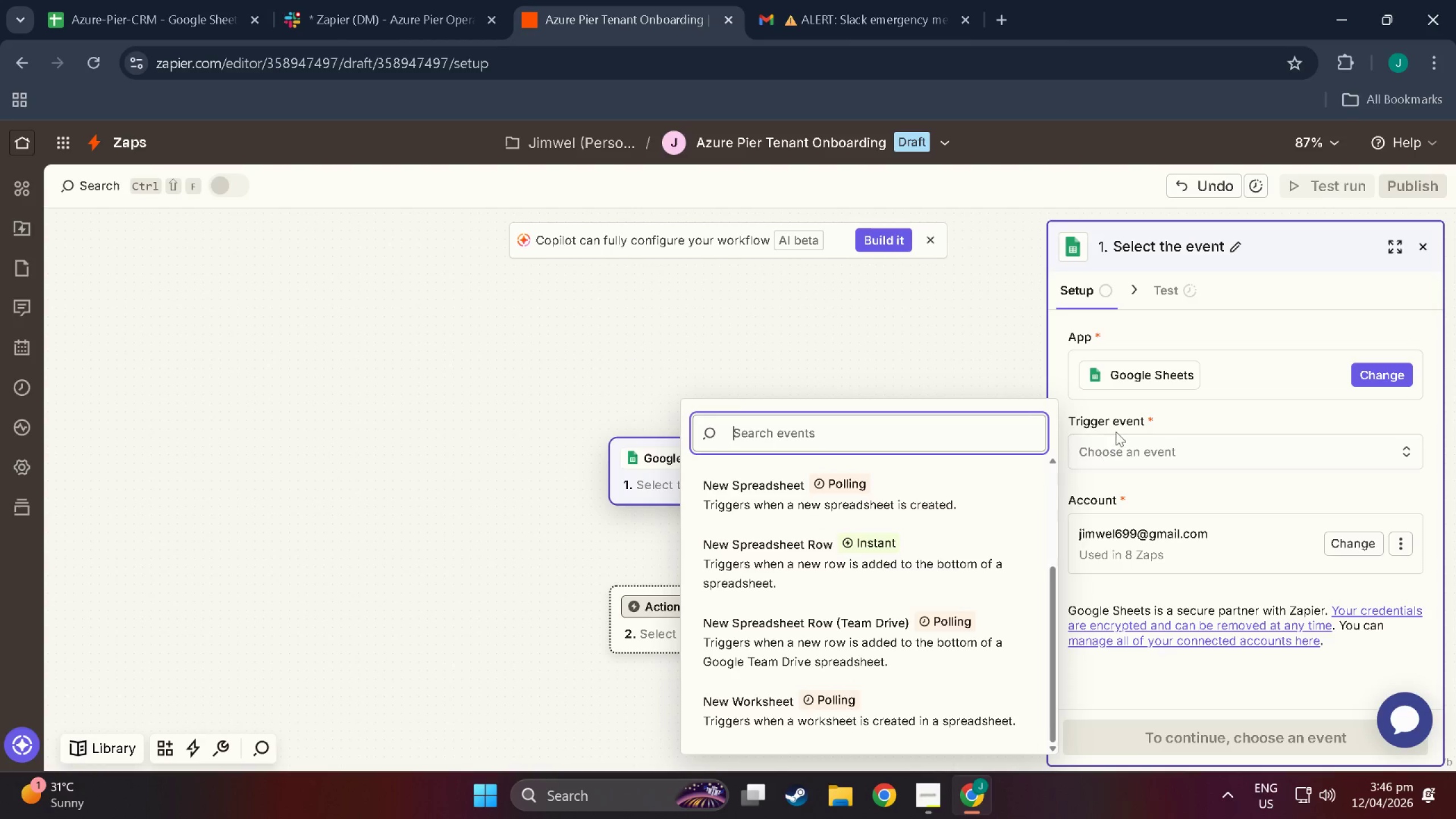 
left_click([1141, 449])
 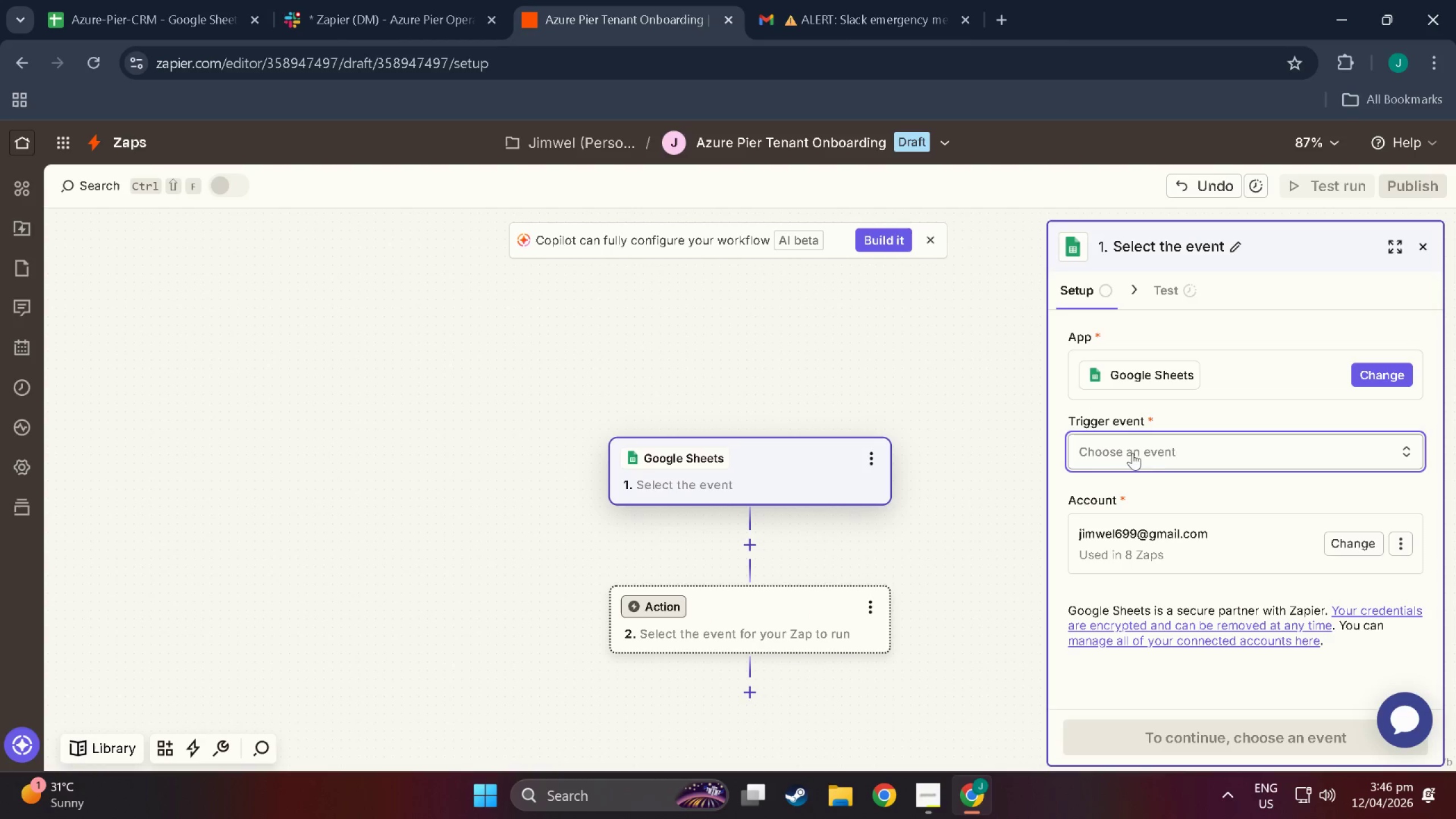 
left_click([1163, 452])
 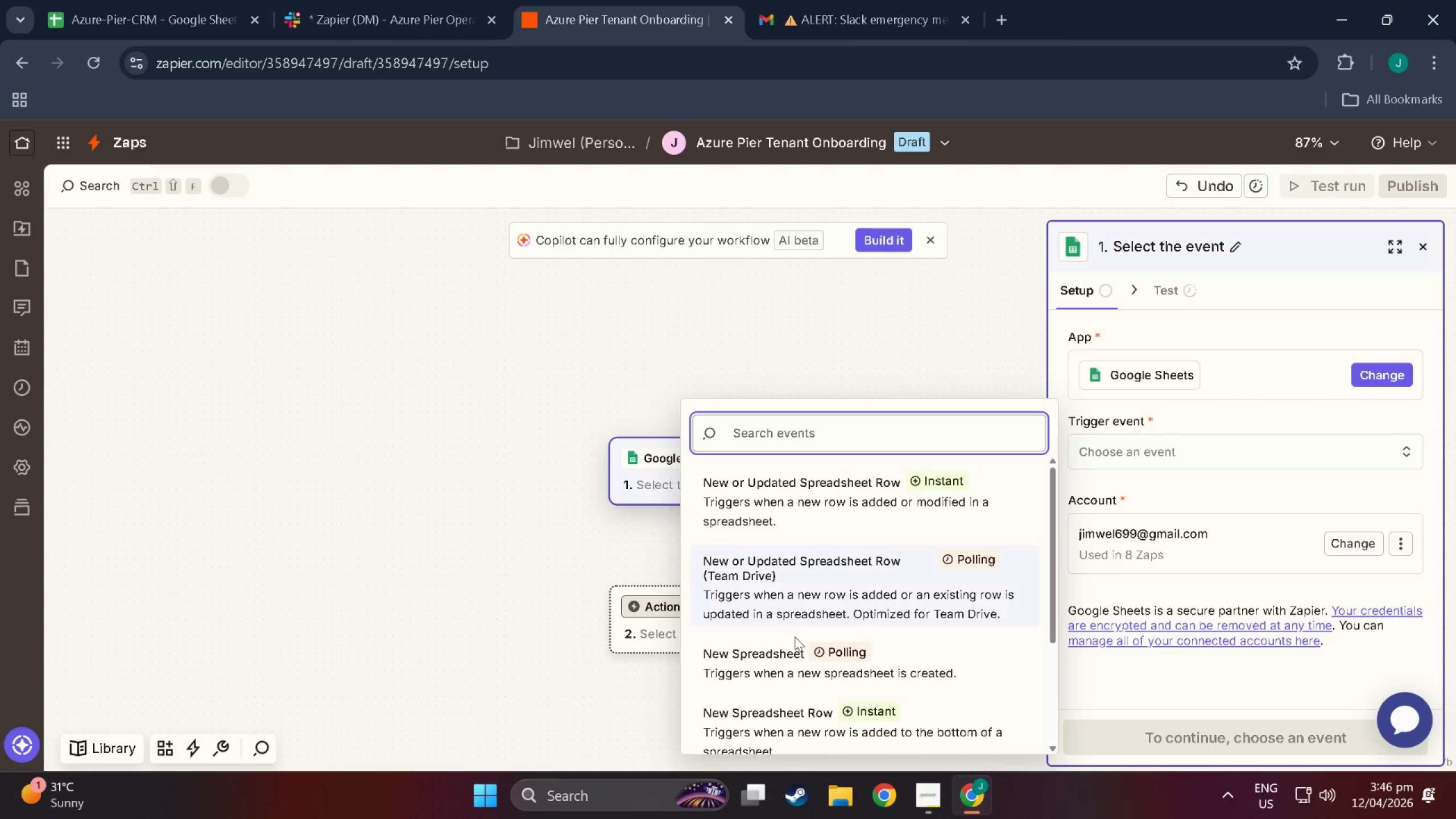 
scroll: coordinate [754, 721], scroll_direction: down, amount: 3.0
 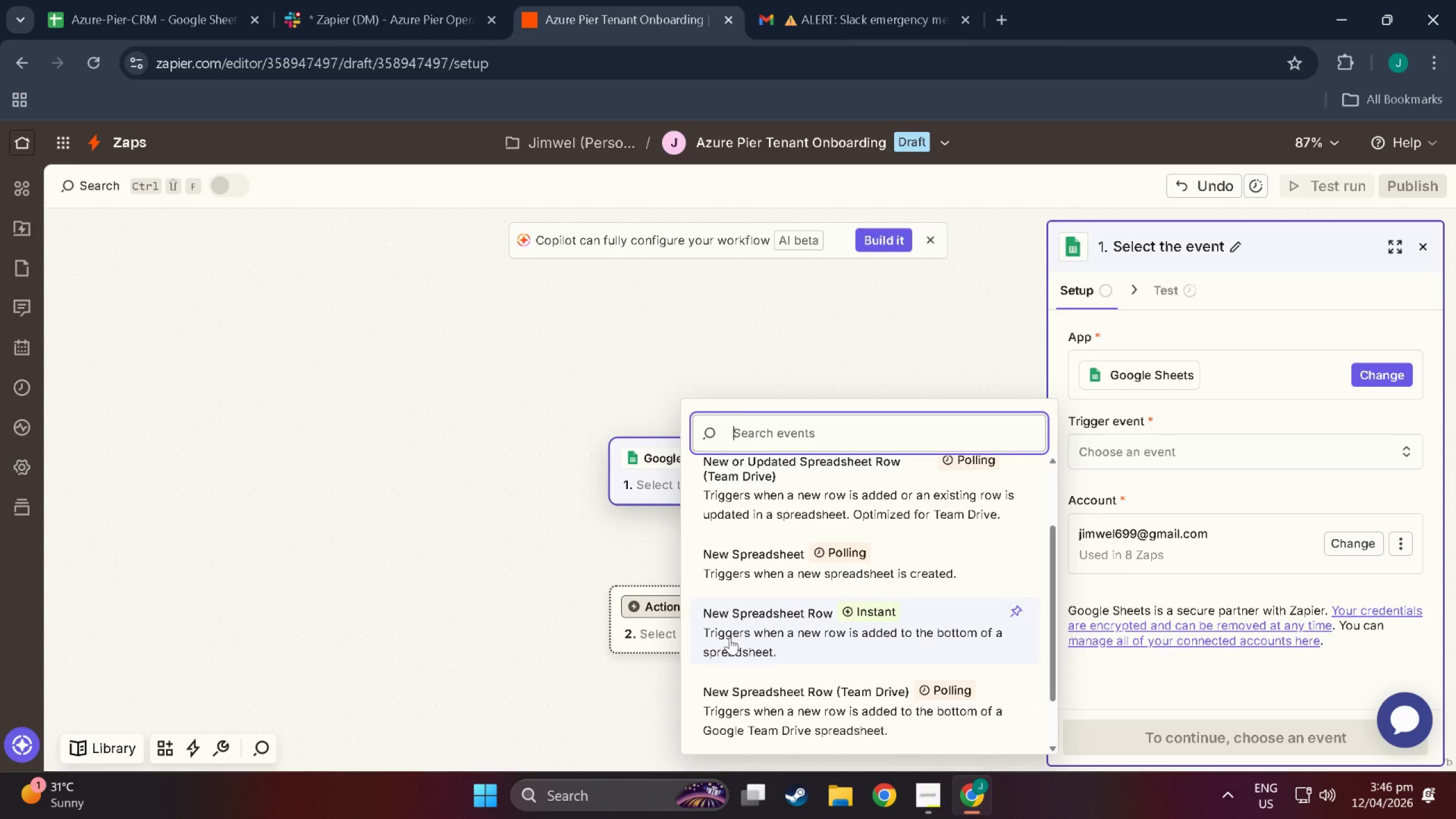 
left_click([730, 638])
 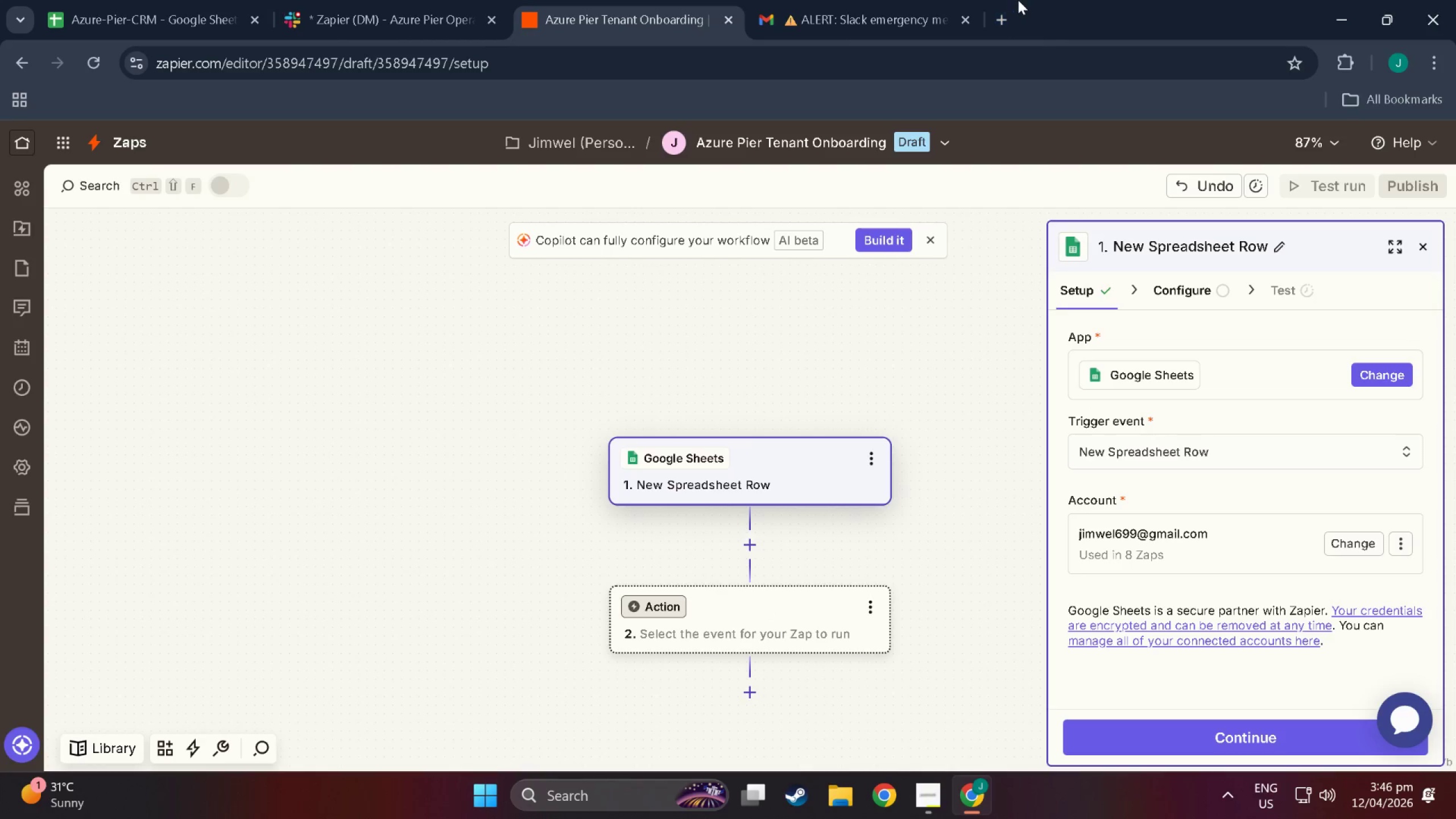 
mouse_move([992, 5])
 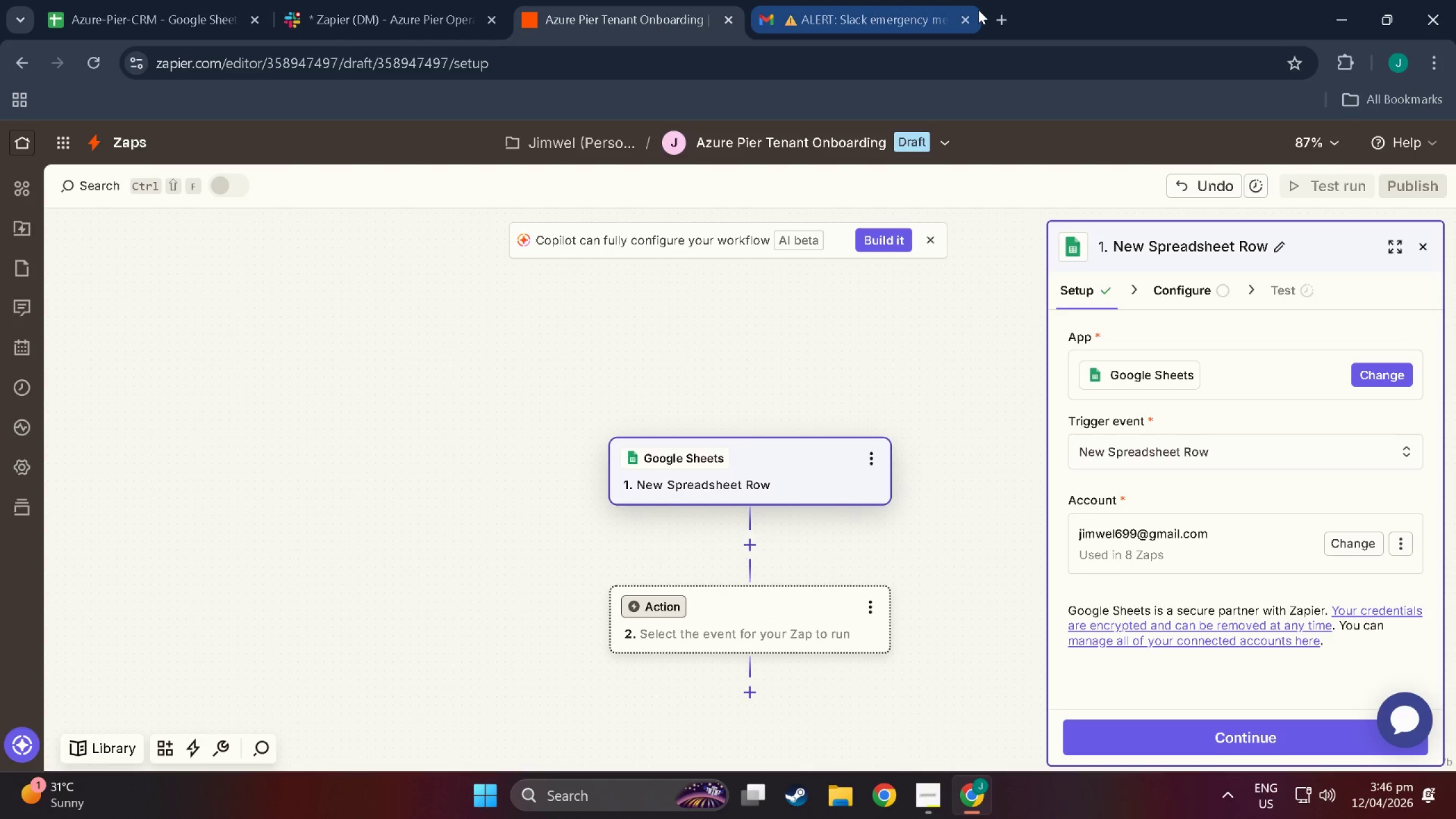 
mouse_move([918, 34])
 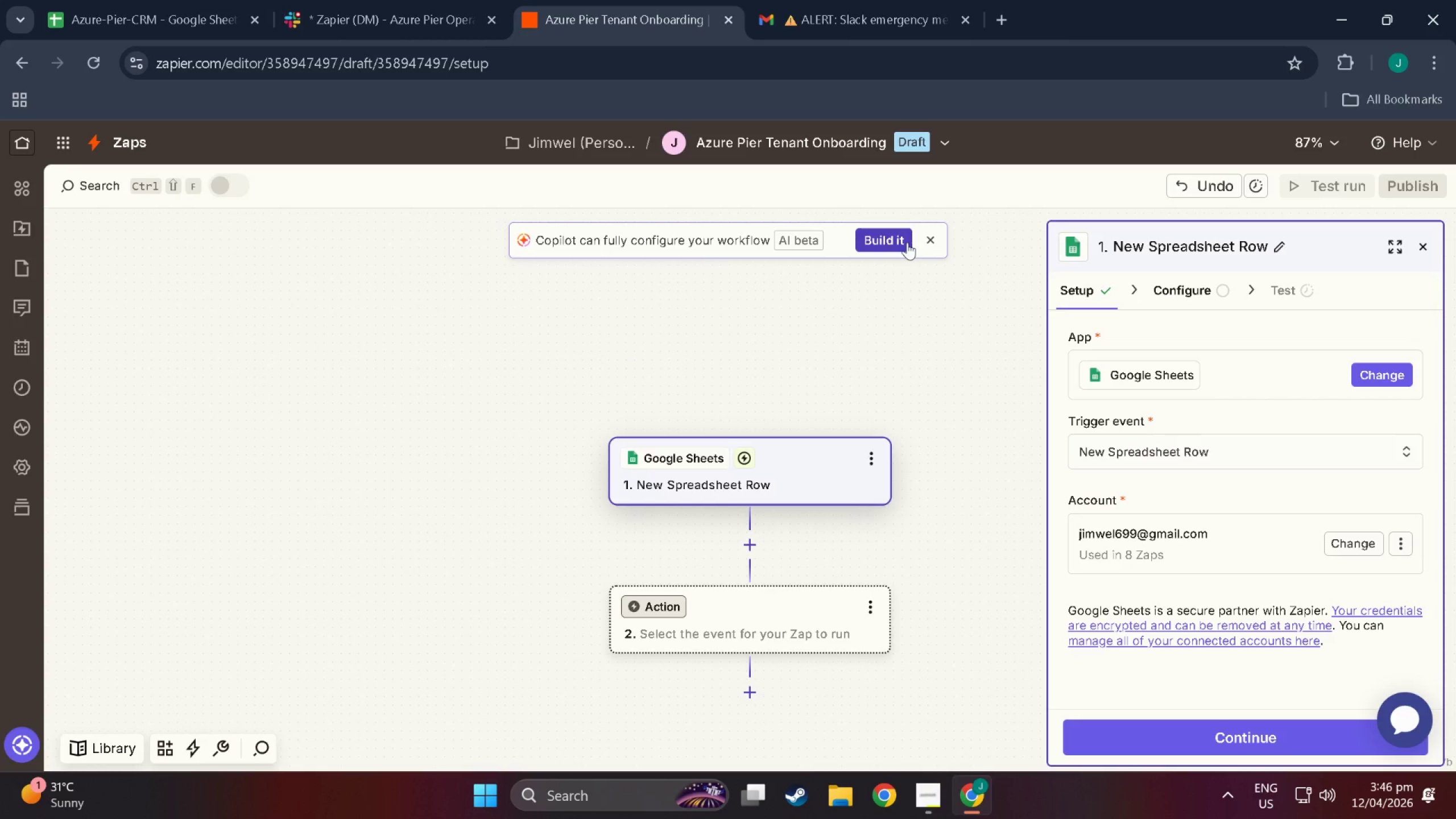 
wait(33.7)
 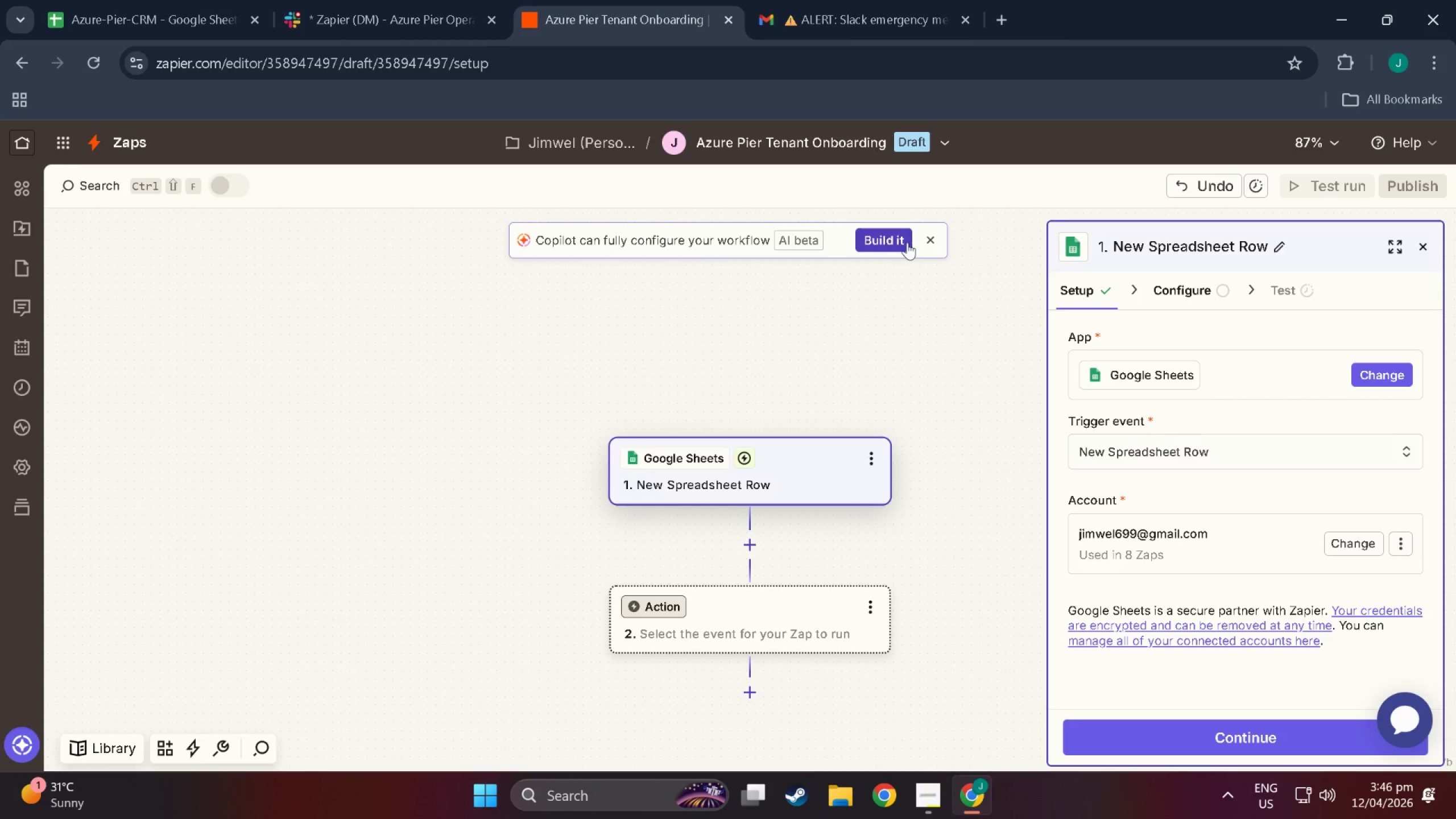 
left_click([1185, 291])
 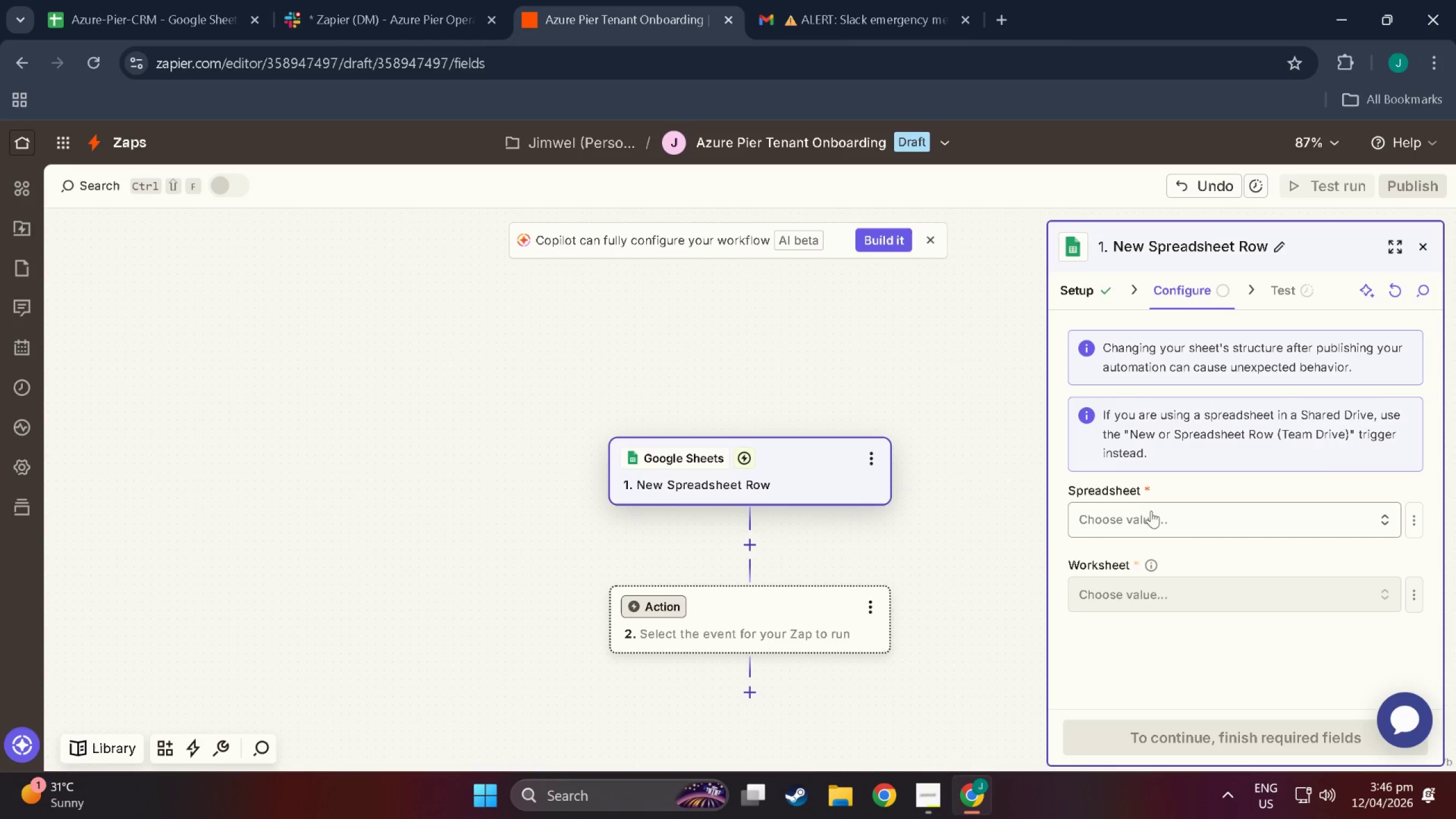 
scroll: coordinate [1151, 519], scroll_direction: down, amount: 1.0
 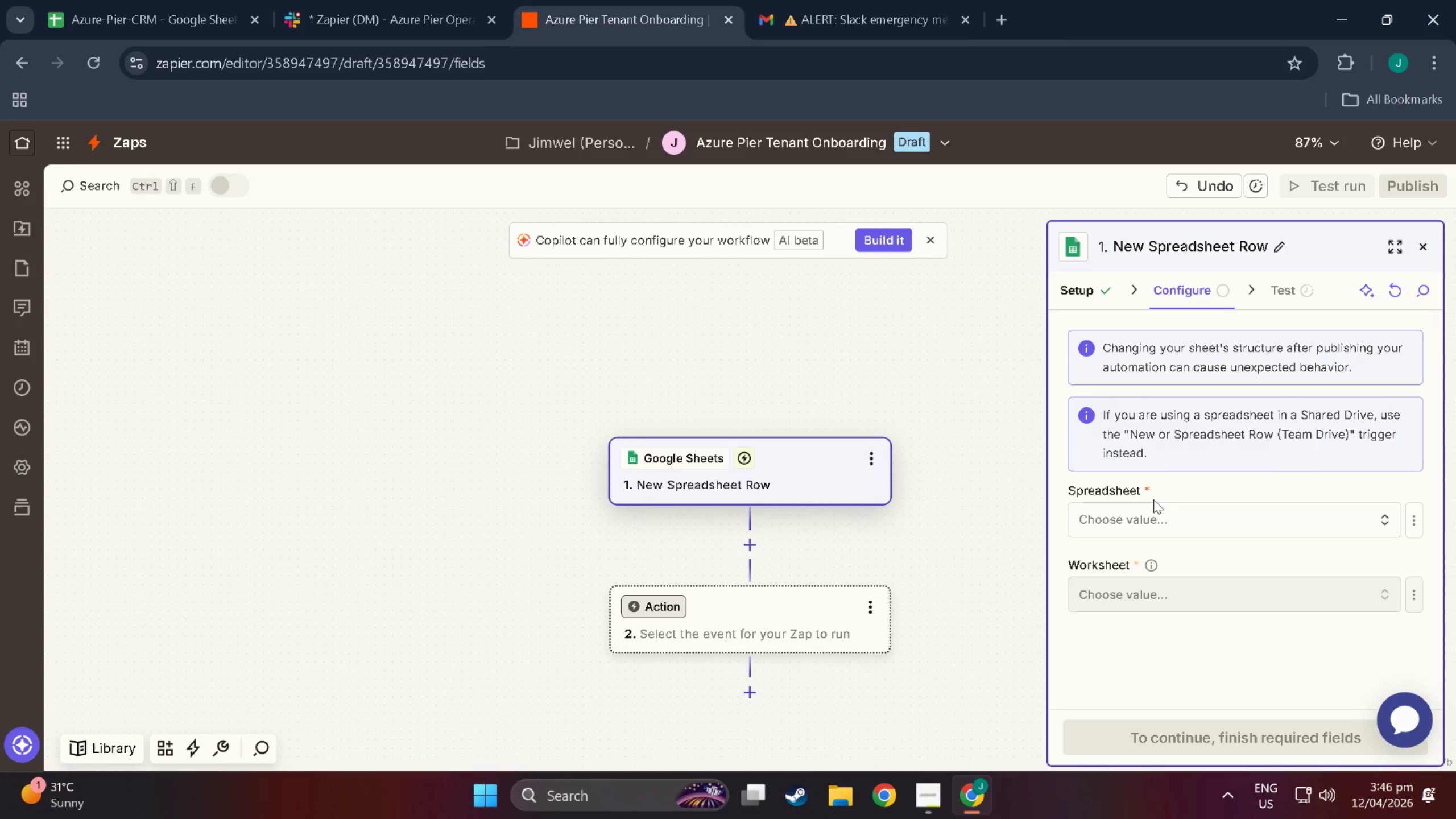 
left_click([1153, 510])
 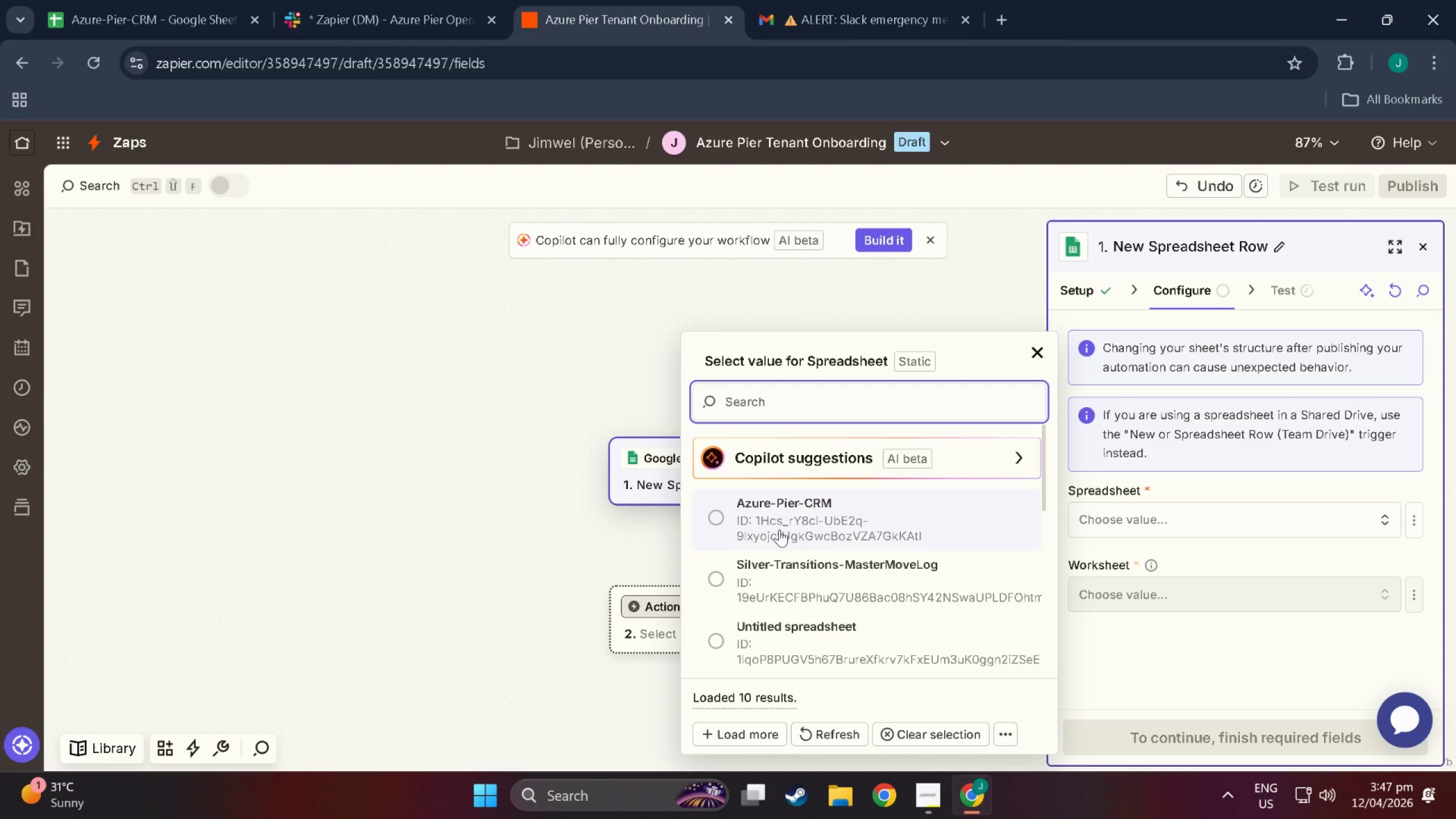 
scroll: coordinate [1153, 498], scroll_direction: down, amount: 1.0
 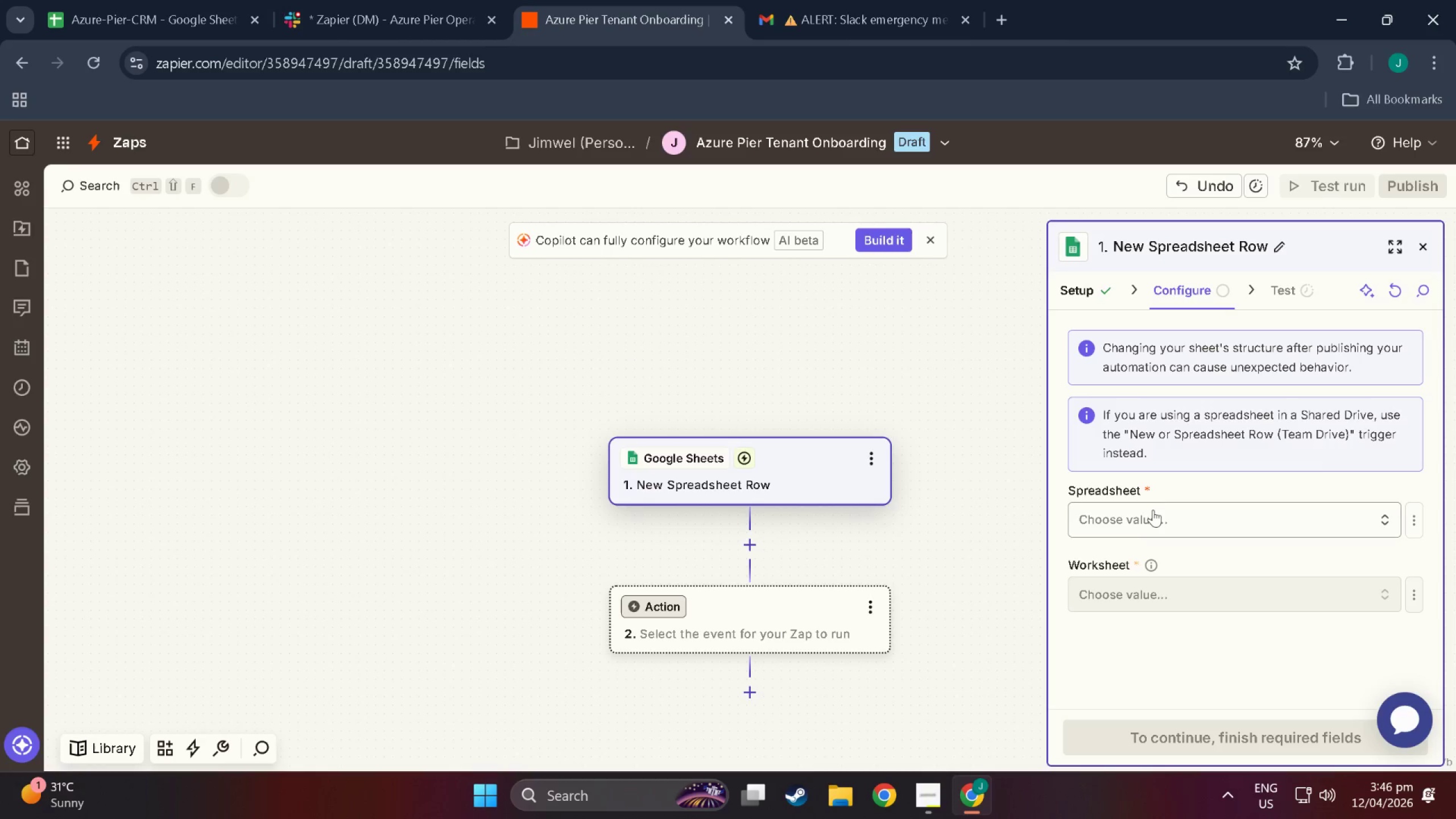 
left_click([776, 522])
 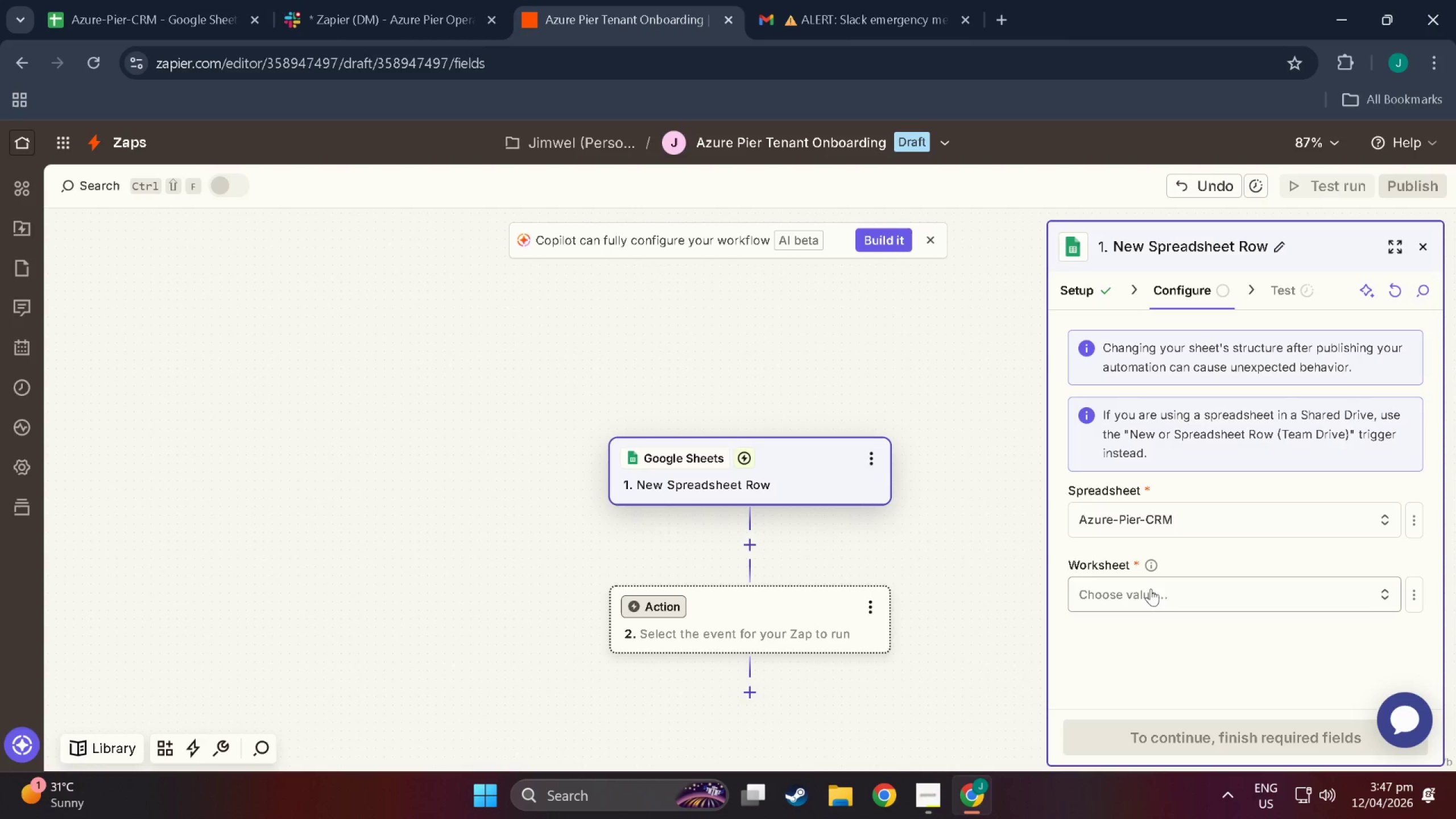 
left_click([1151, 589])
 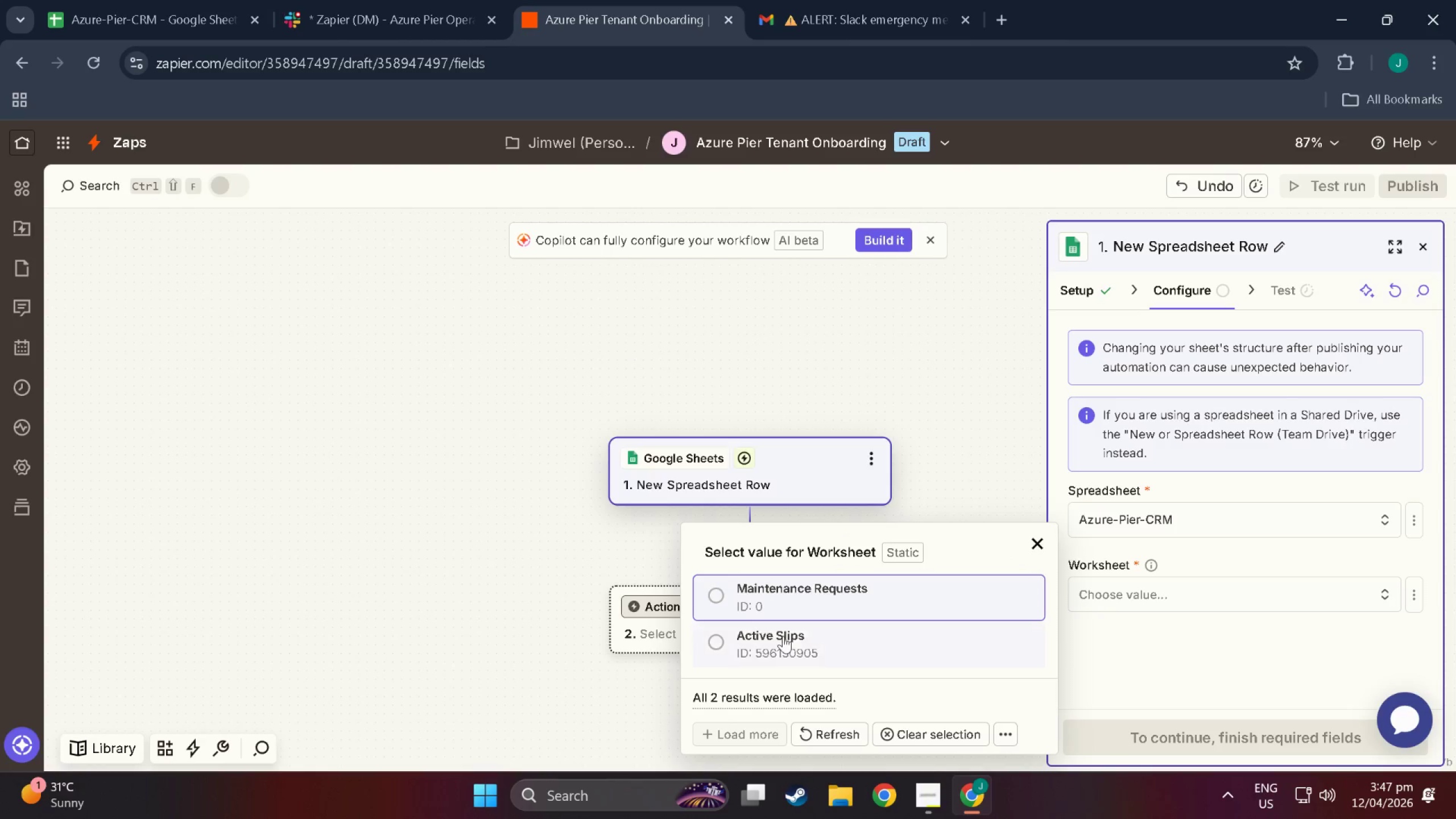 
left_click([780, 638])
 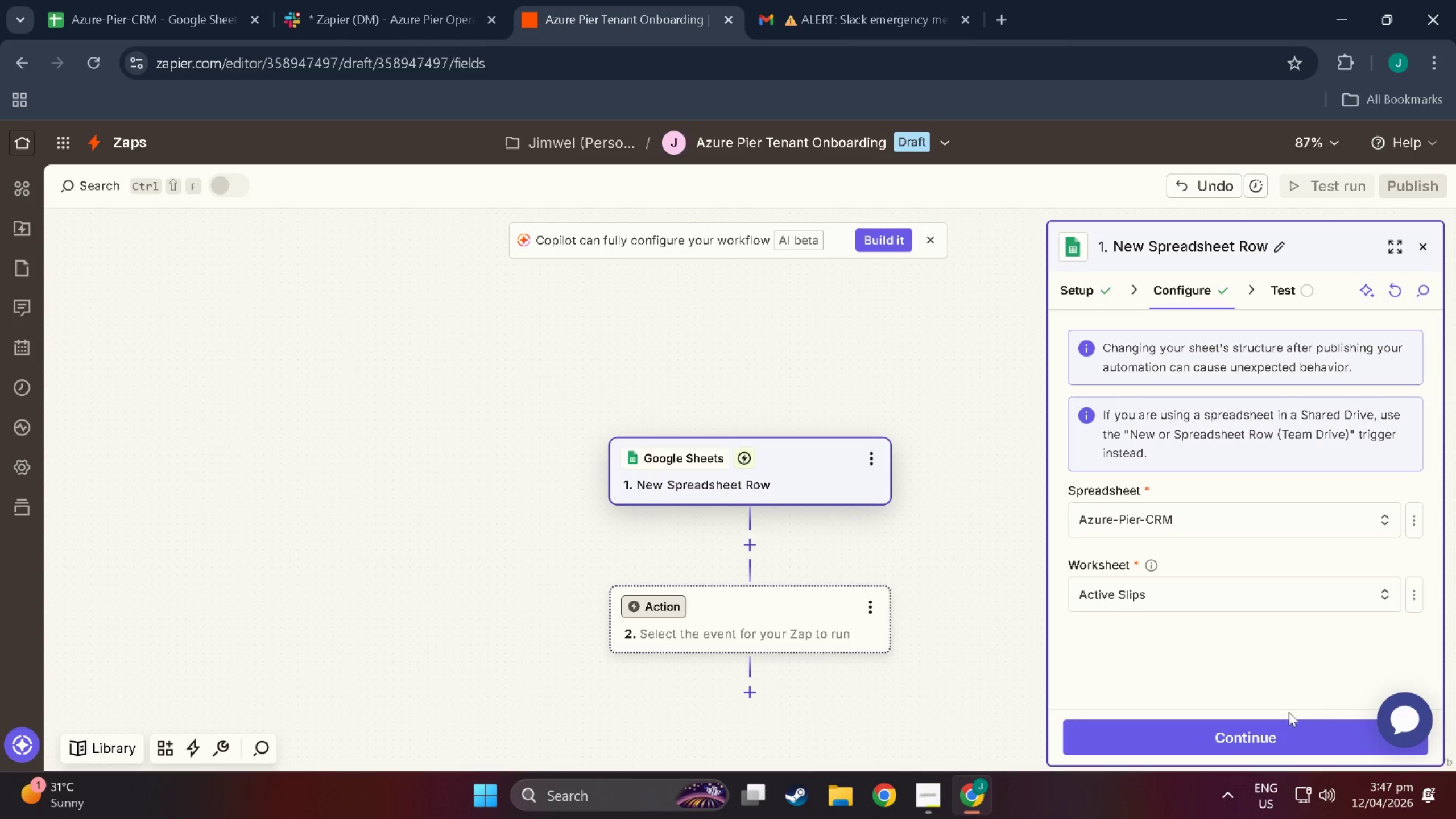 
left_click([1279, 743])
 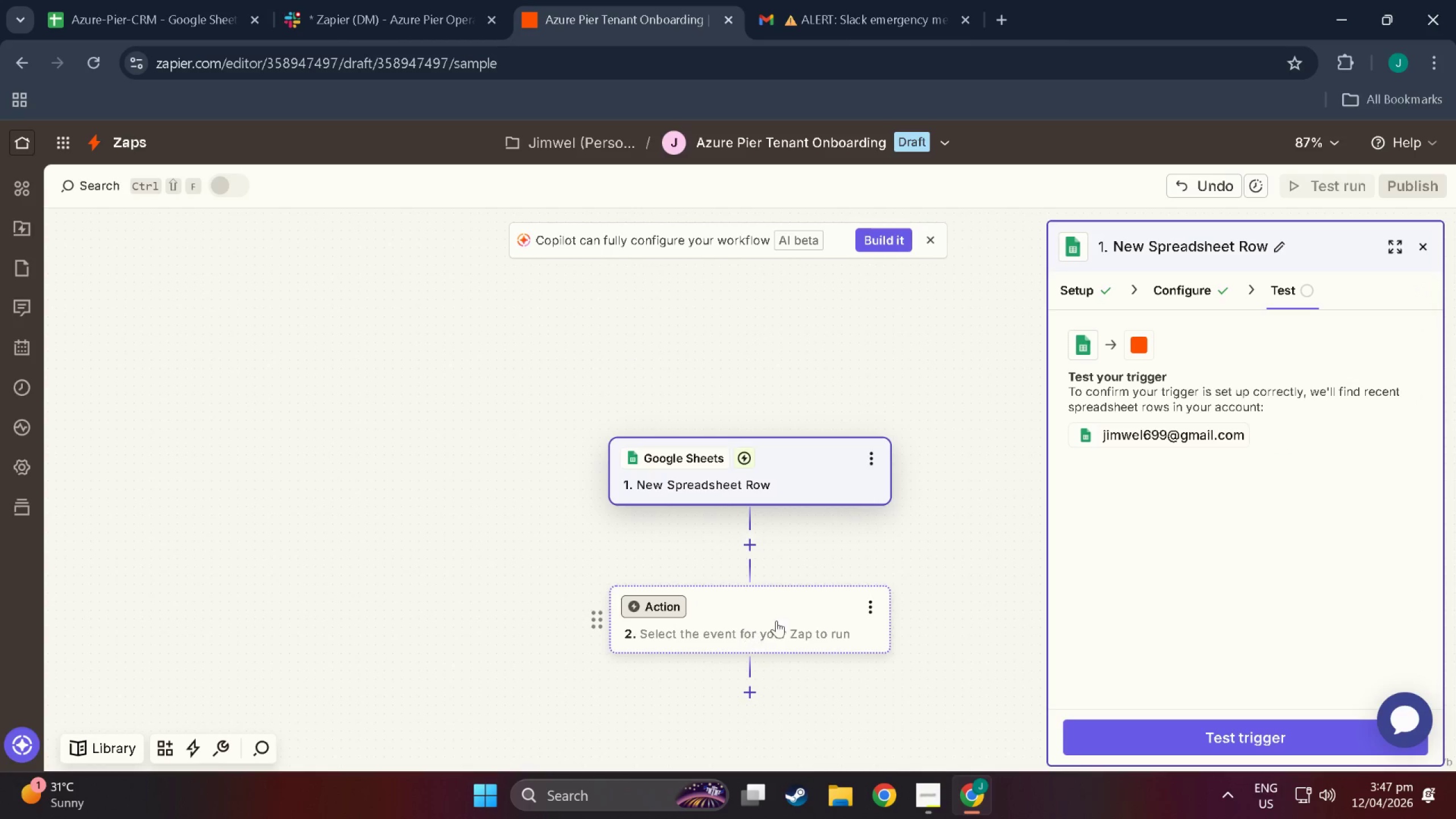 
left_click([1236, 733])
 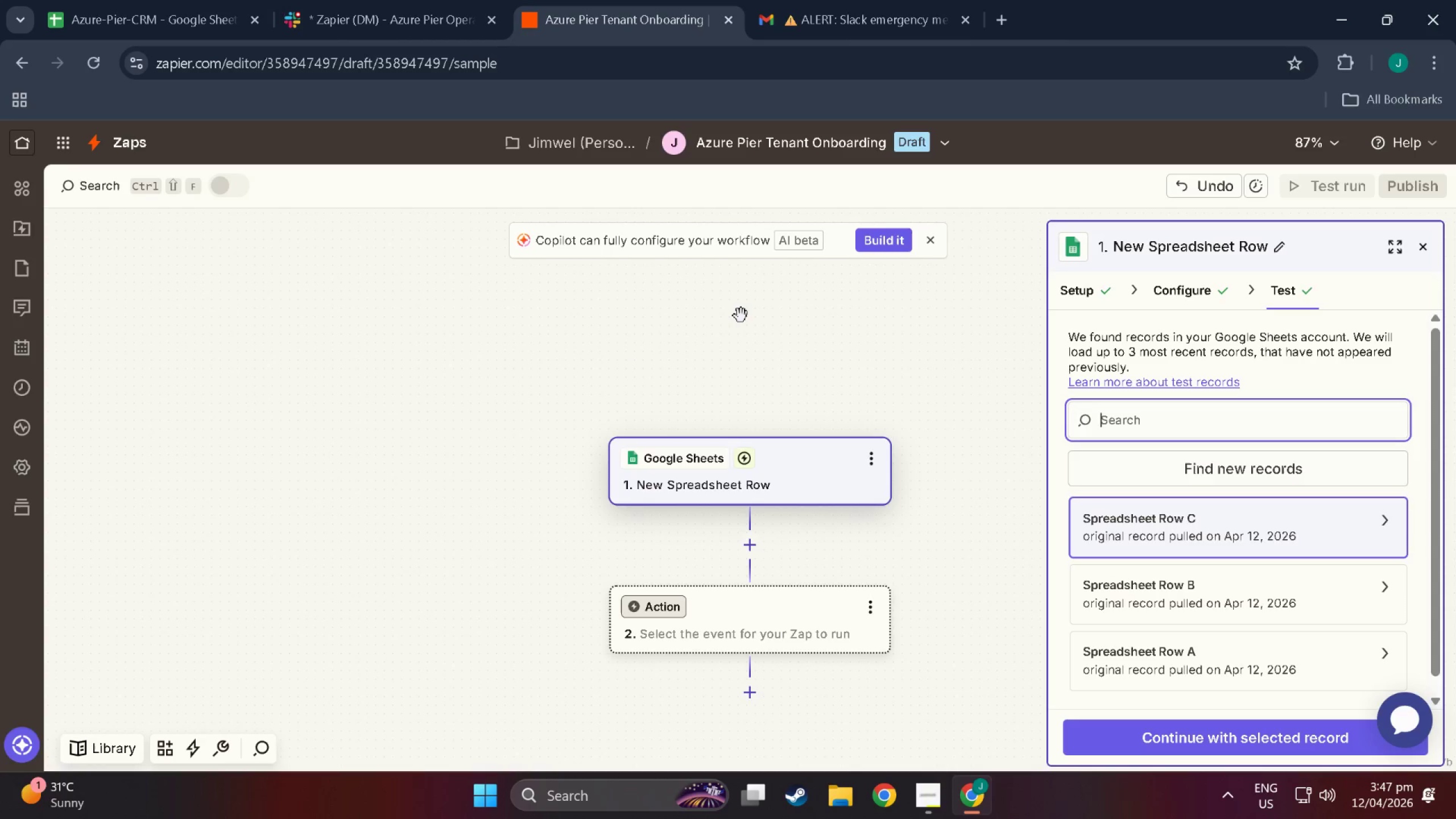 
scroll: coordinate [1257, 577], scroll_direction: down, amount: 7.0
 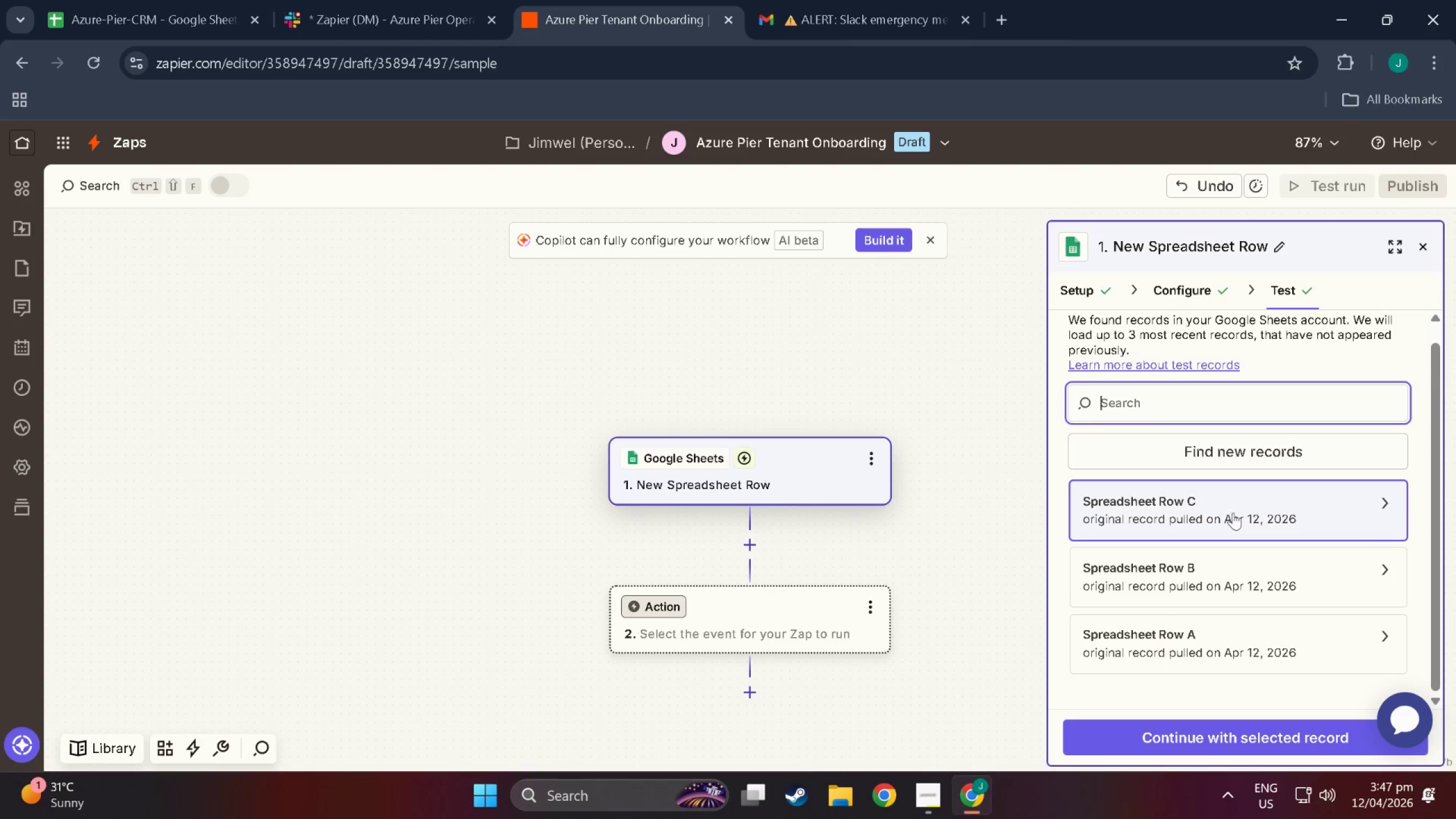 
left_click([1396, 506])
 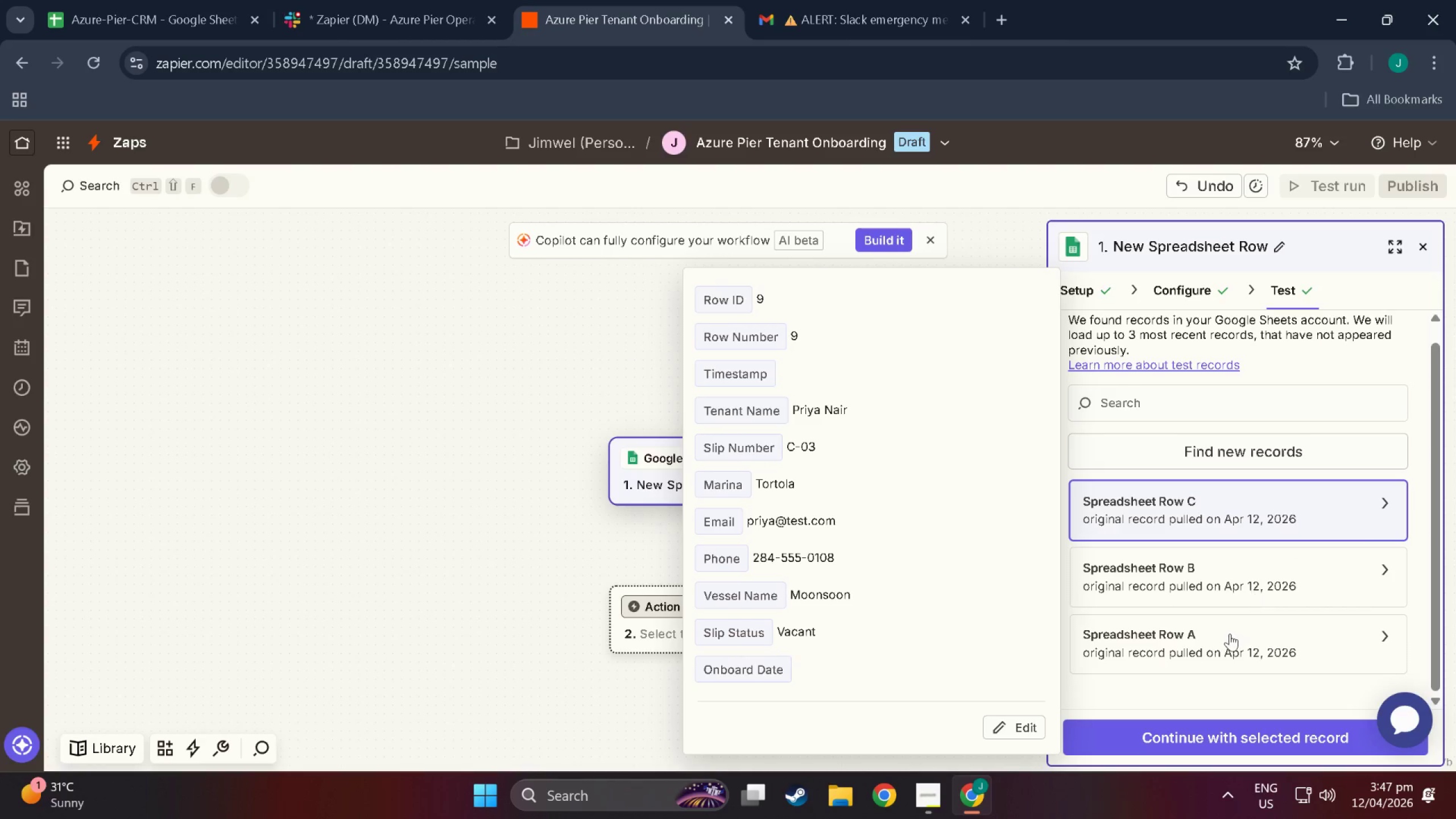 
left_click([1246, 576])
 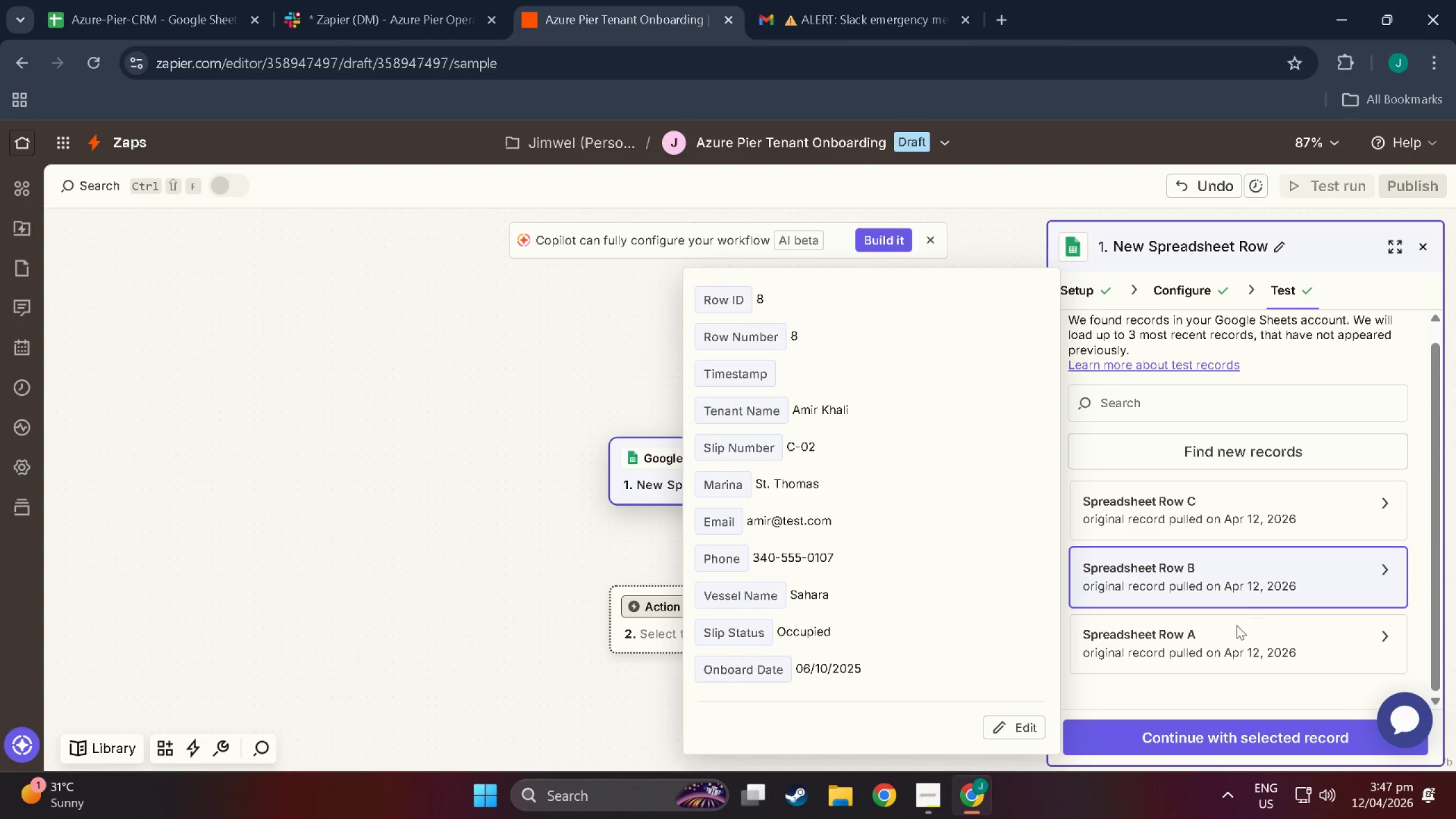 
left_click([1236, 634])
 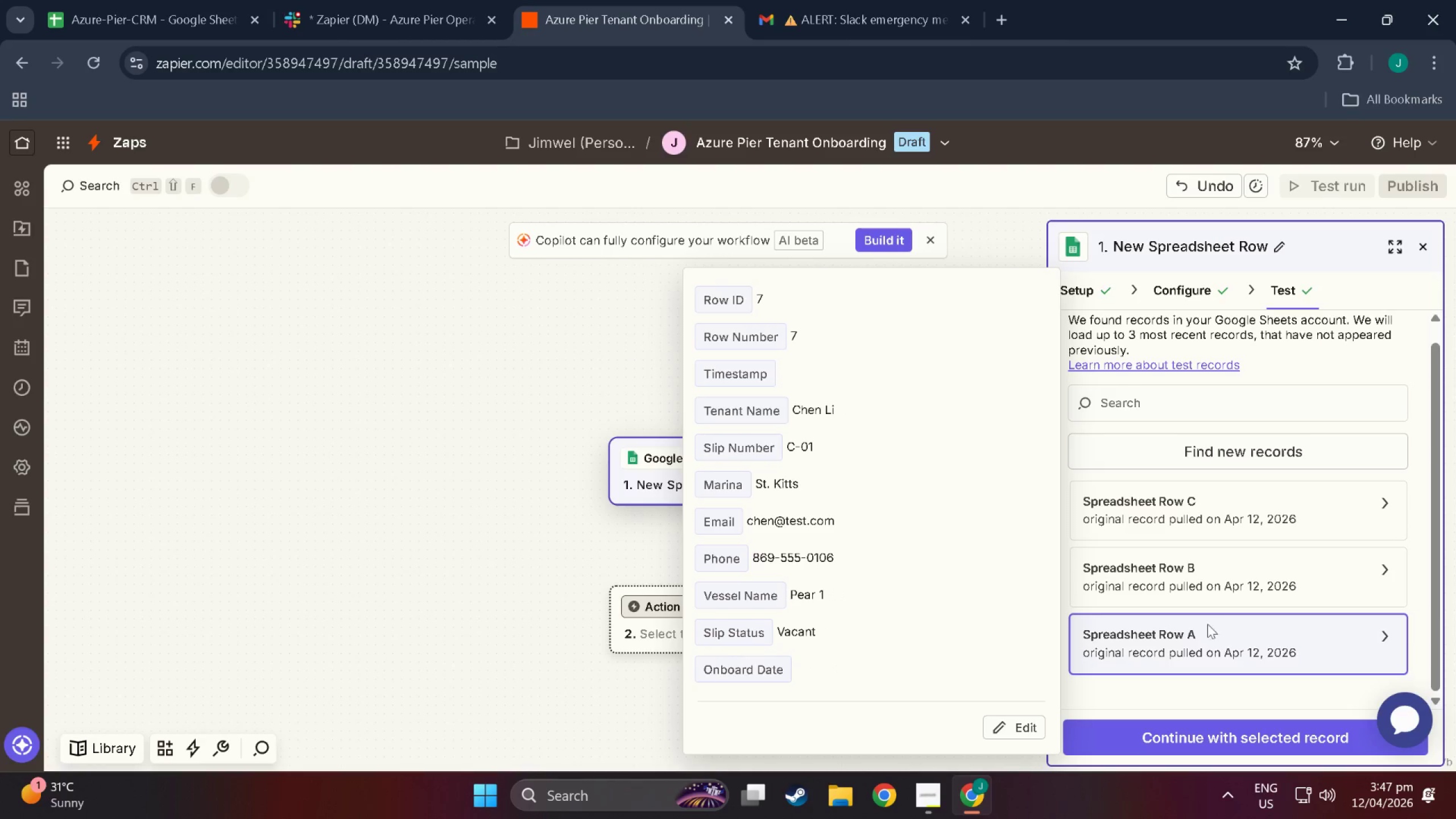 
left_click([1193, 532])
 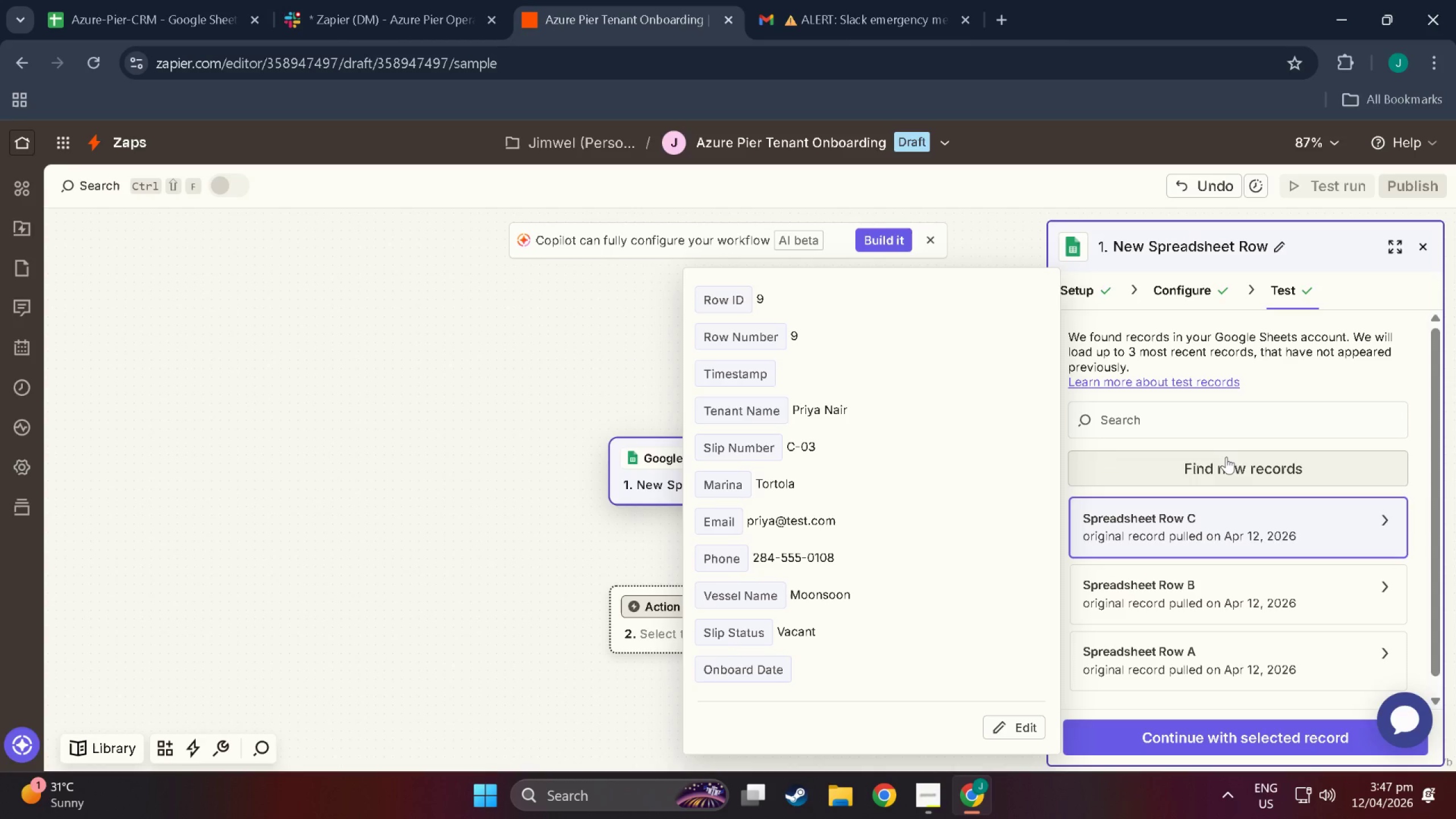 
scroll: coordinate [1190, 649], scroll_direction: up, amount: 5.0
 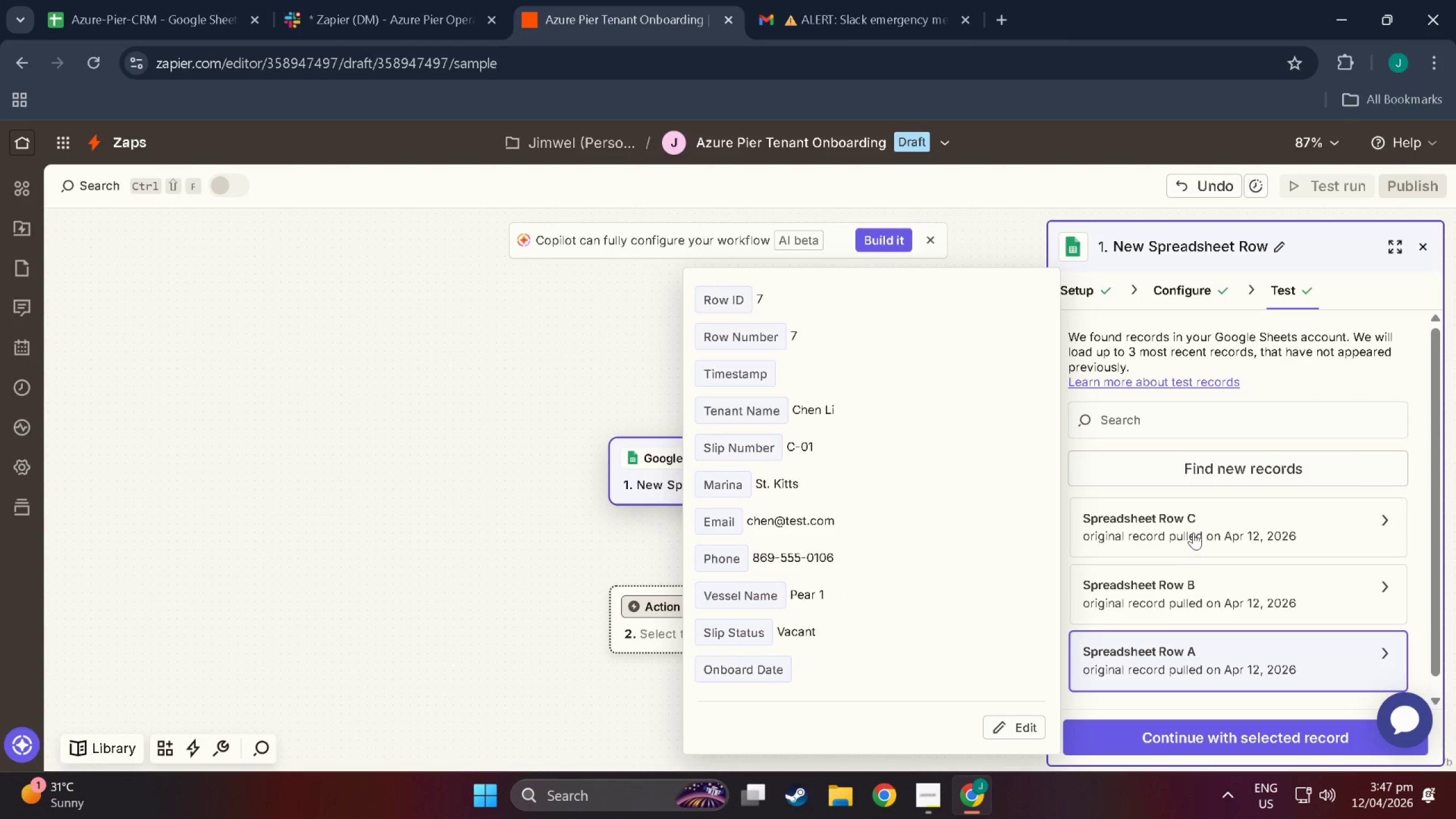 
wait(37.28)
 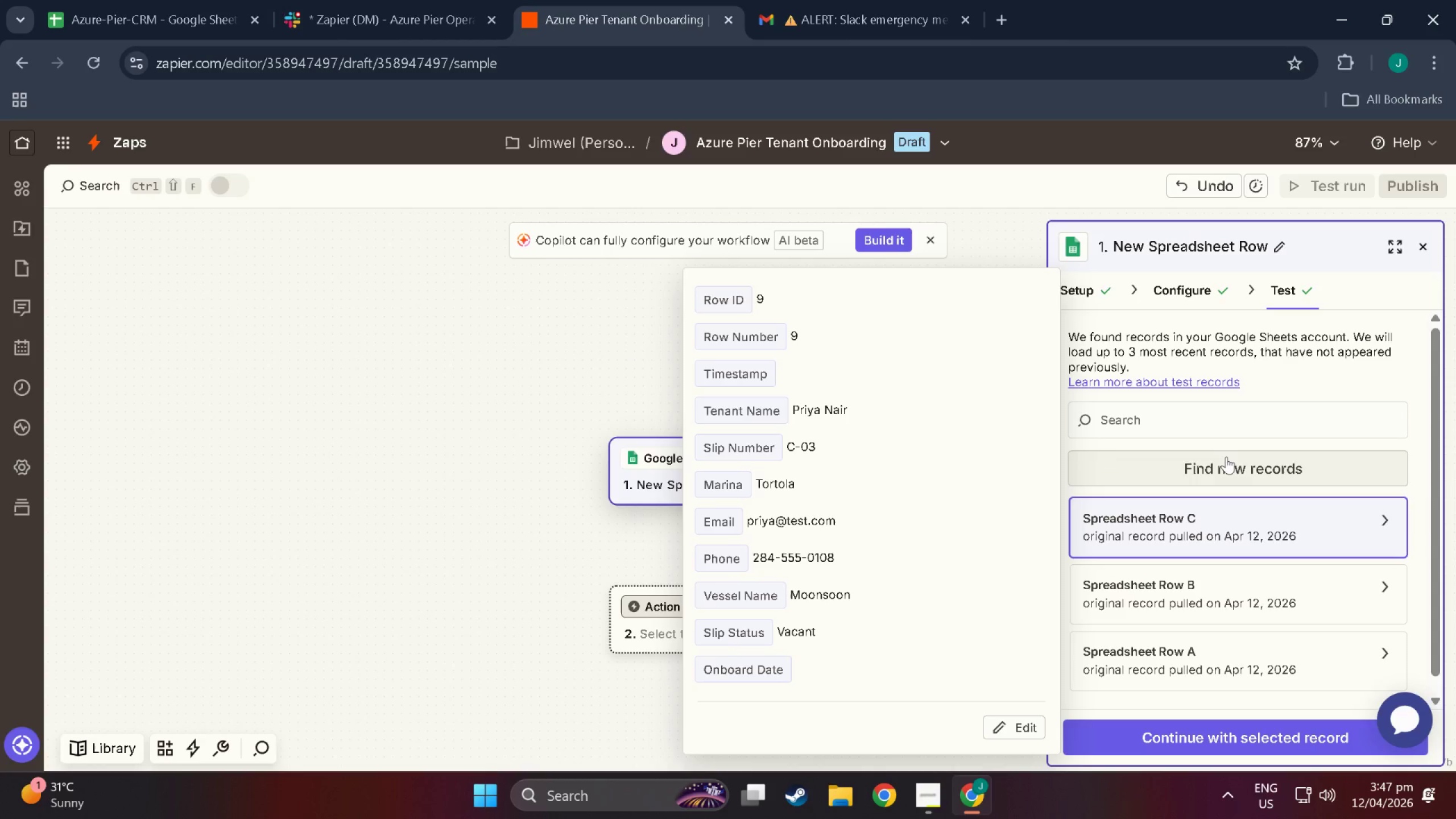 
left_click([1242, 734])
 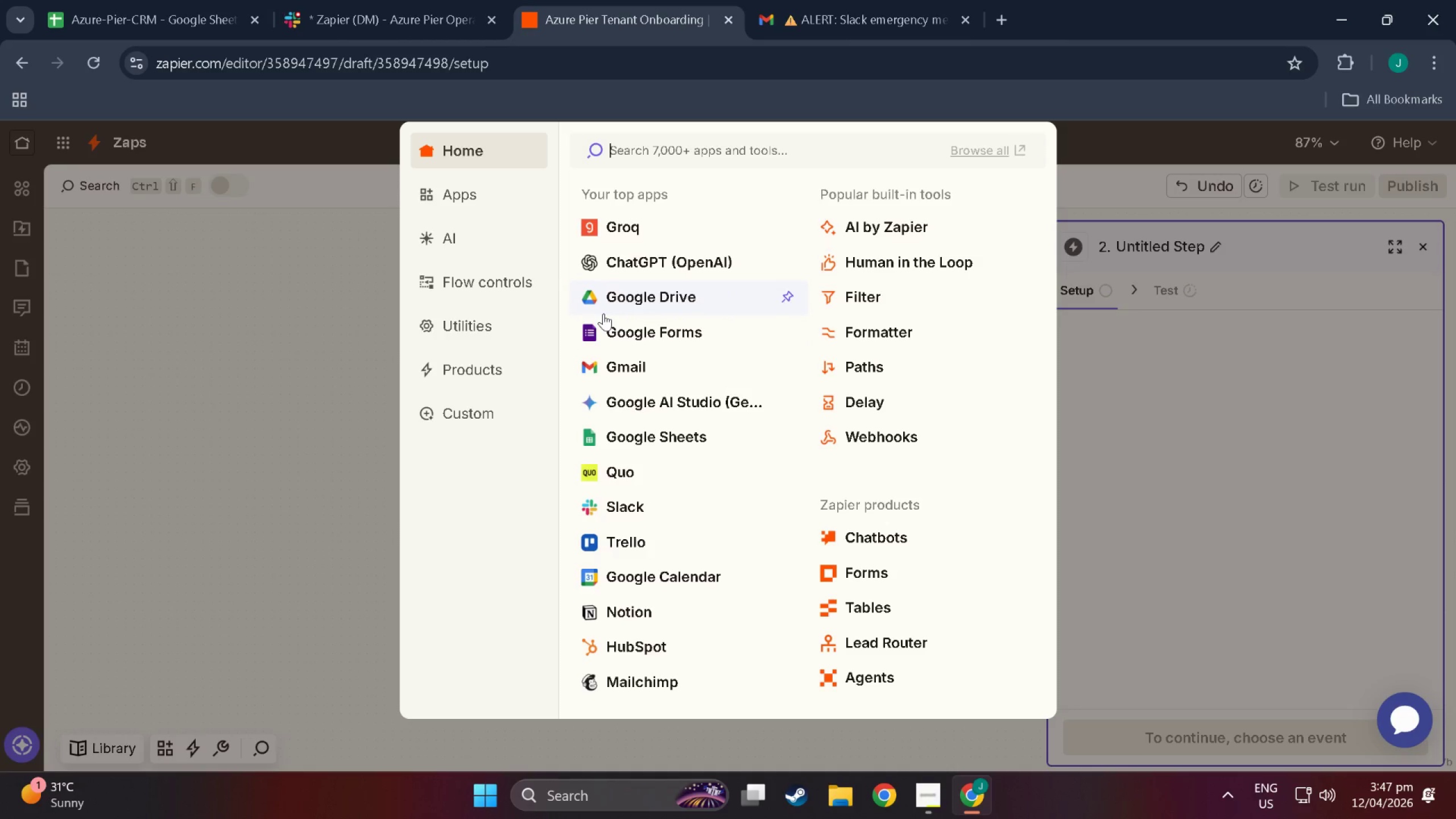 
wait(8.75)
 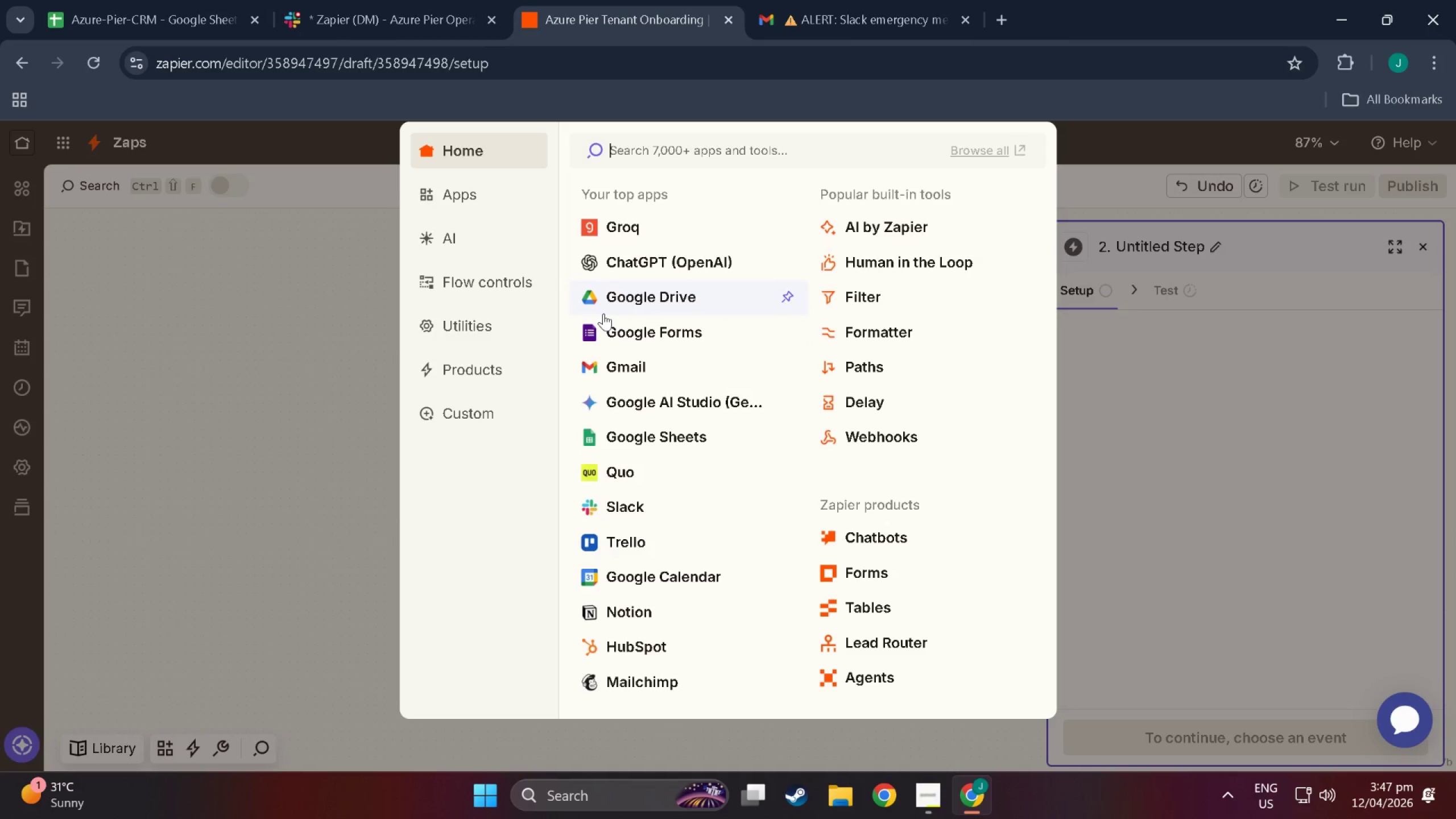 
left_click([841, 333])
 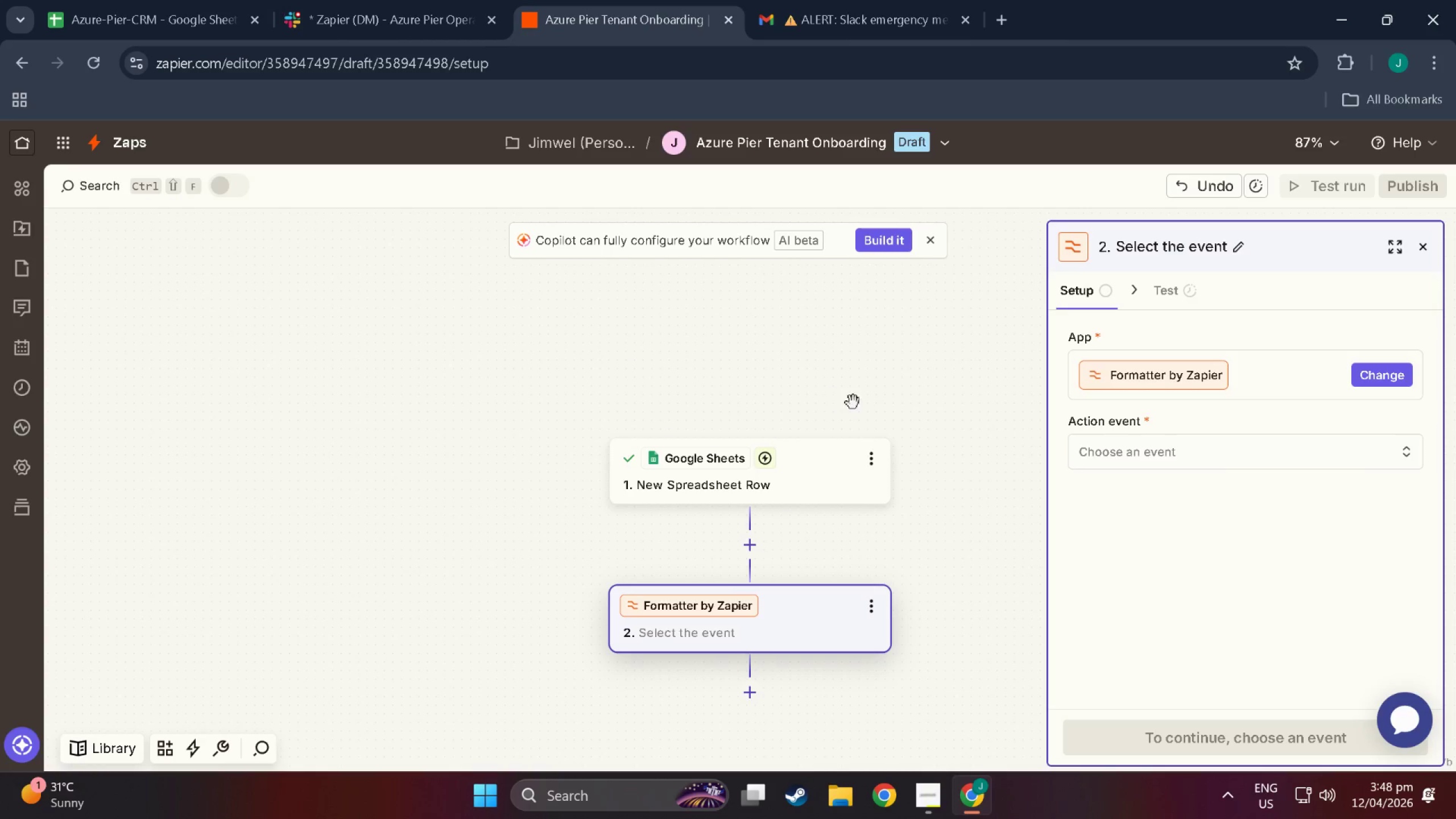 
left_click([1181, 442])
 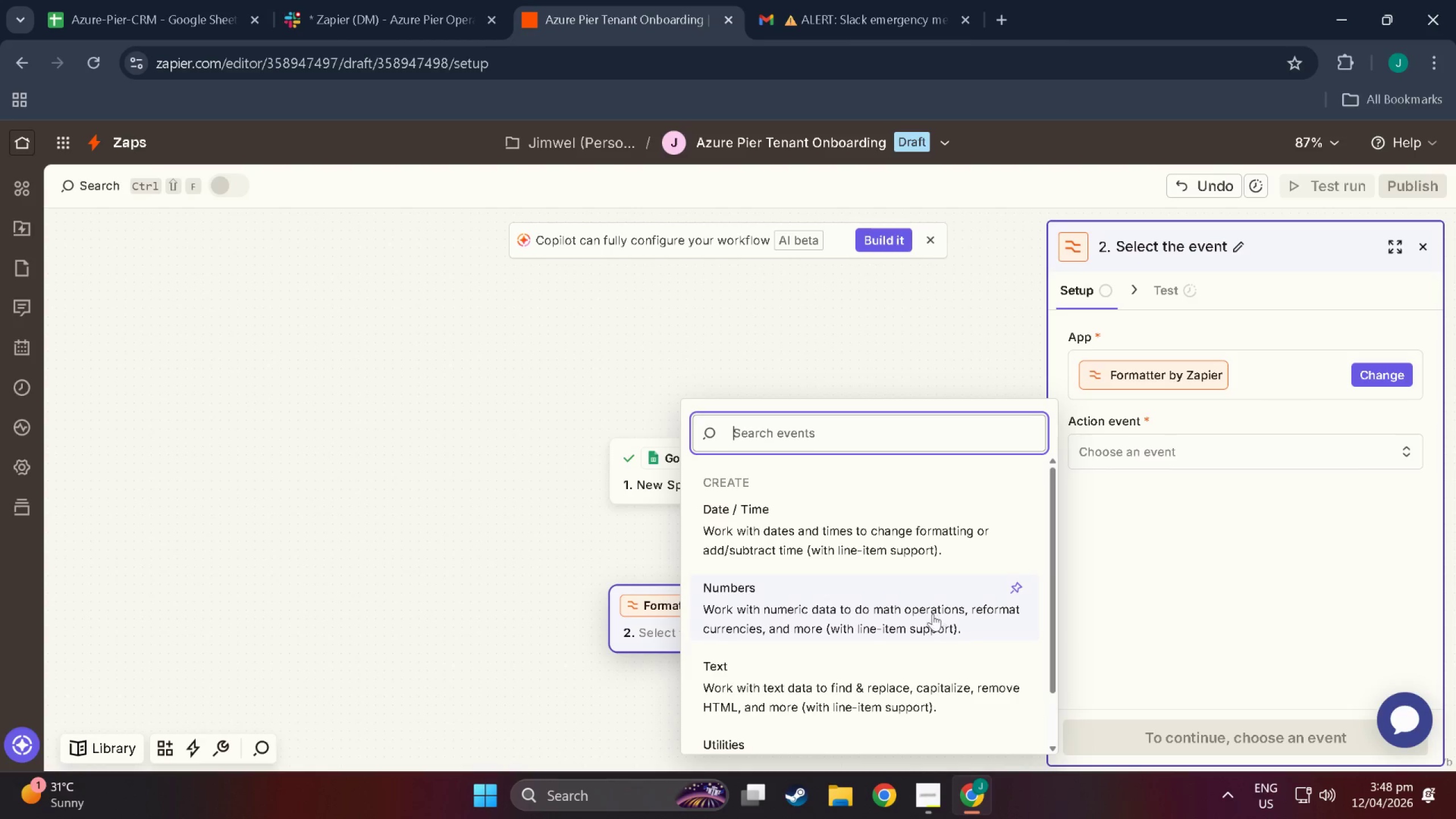 
scroll: coordinate [901, 607], scroll_direction: down, amount: 2.0
 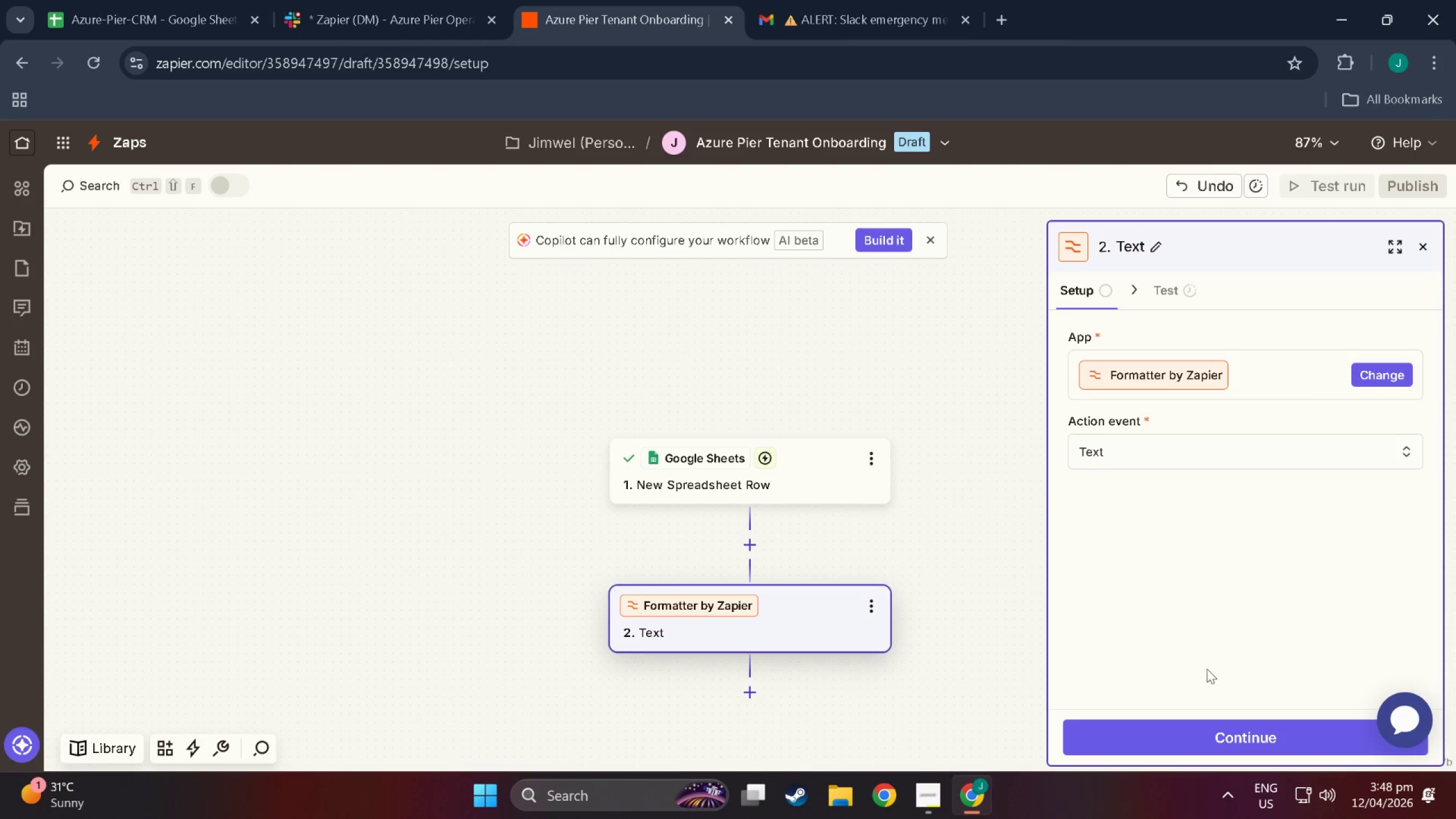 
left_click([1231, 734])
 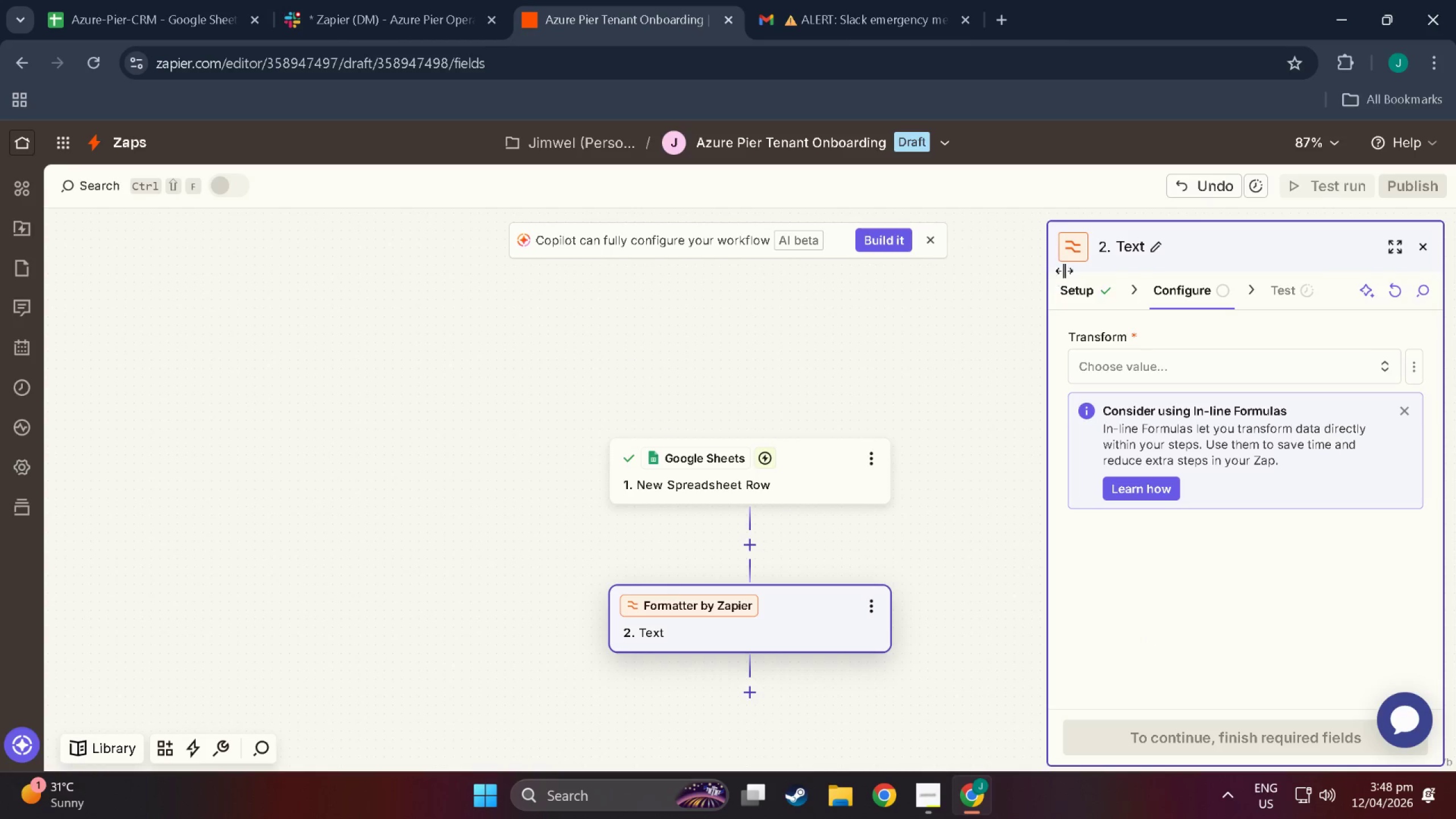 
left_click([1122, 354])
 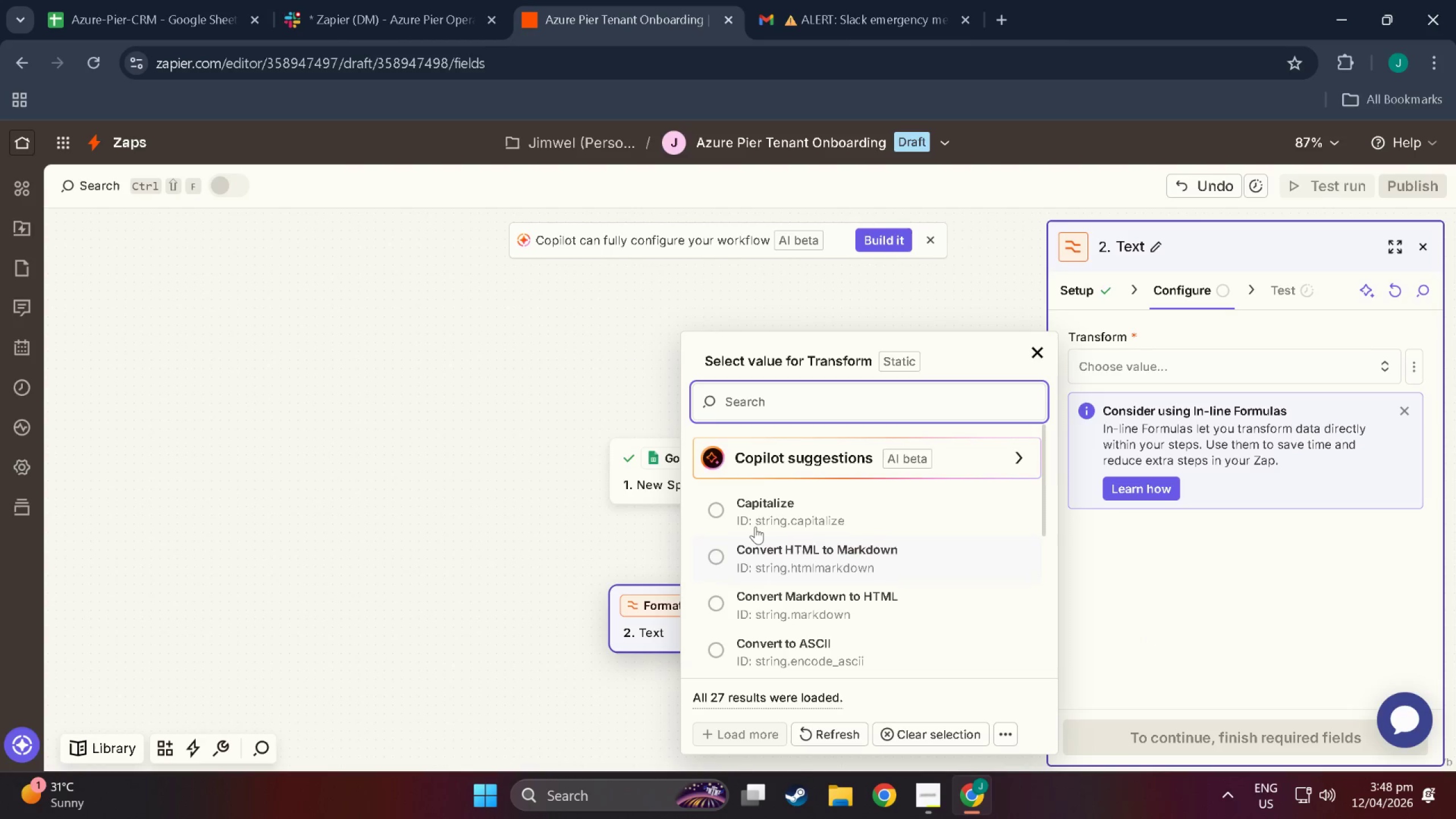 
left_click([755, 526])
 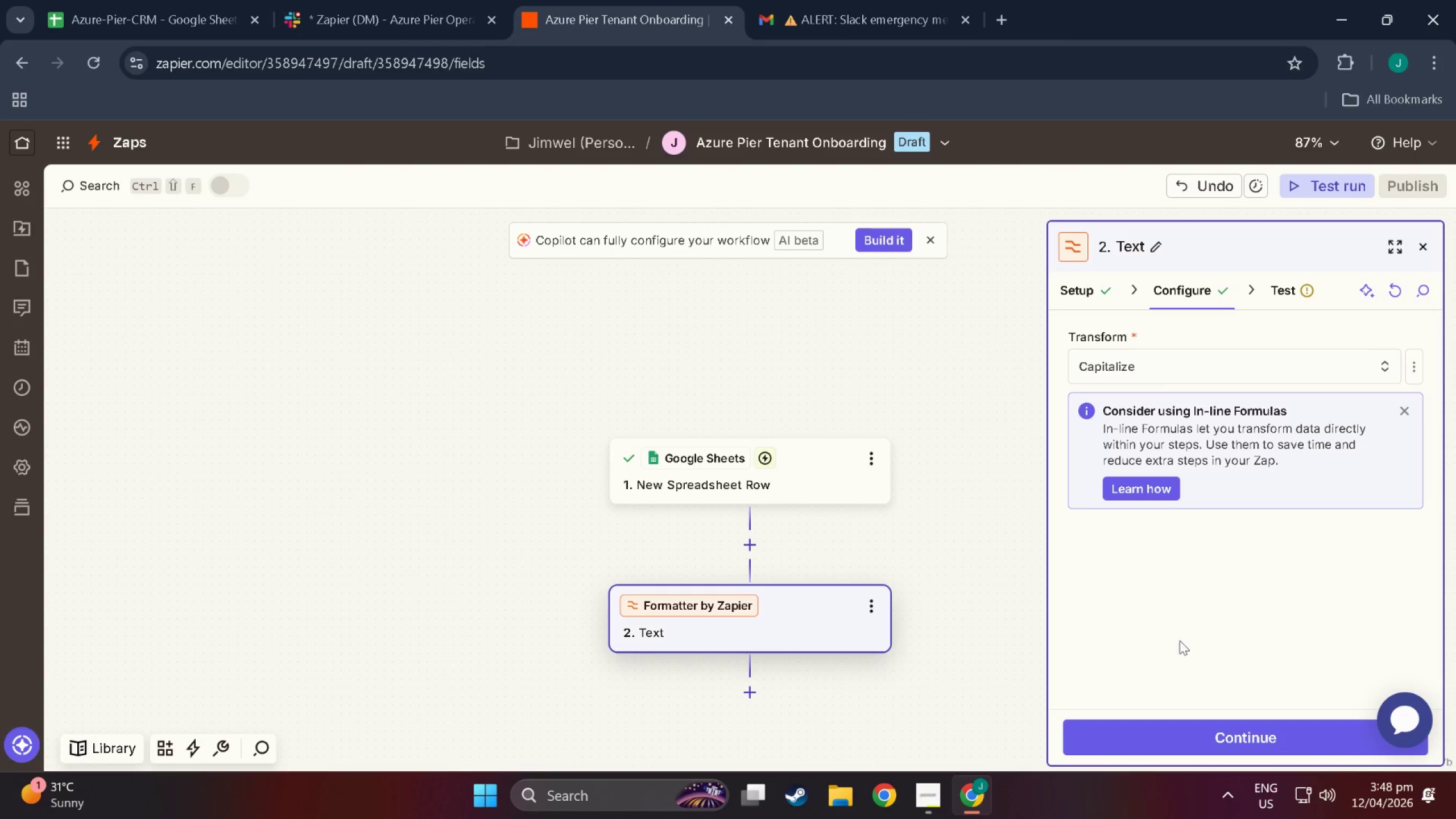 
left_click([1214, 734])
 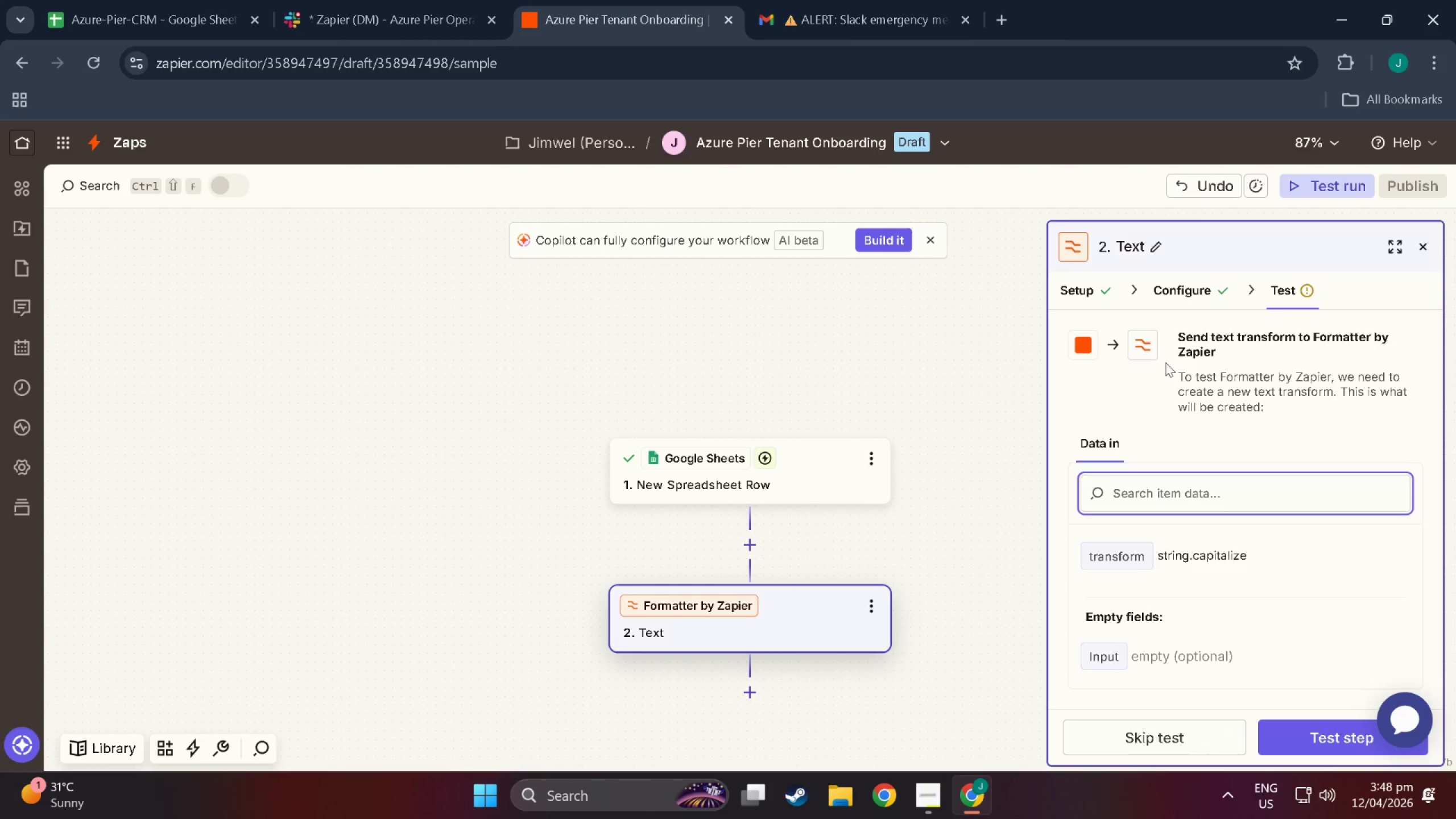 
left_click([1169, 280])
 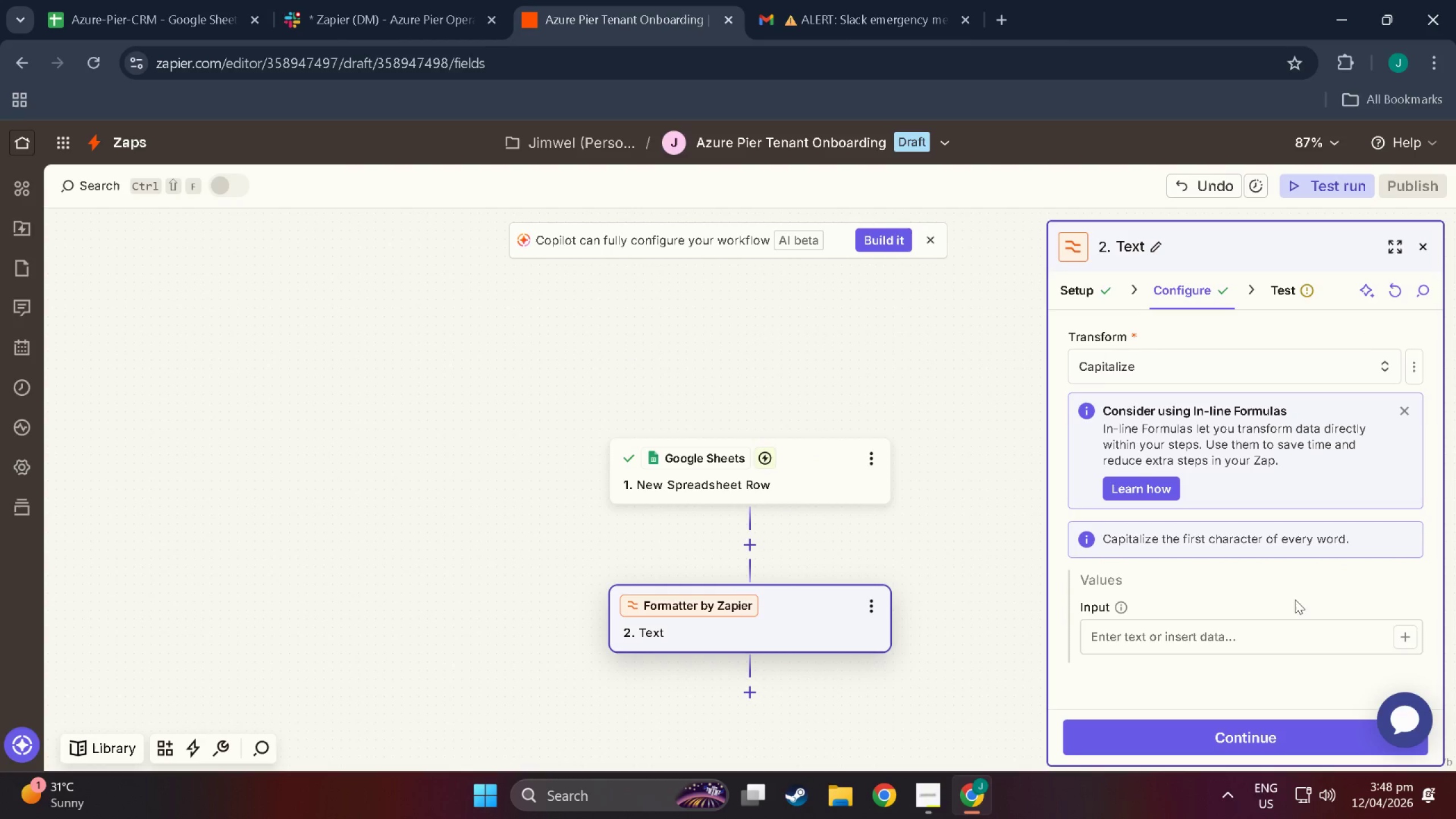 
left_click([1323, 643])
 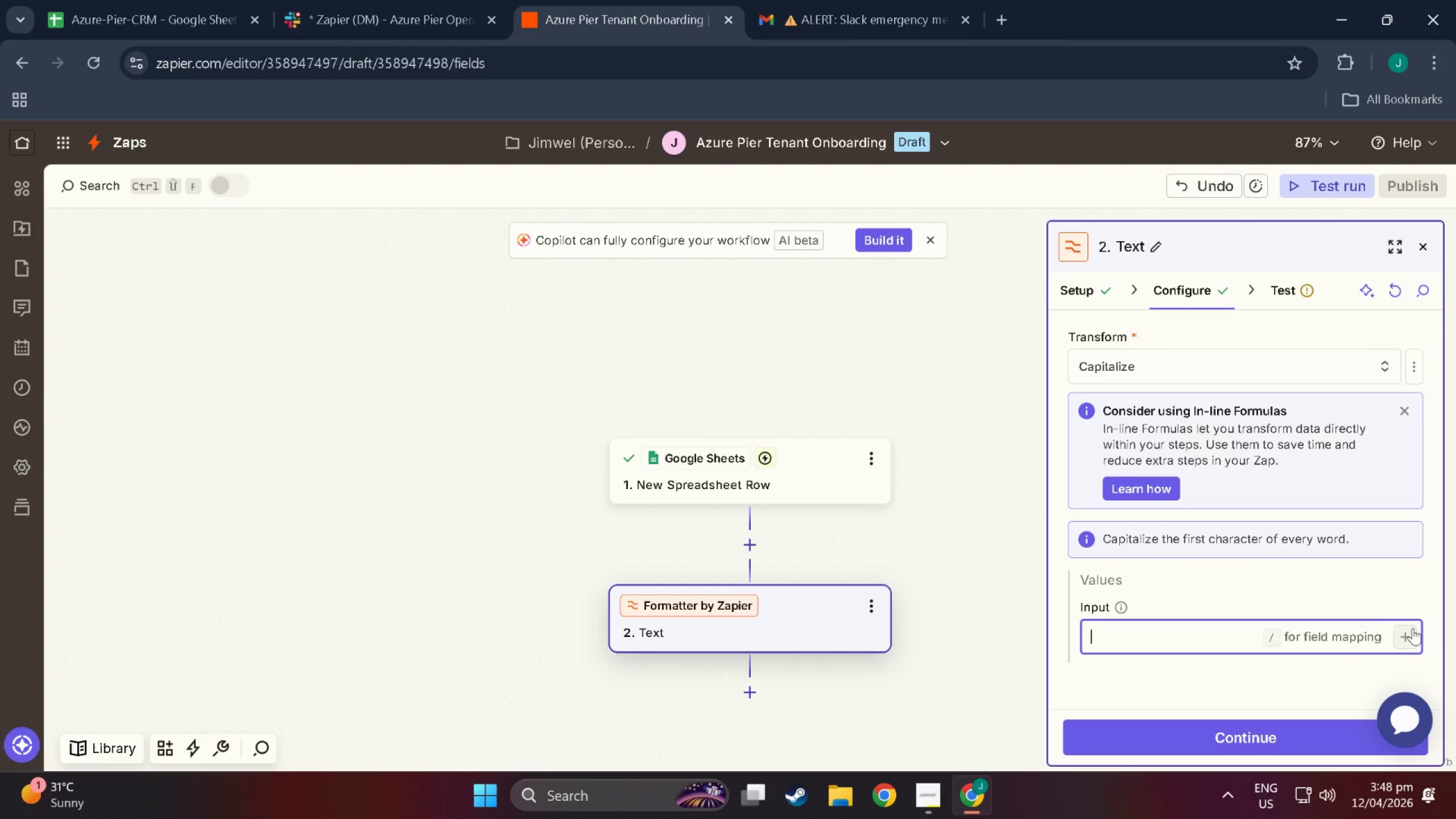 
left_click([1404, 639])
 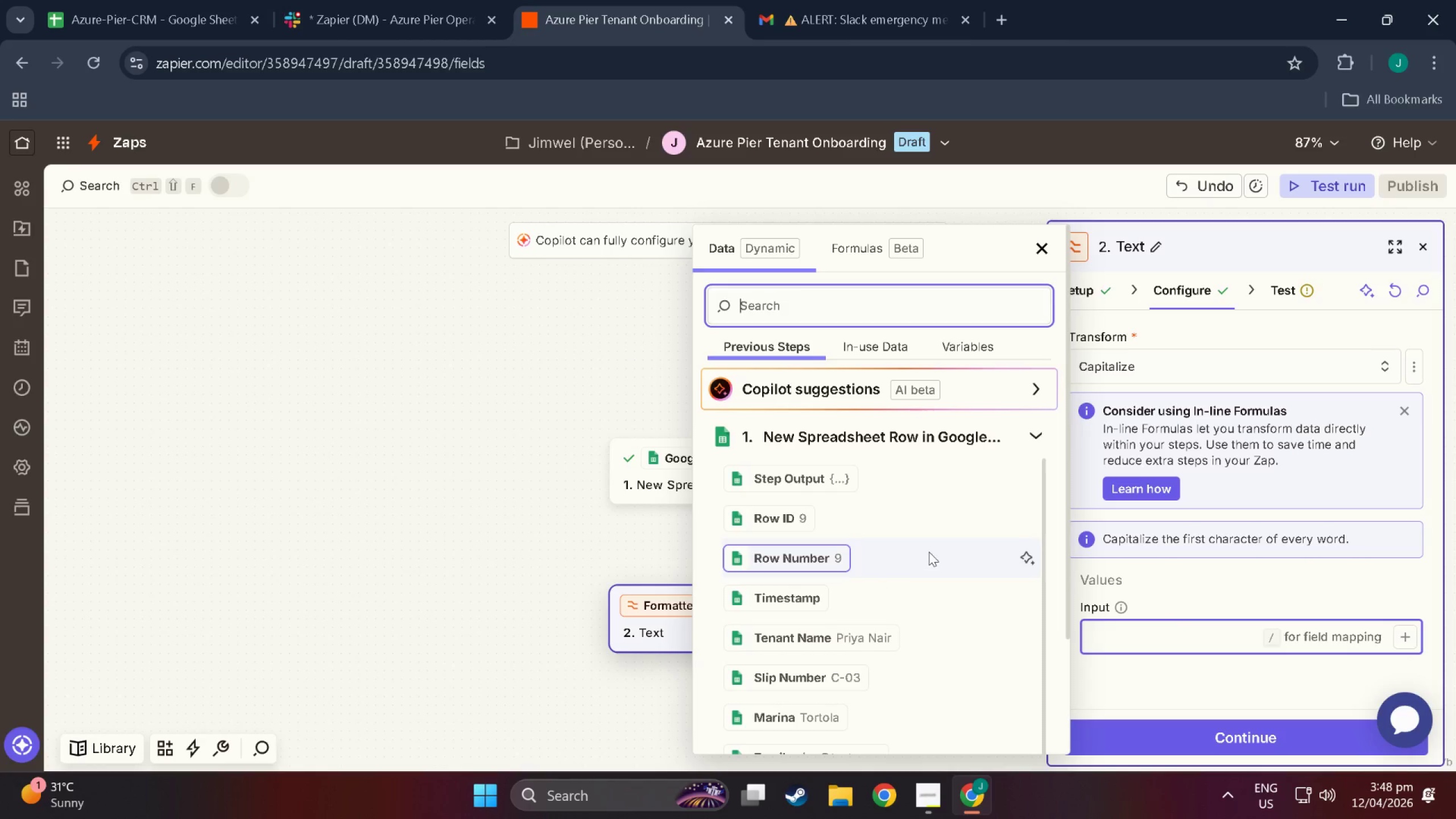 
scroll: coordinate [913, 561], scroll_direction: down, amount: 3.0
 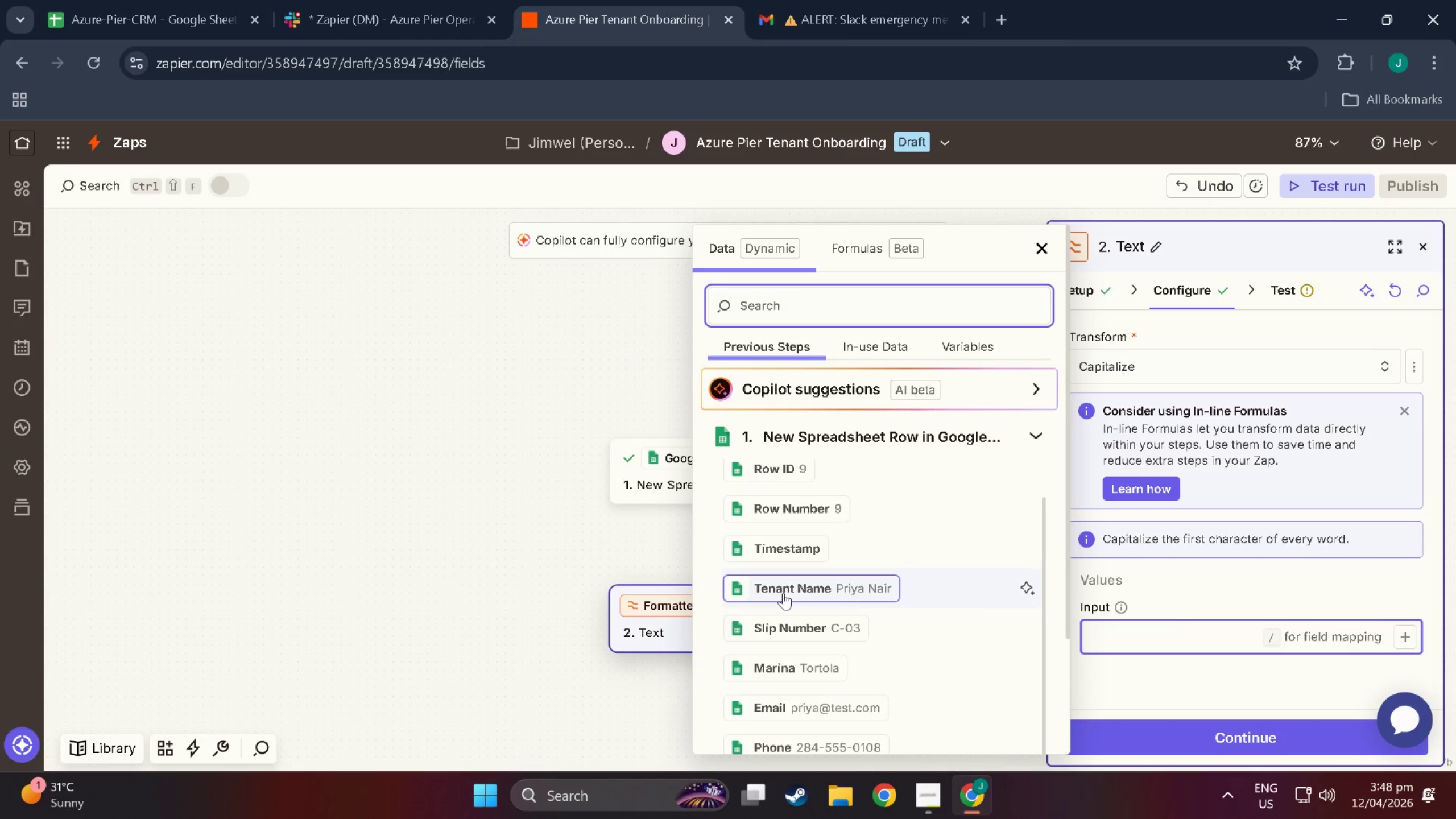 
left_click([783, 593])
 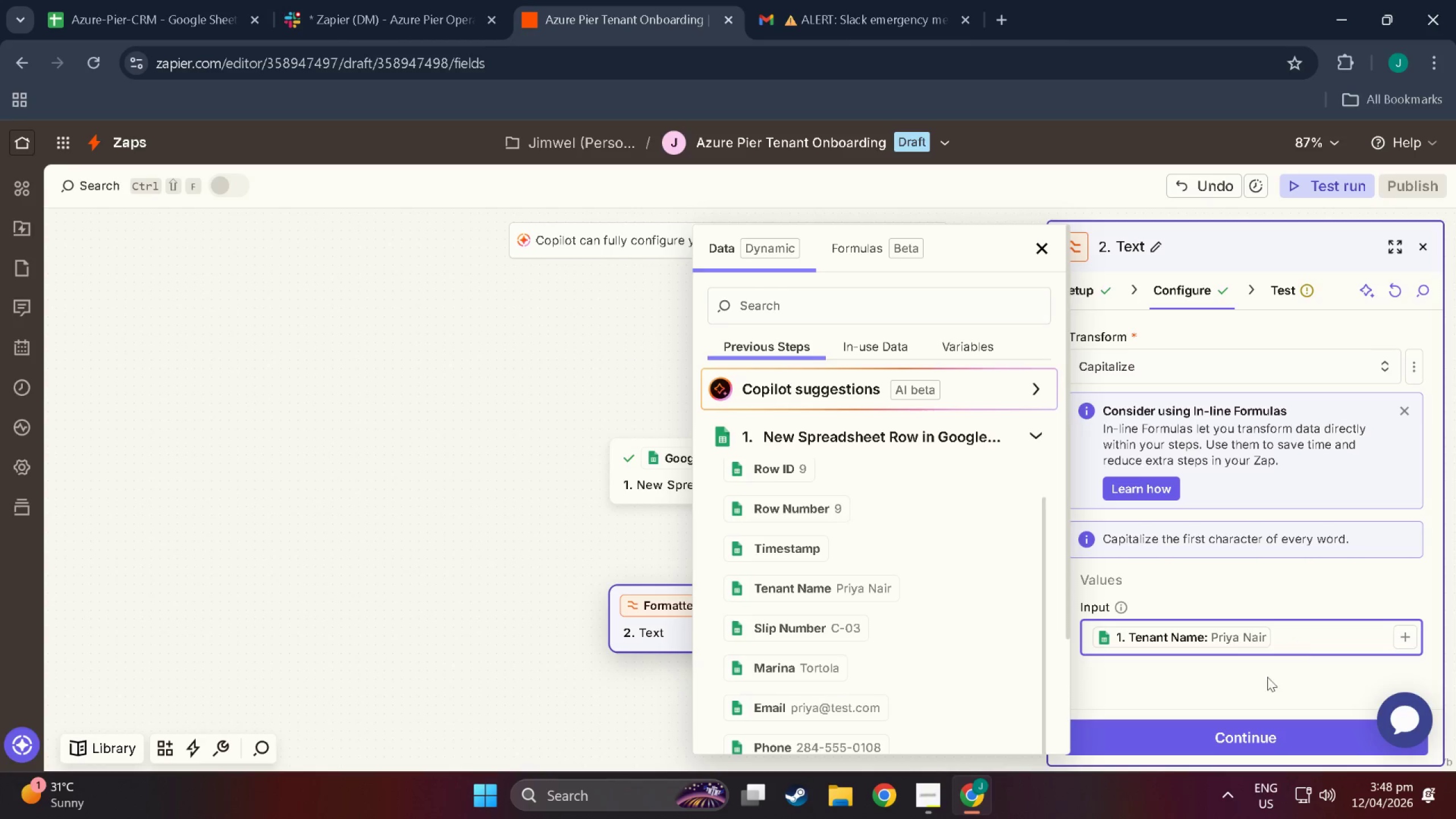 
left_click([1234, 734])
 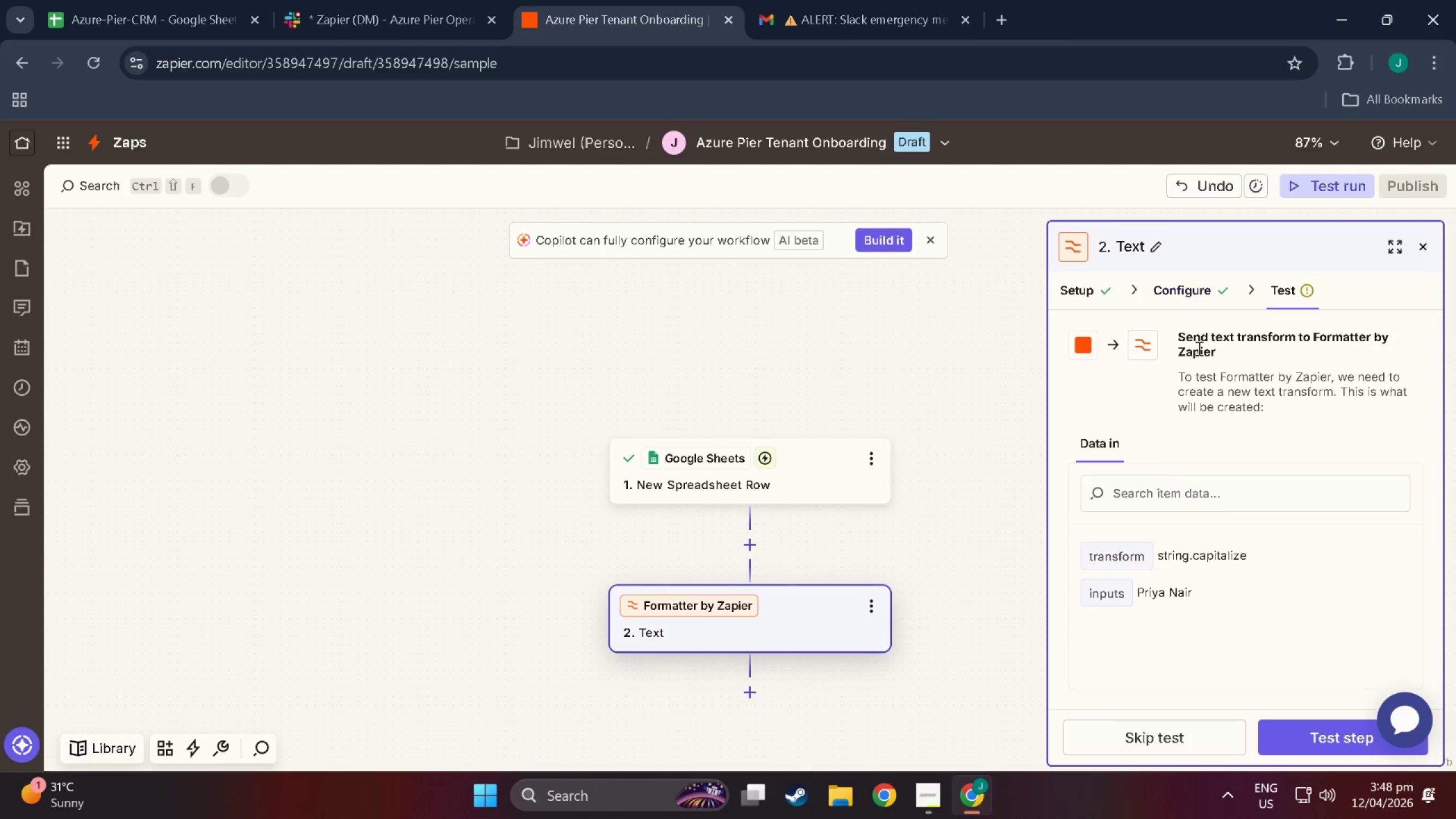 
scroll: coordinate [1224, 706], scroll_direction: down, amount: 2.0
 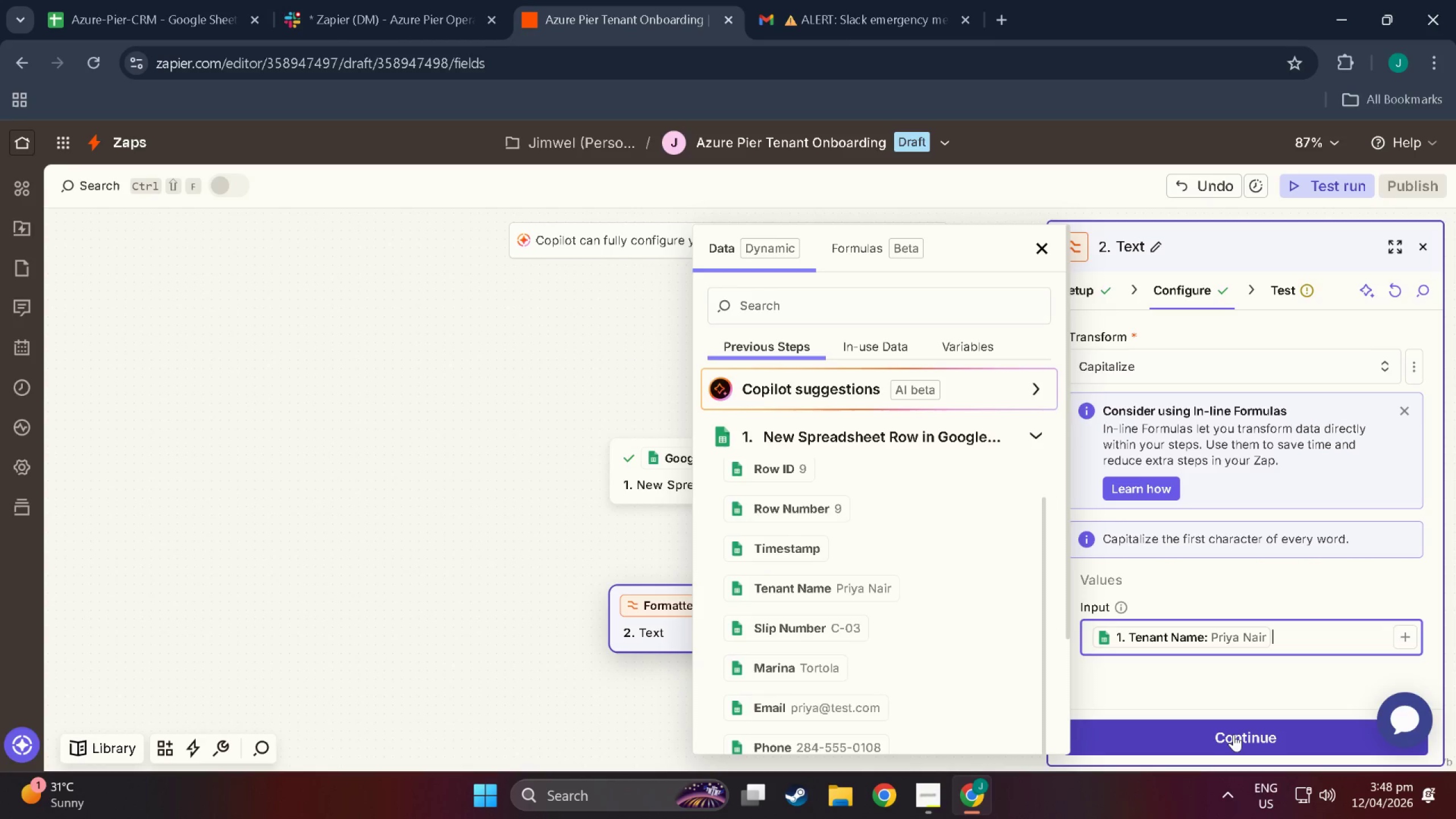 
left_click([1338, 728])
 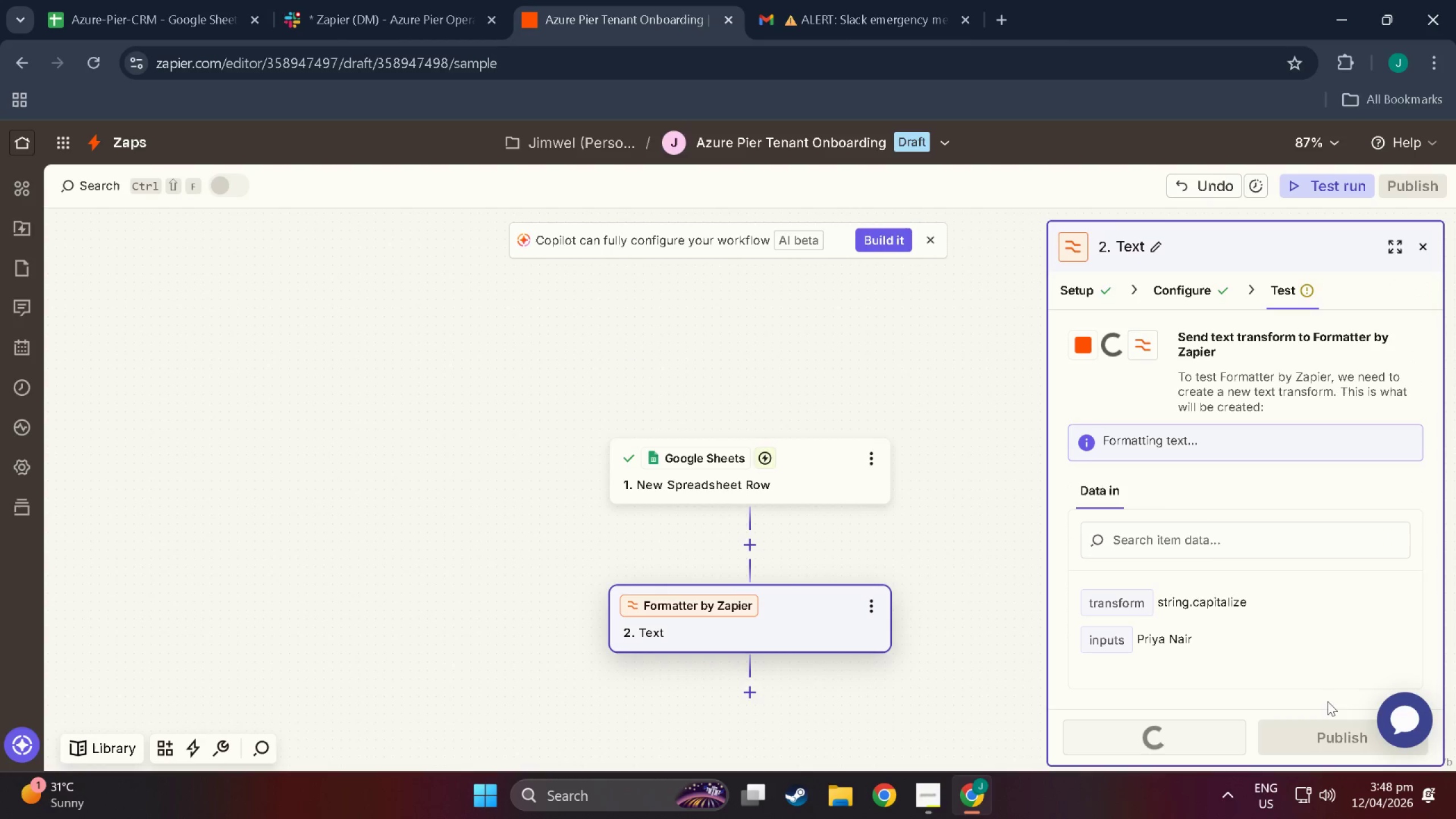 
mouse_move([1314, 682])
 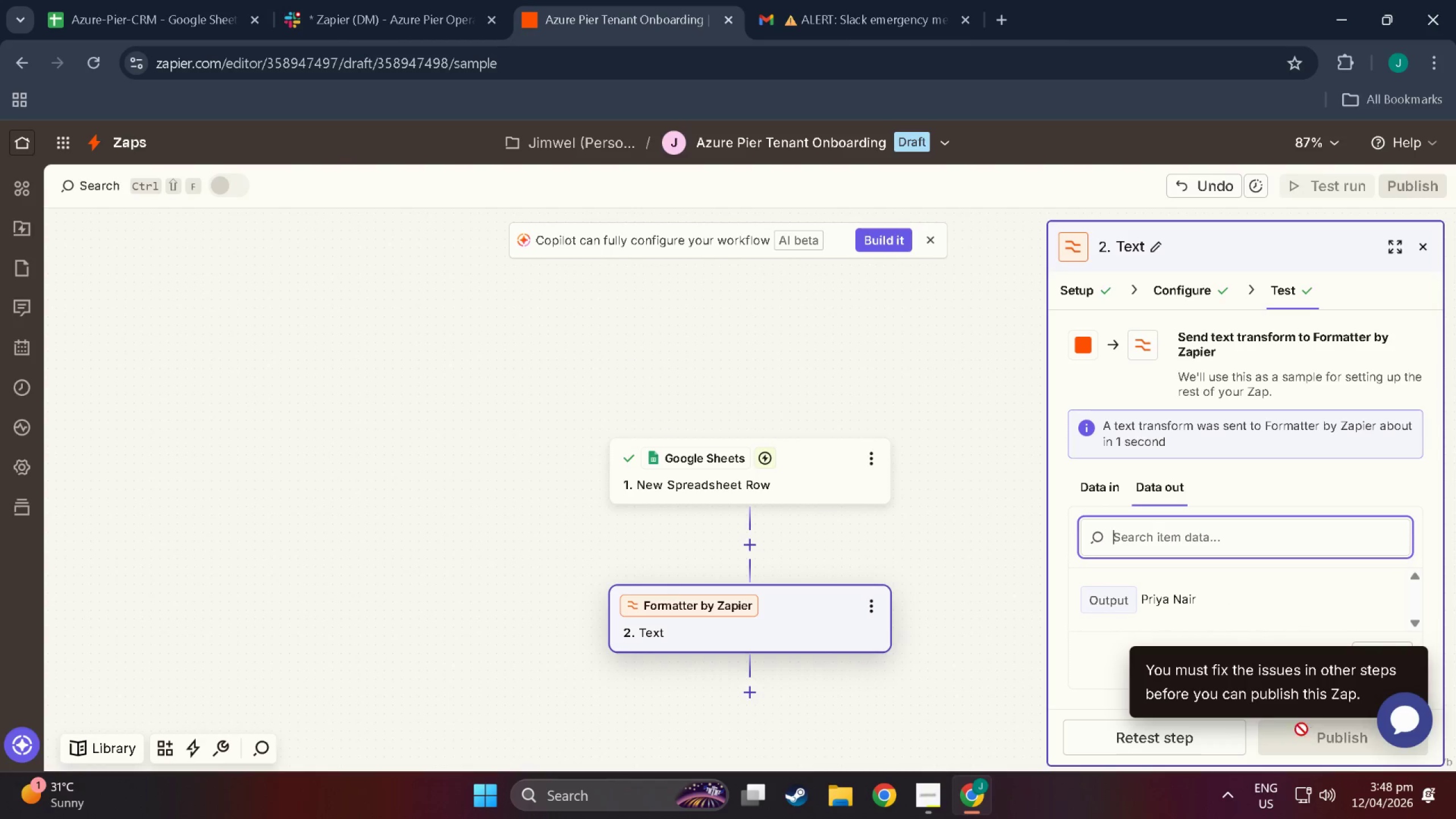 
scroll: coordinate [834, 655], scroll_direction: down, amount: 3.0
 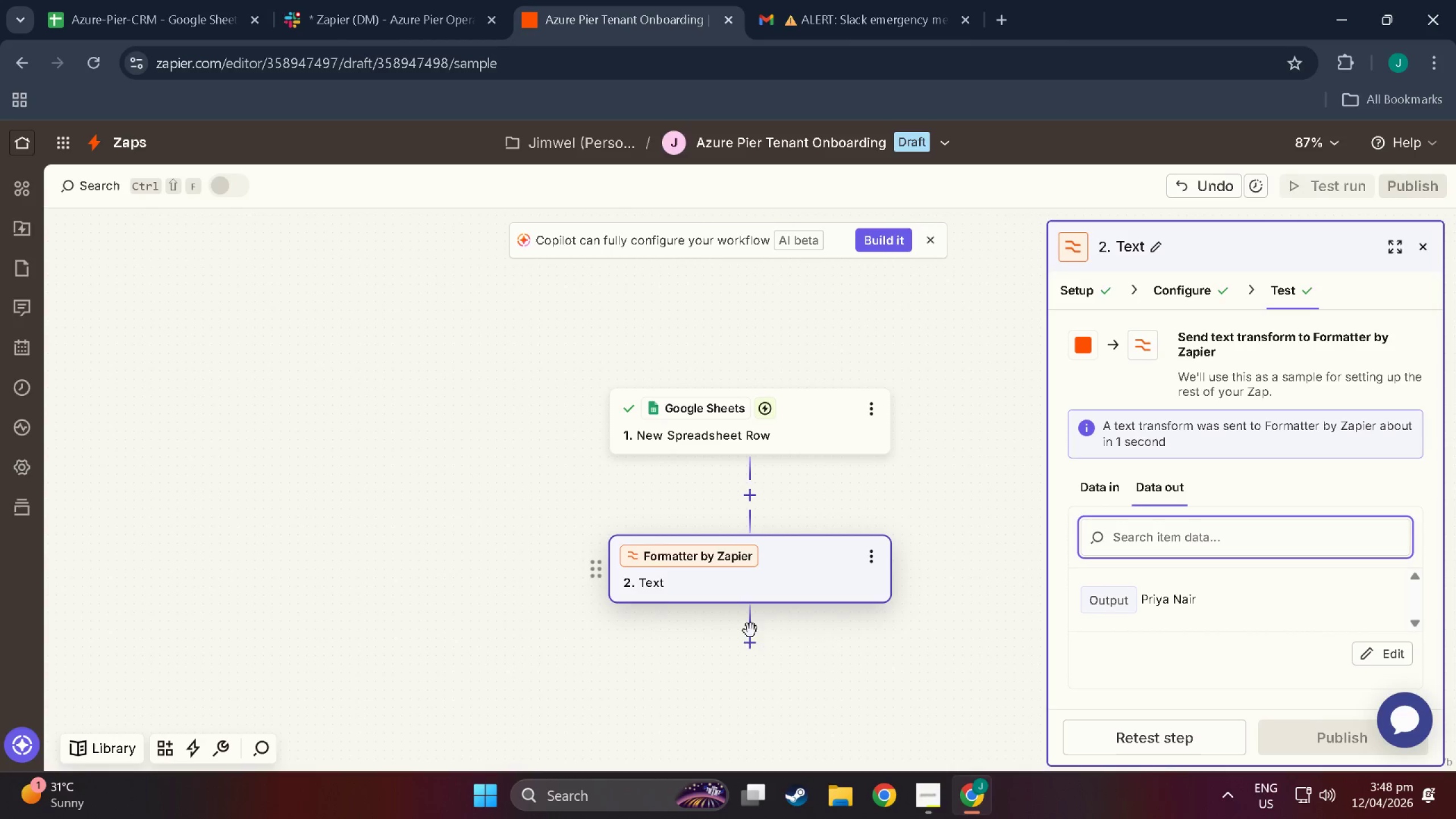 
left_click([760, 640])
 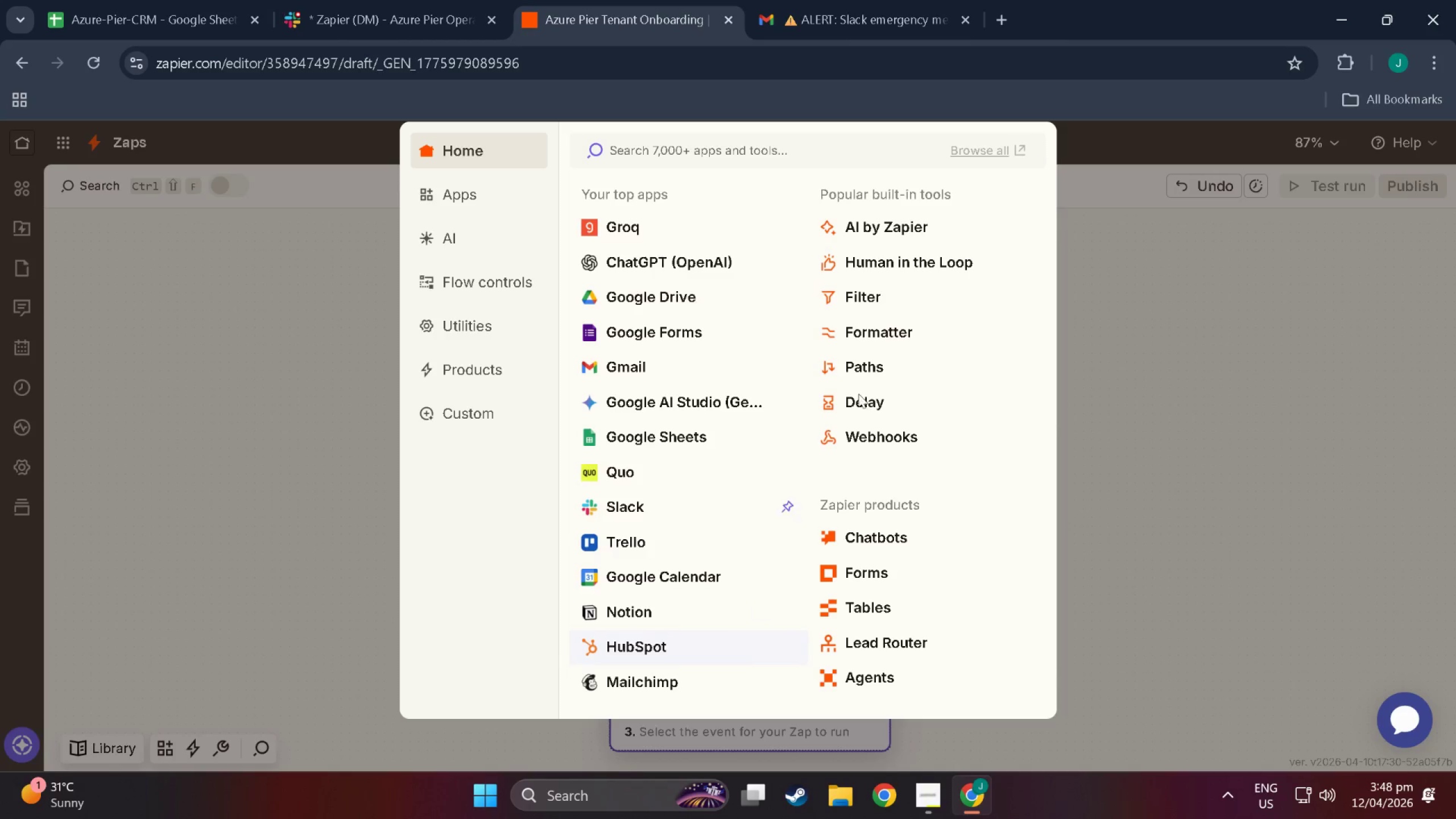 
left_click([1178, 376])
 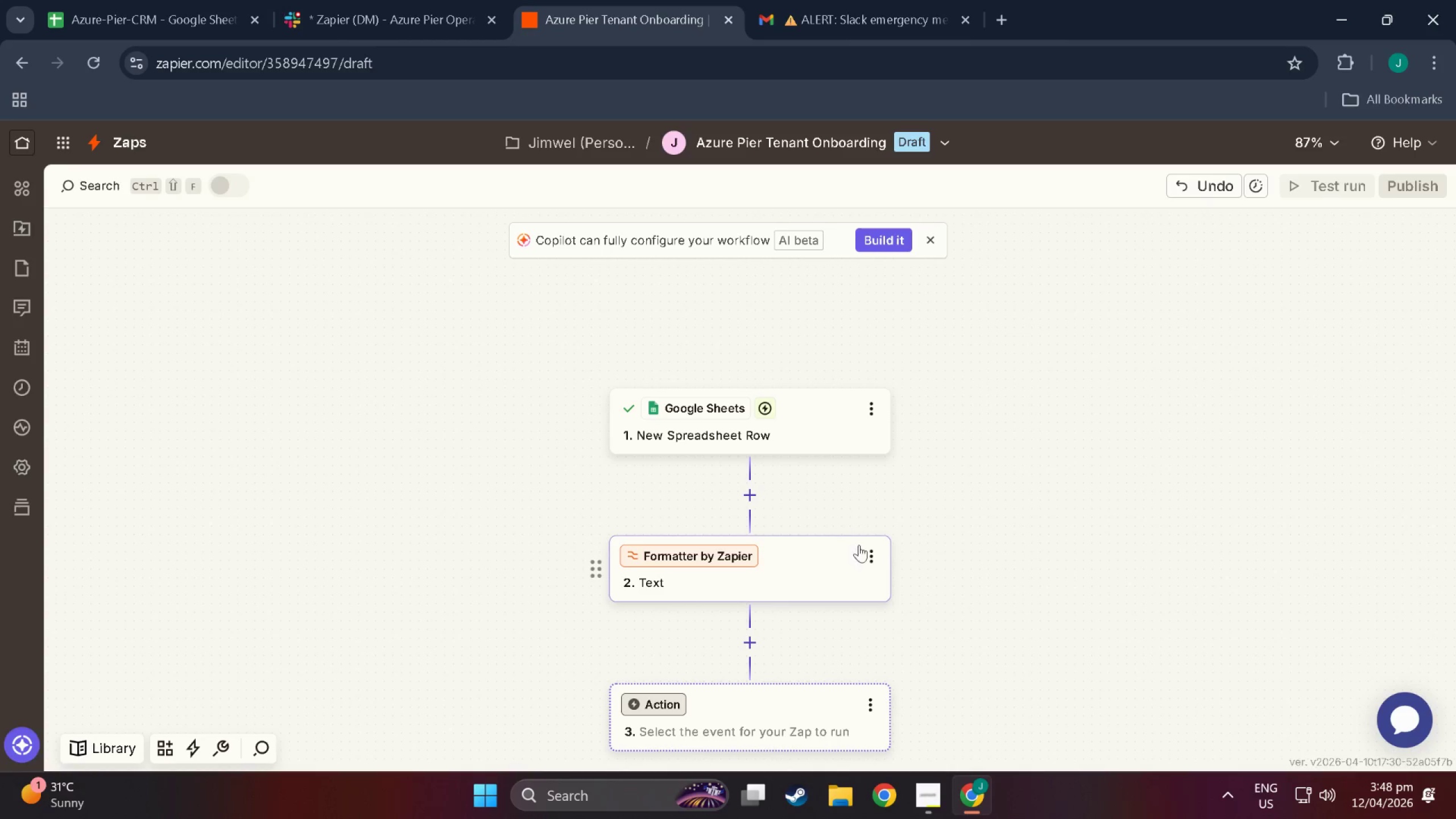 
left_click([870, 548])
 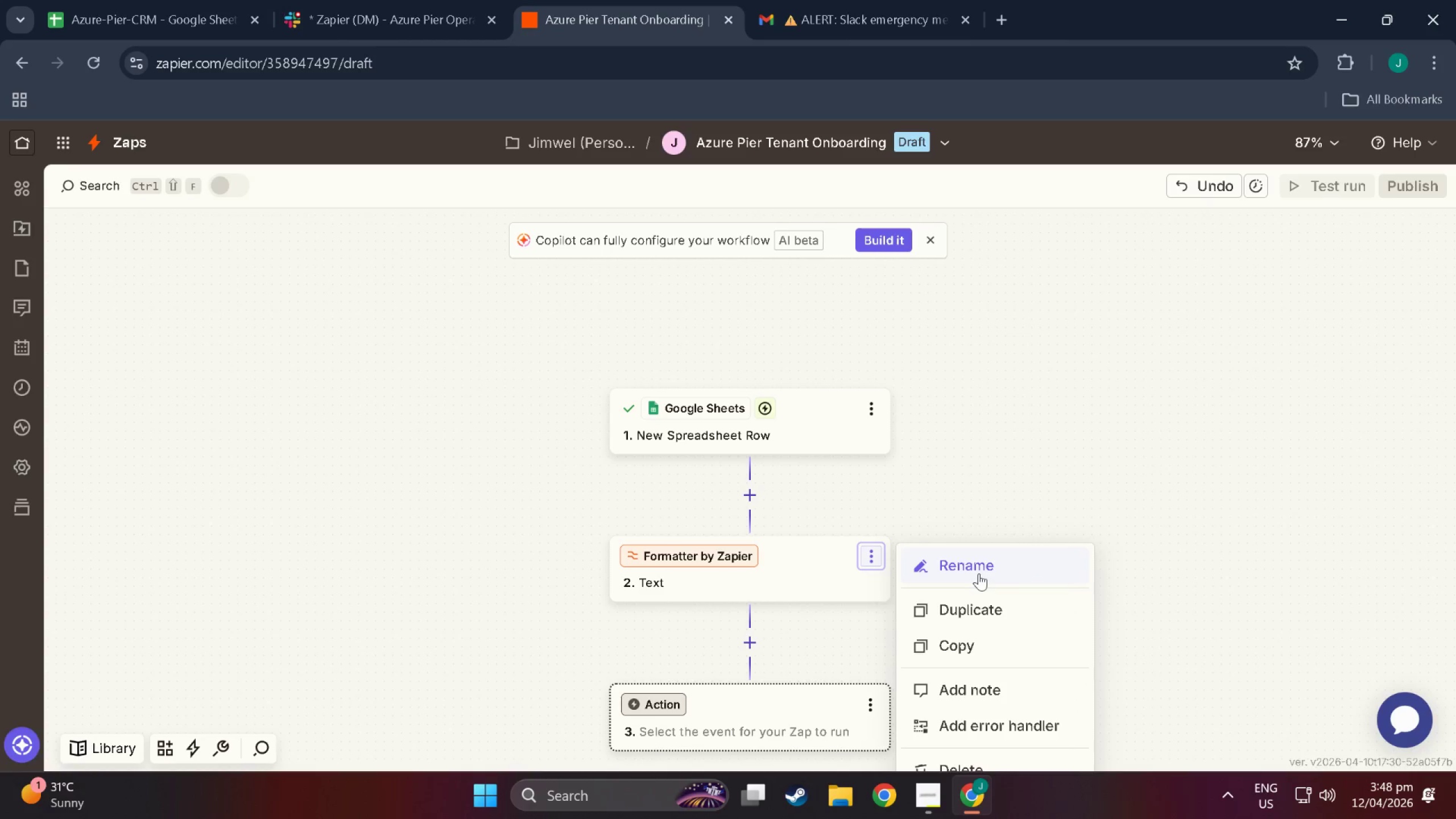 
left_click([979, 573])
 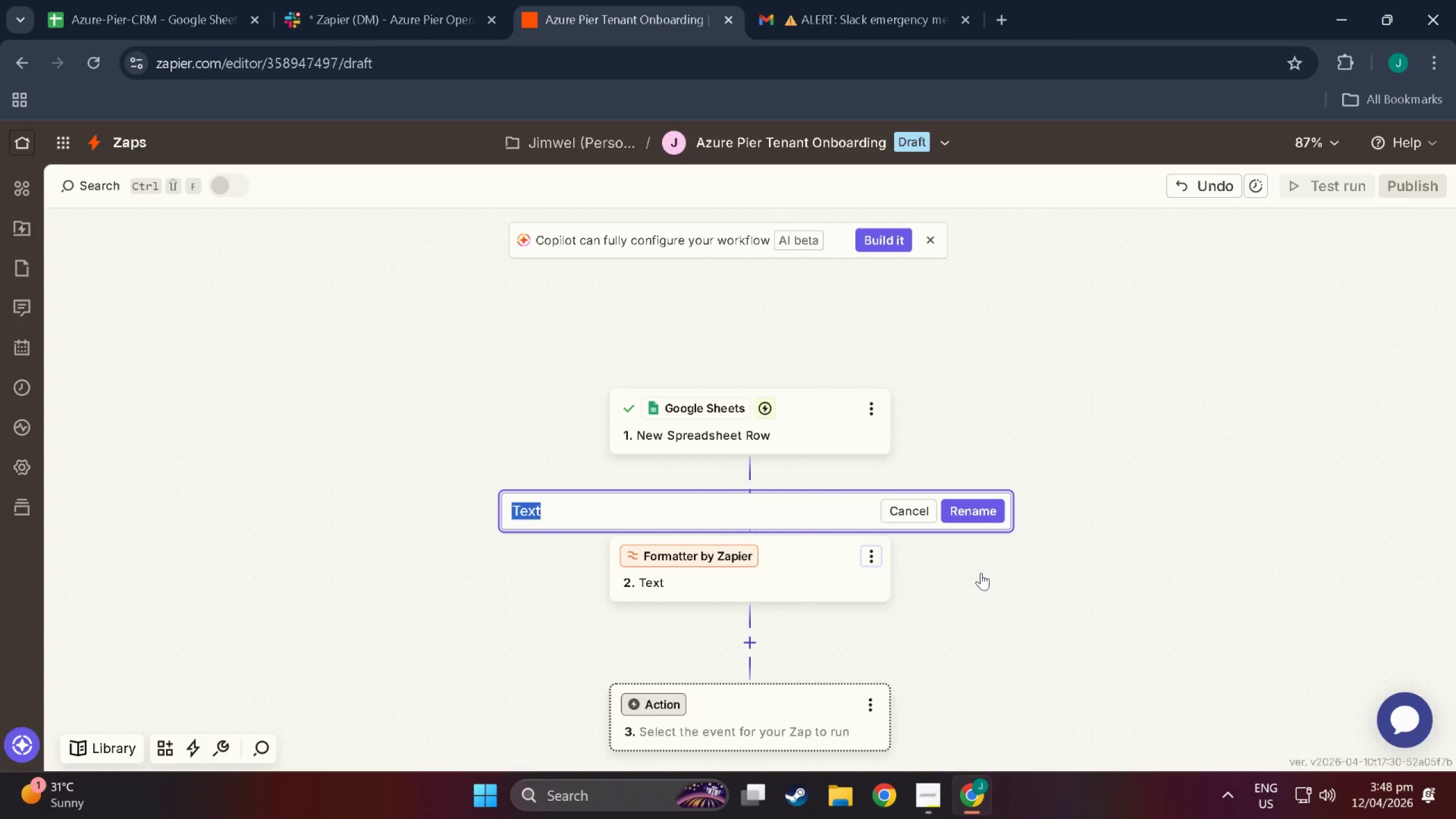 
type(Capitalize Tenant Name)
 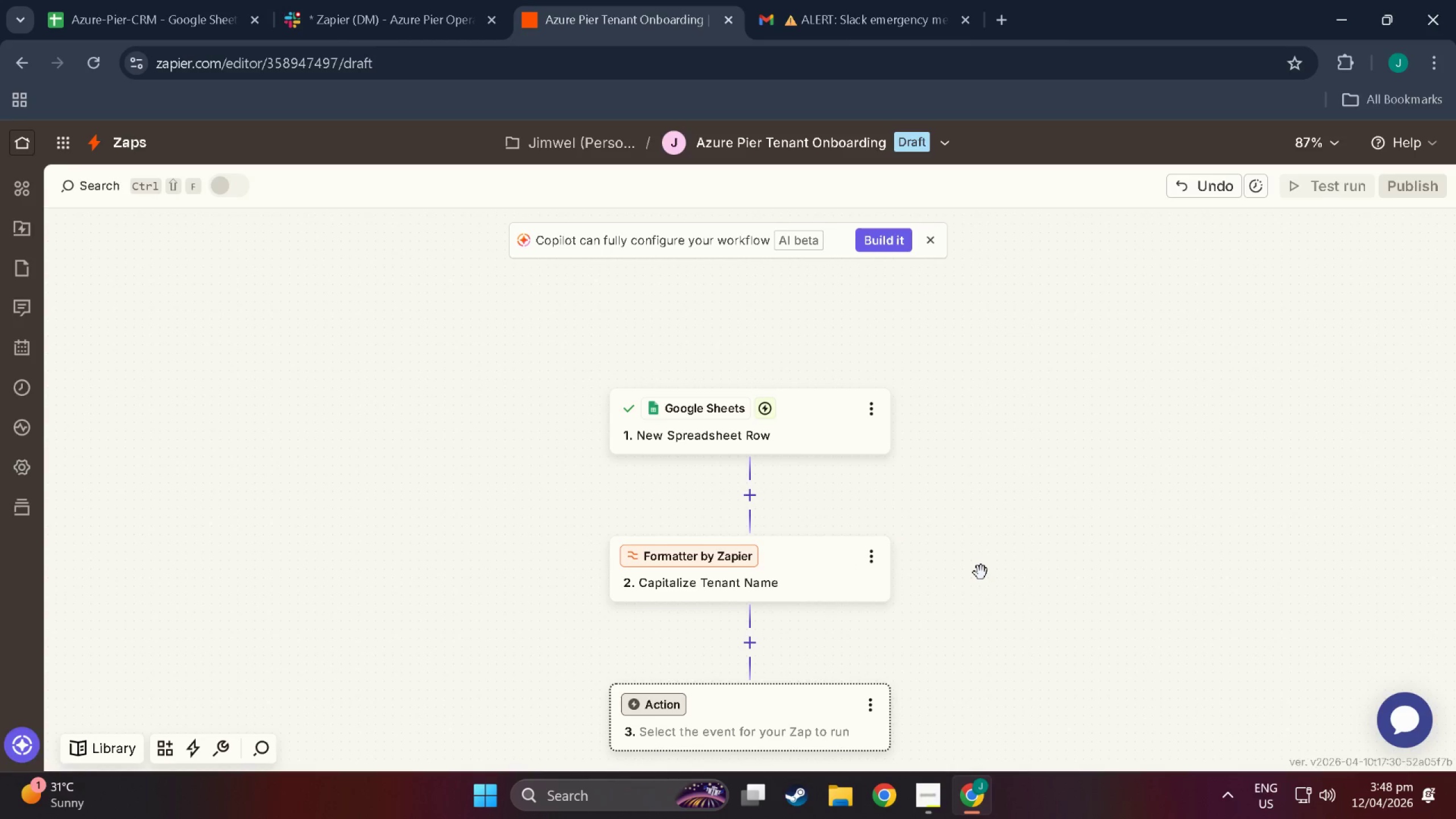 
 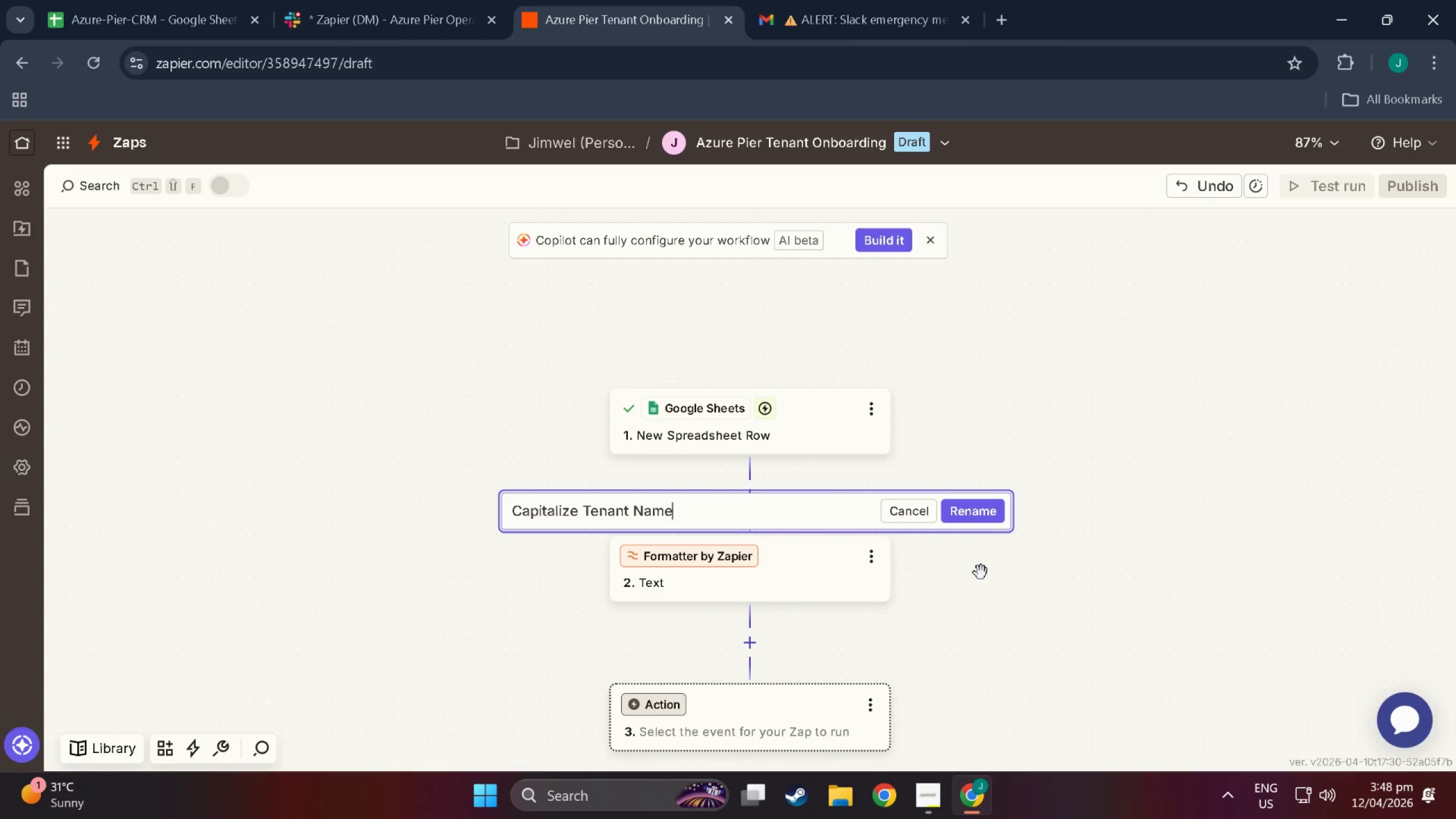 
key(Enter)
 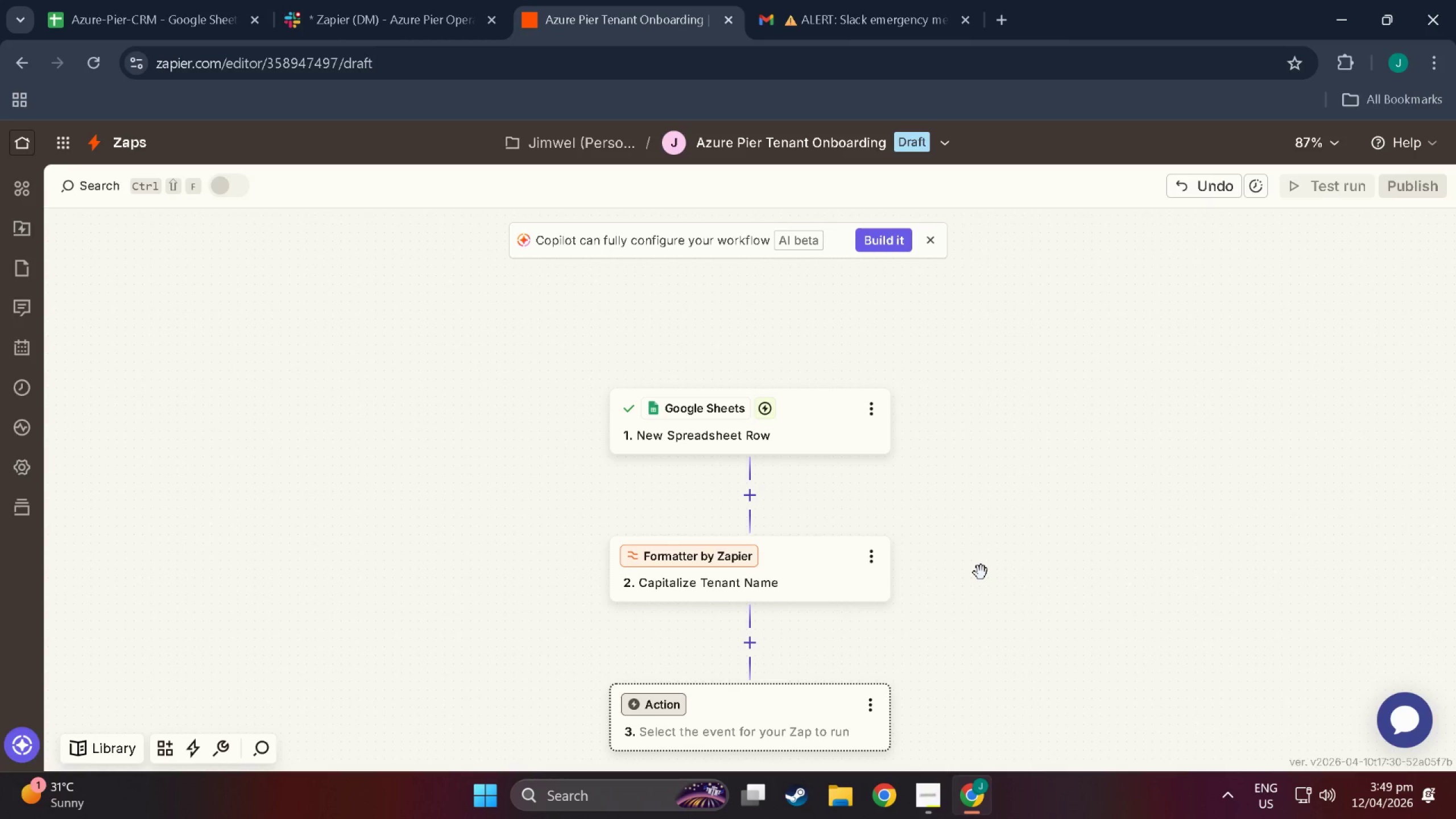 
wait(40.59)
 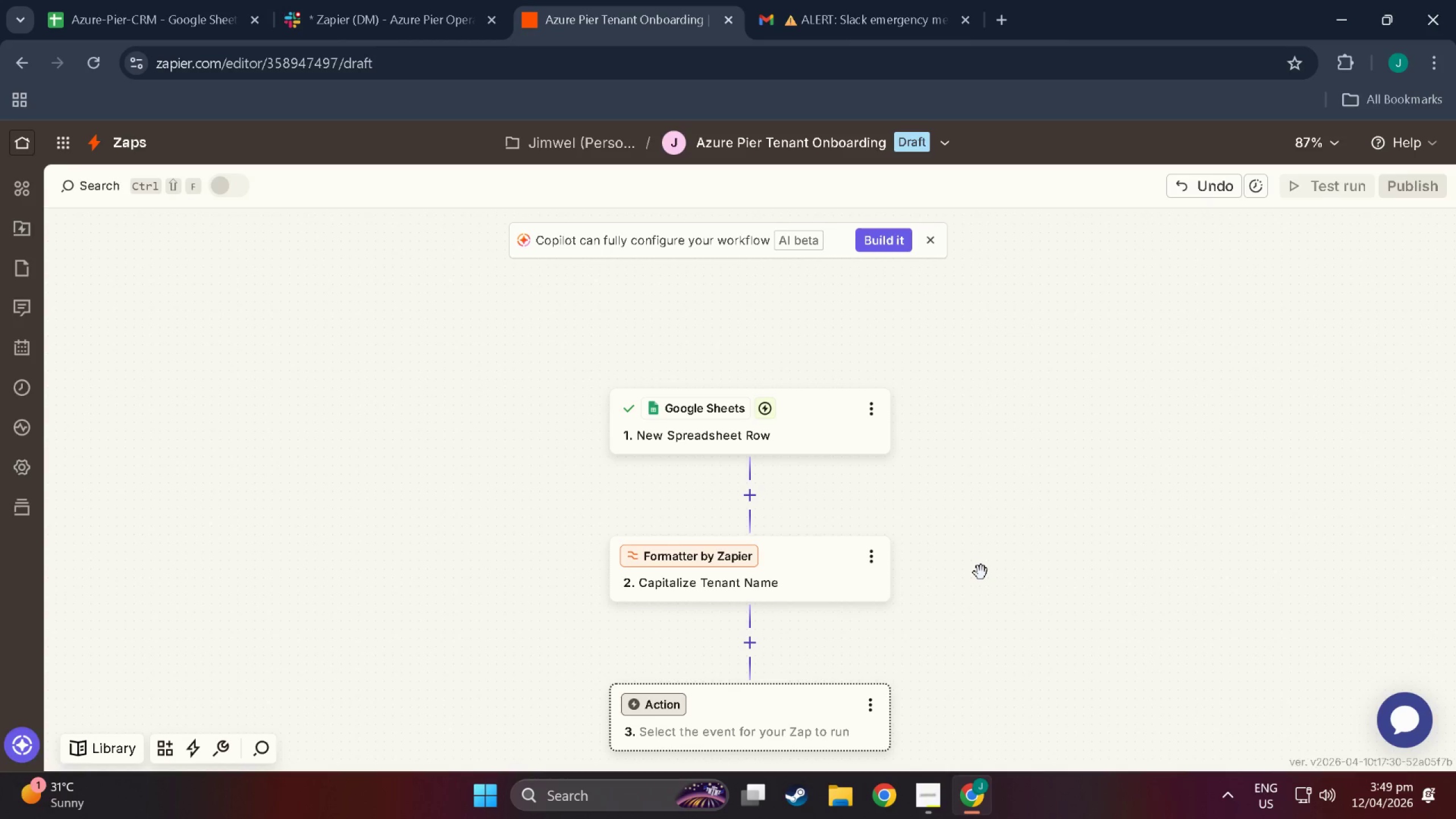 
scroll: coordinate [824, 447], scroll_direction: down, amount: 9.0
 